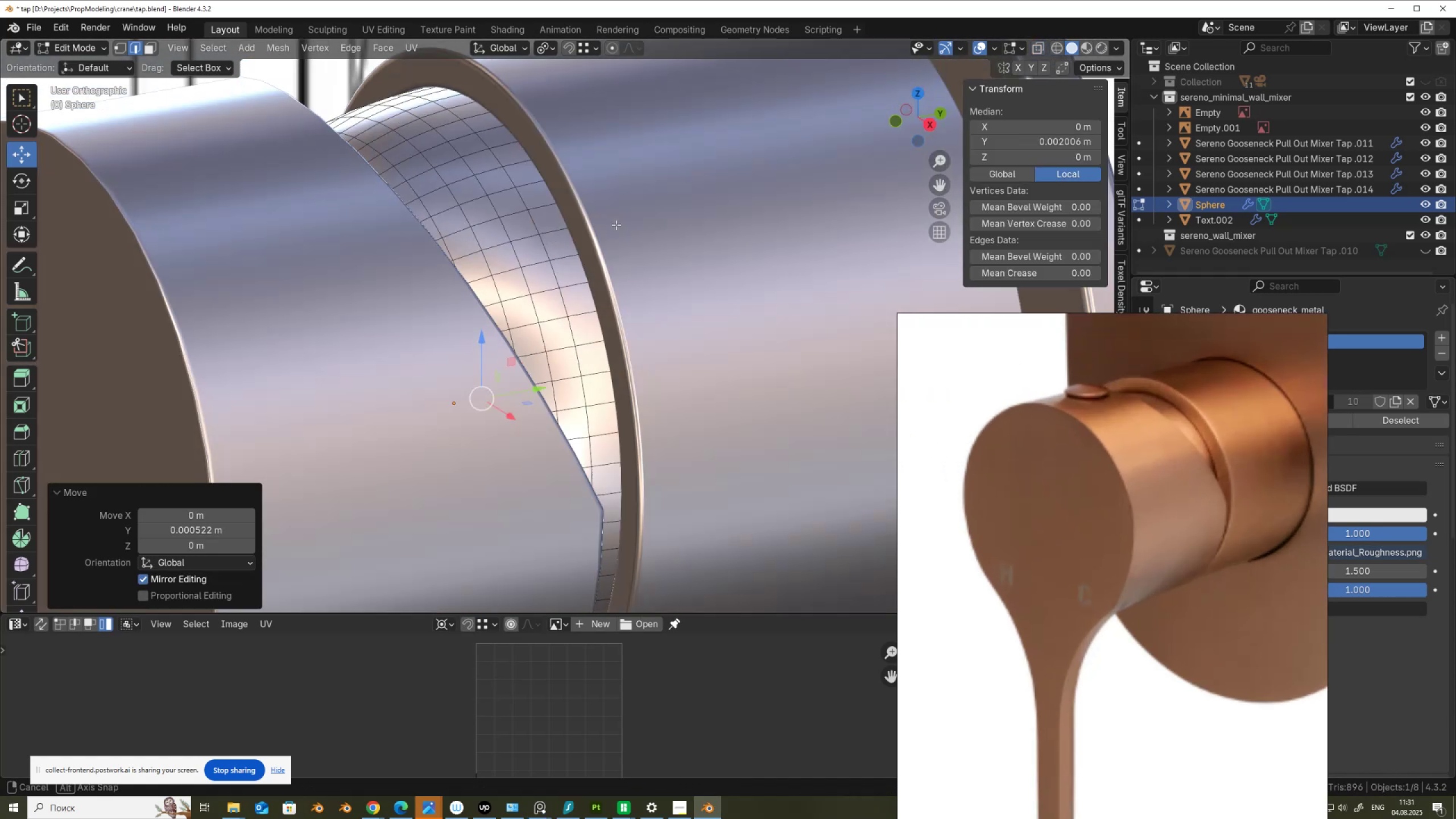 
hold_key(key=ShiftLeft, duration=0.34)
 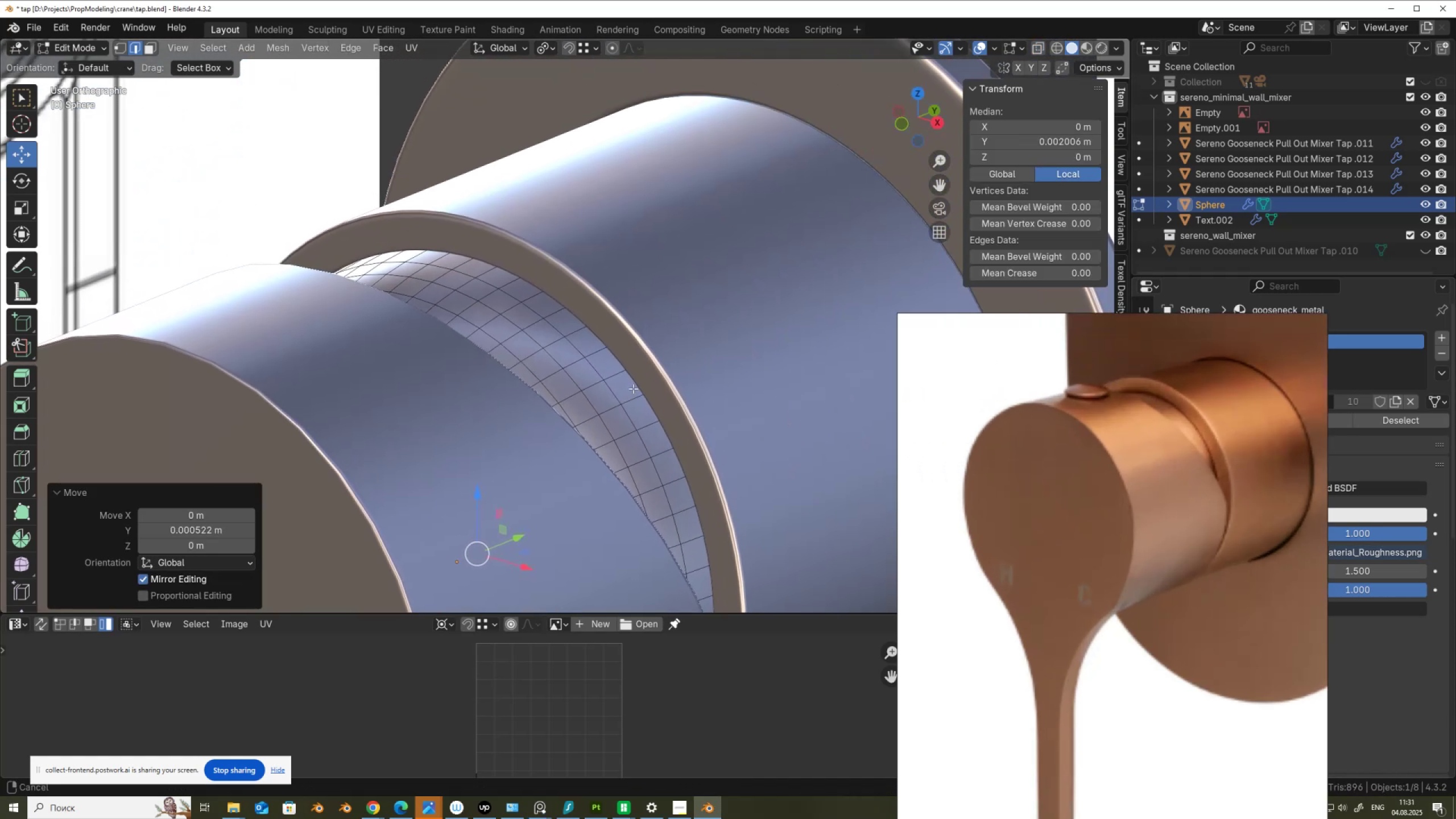 
scroll: coordinate [627, 389], scroll_direction: up, amount: 2.0
 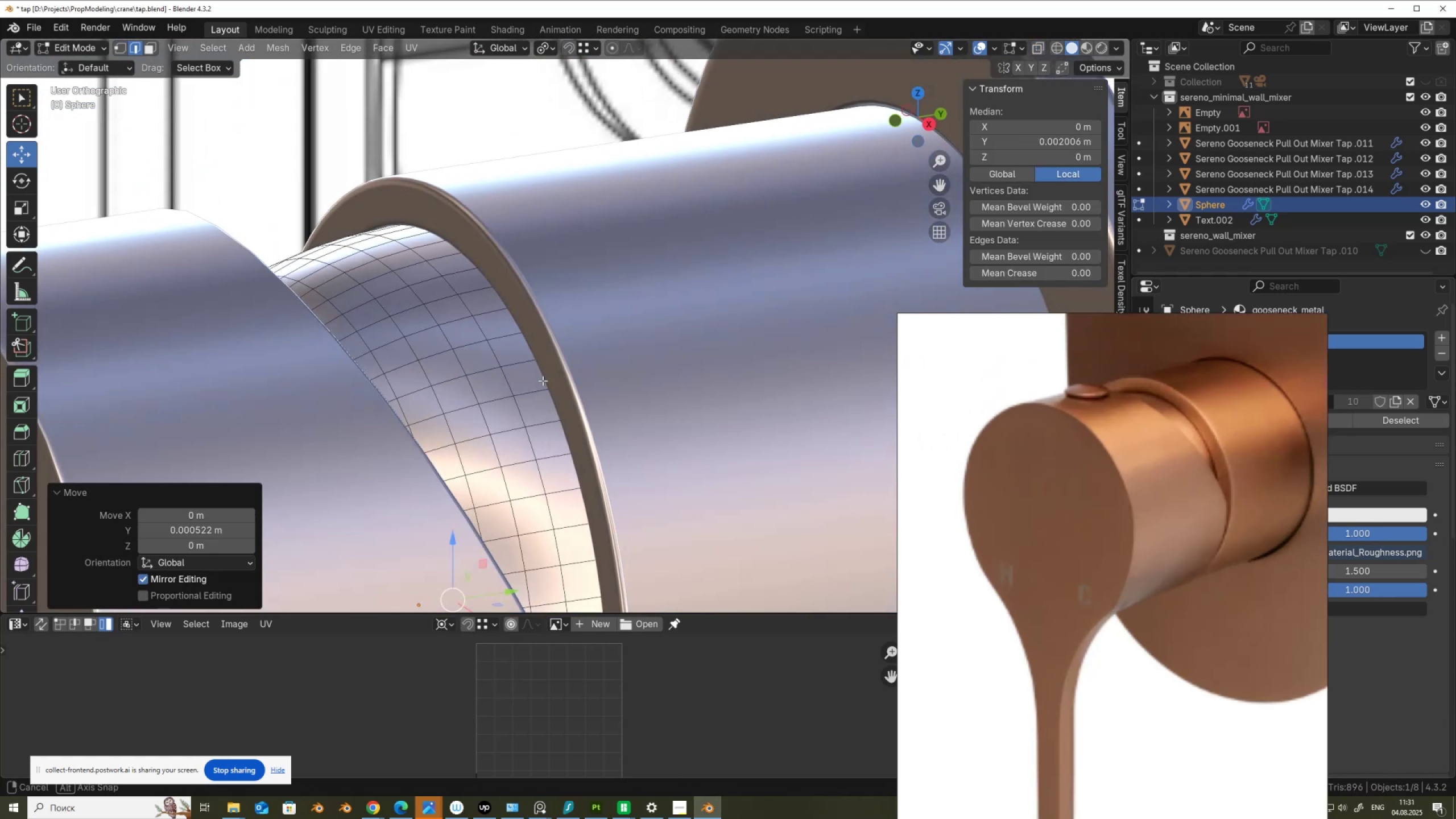 
key(Tab)
 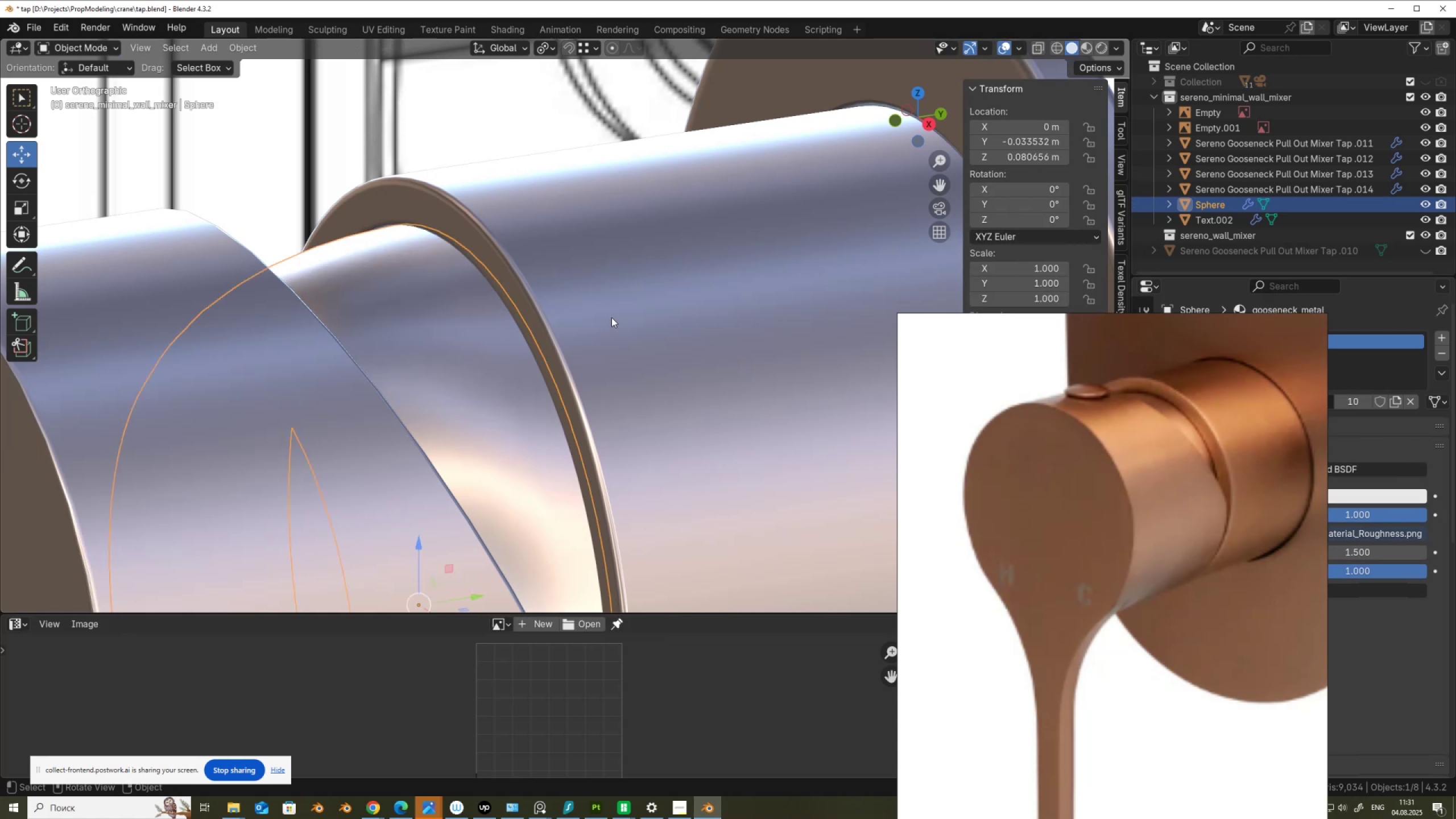 
left_click([611, 317])
 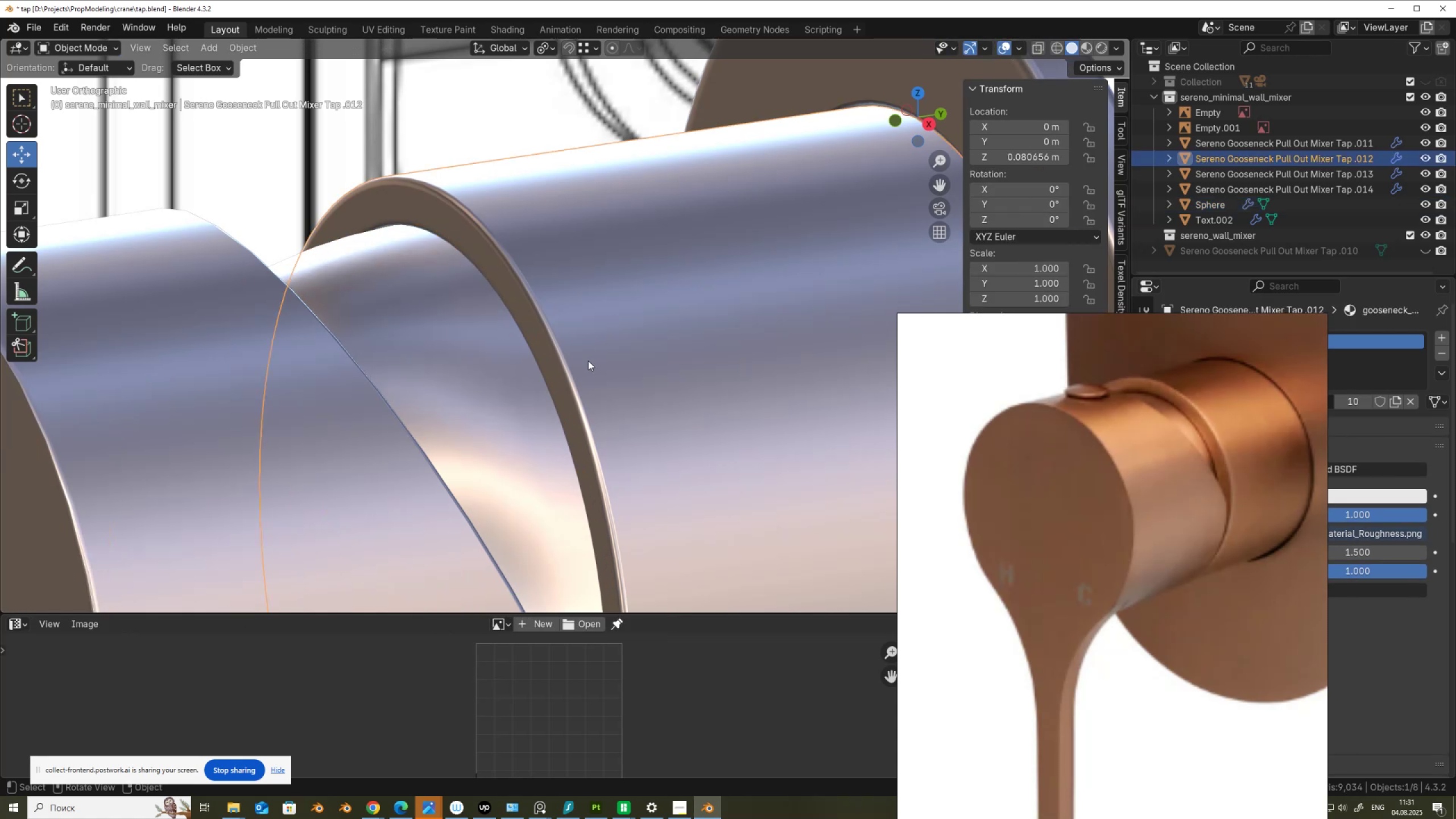 
scroll: coordinate [586, 362], scroll_direction: up, amount: 1.0
 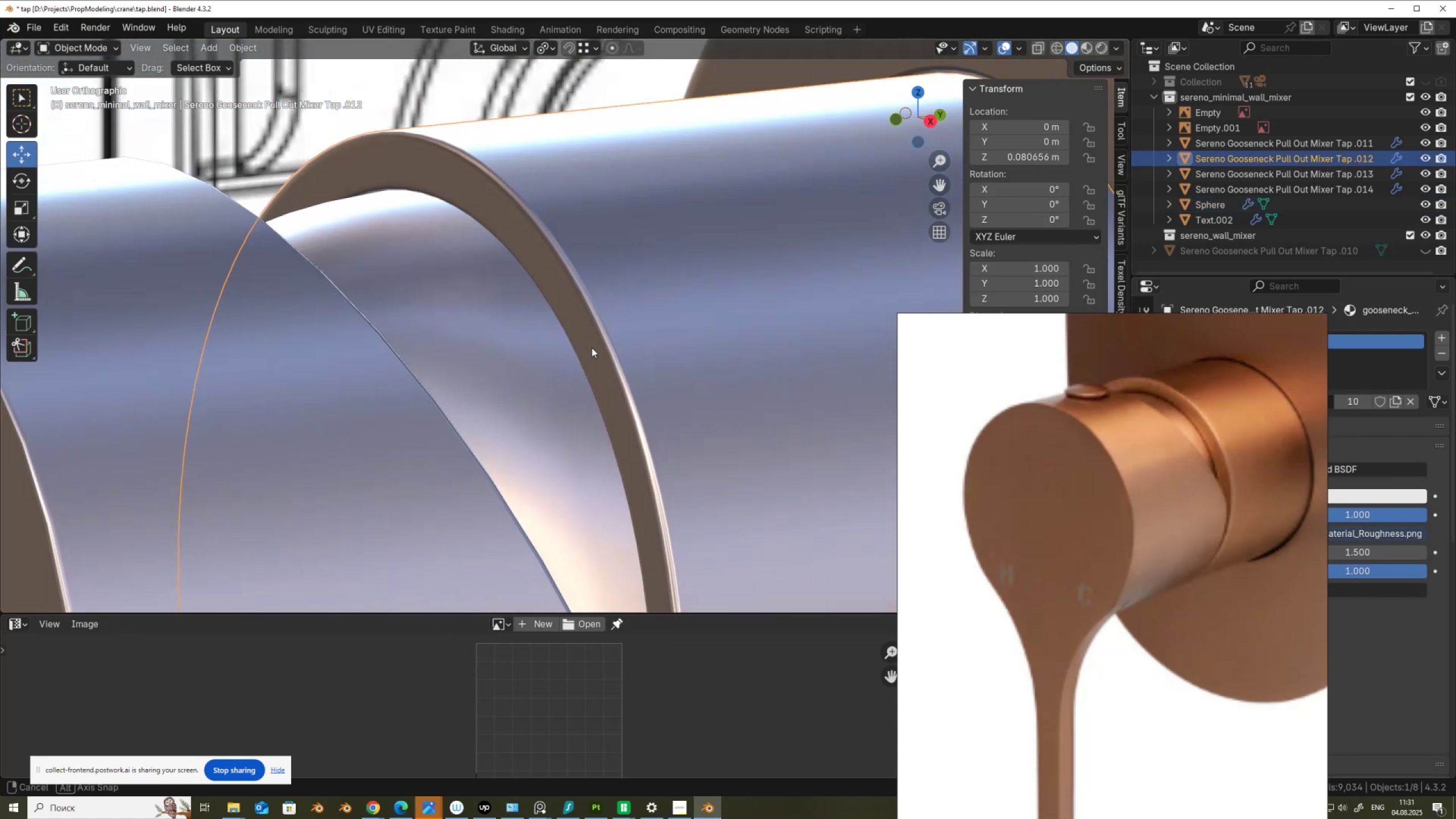 
key(Tab)
 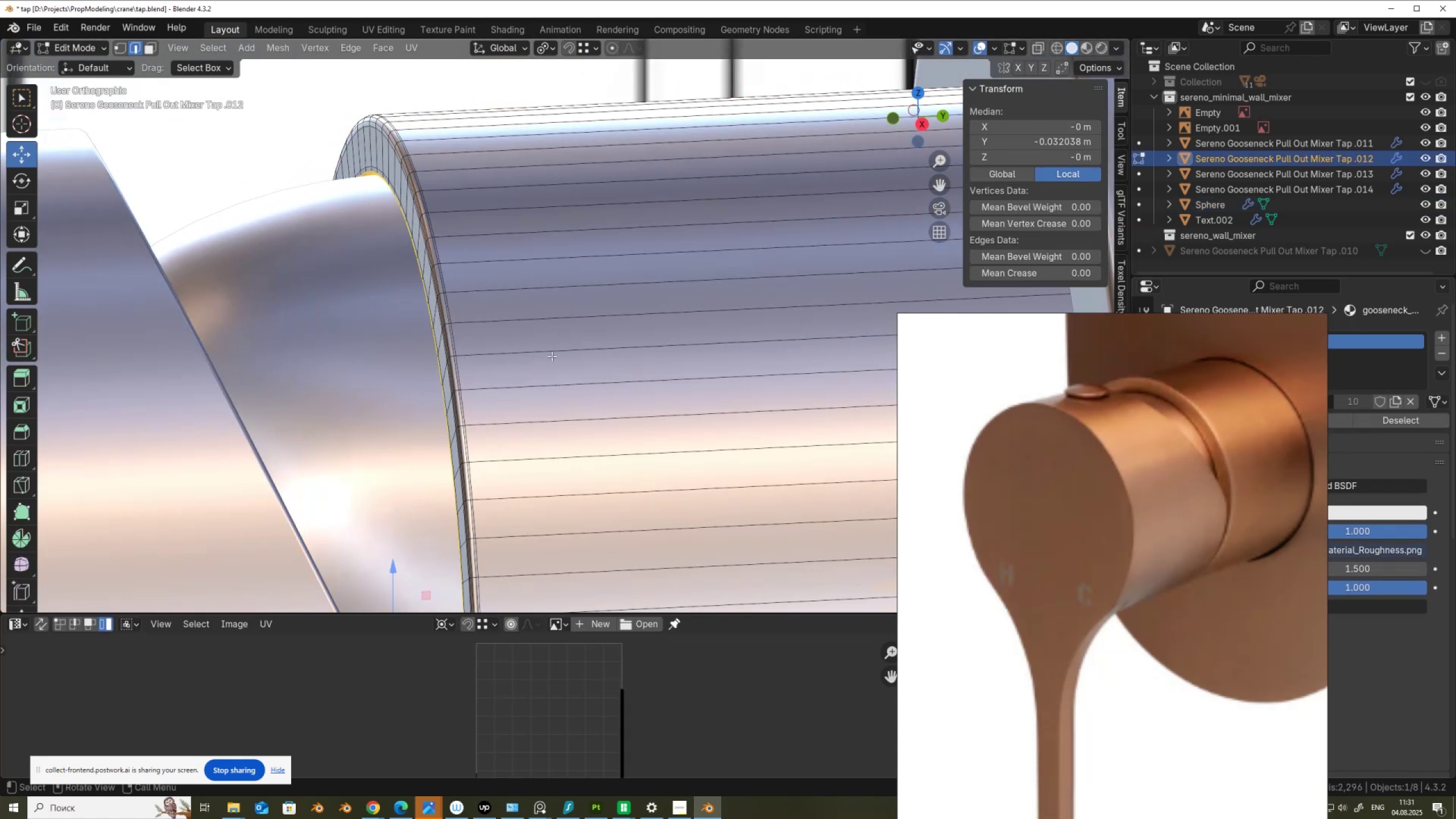 
scroll: coordinate [524, 375], scroll_direction: down, amount: 3.0
 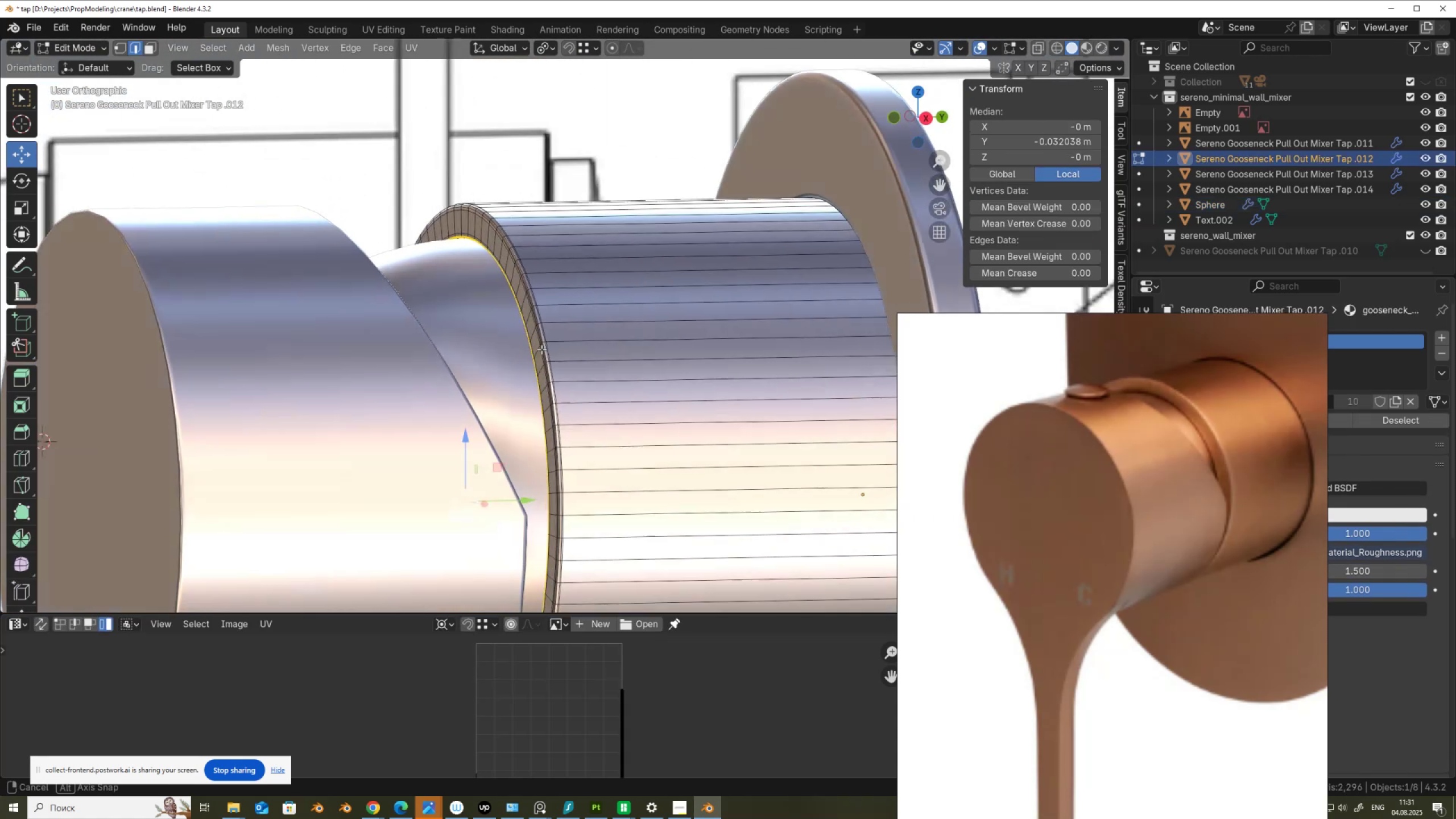 
key(Tab)
 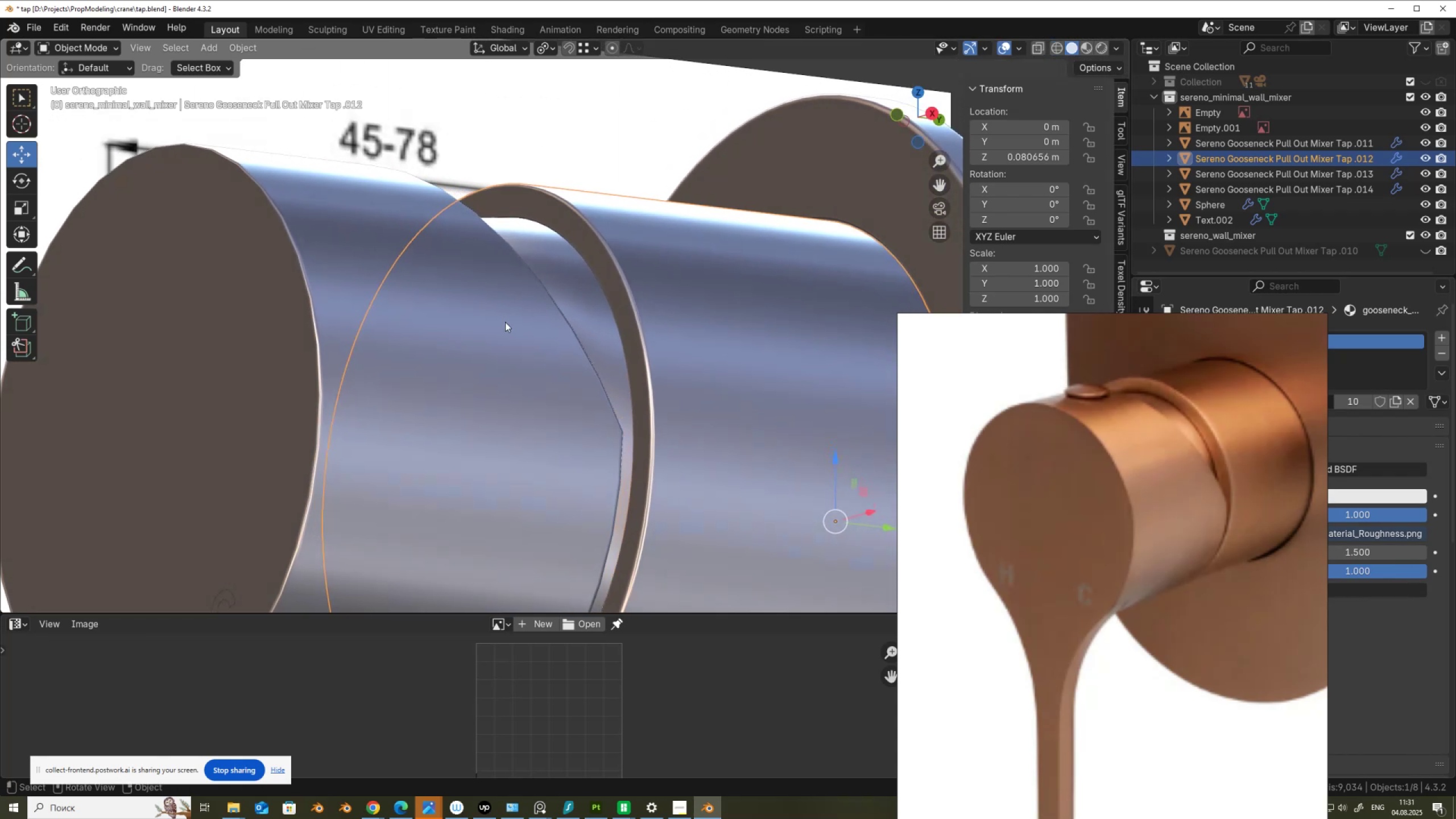 
wait(12.88)
 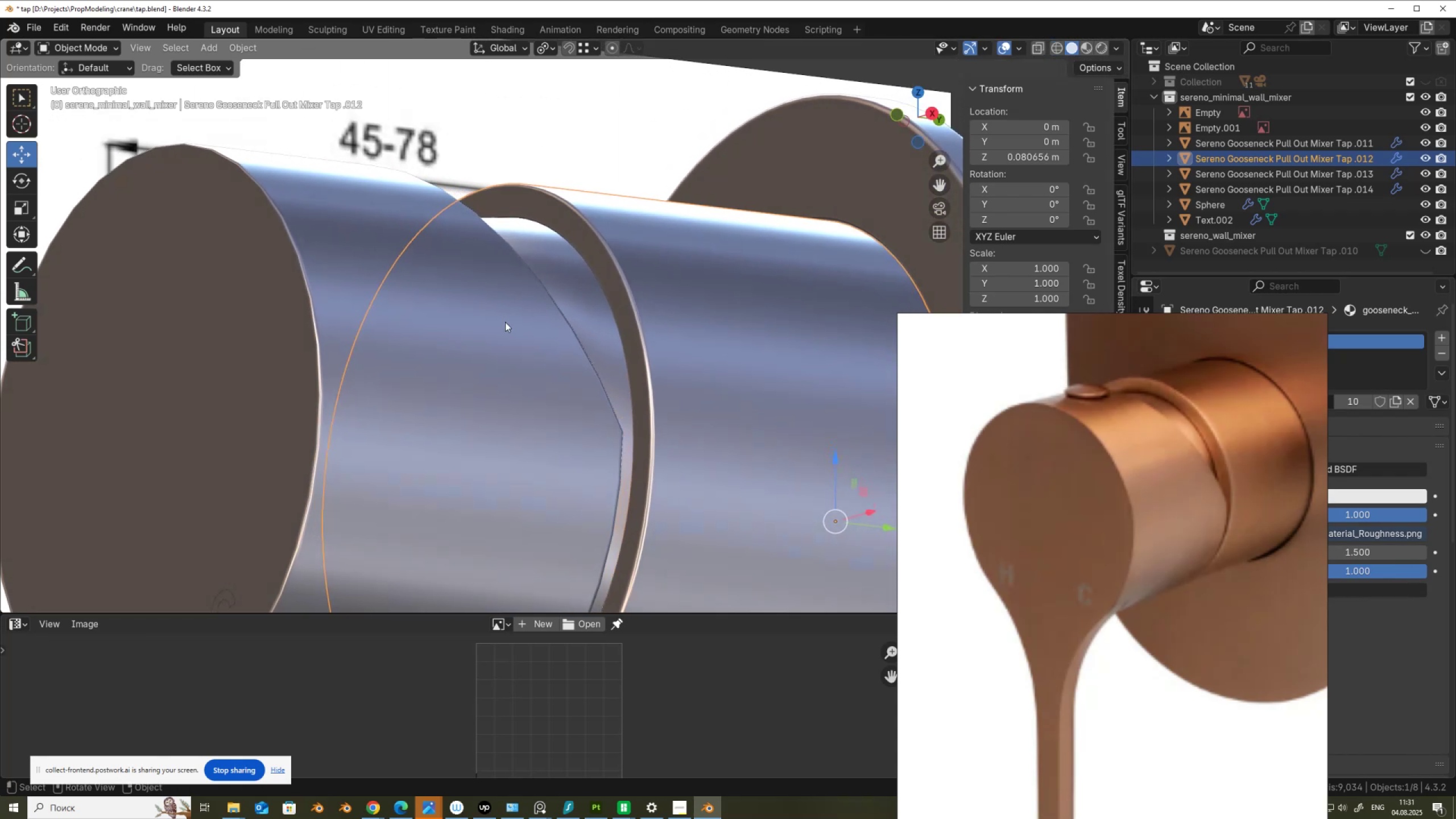 
scroll: coordinate [439, 337], scroll_direction: down, amount: 9.0
 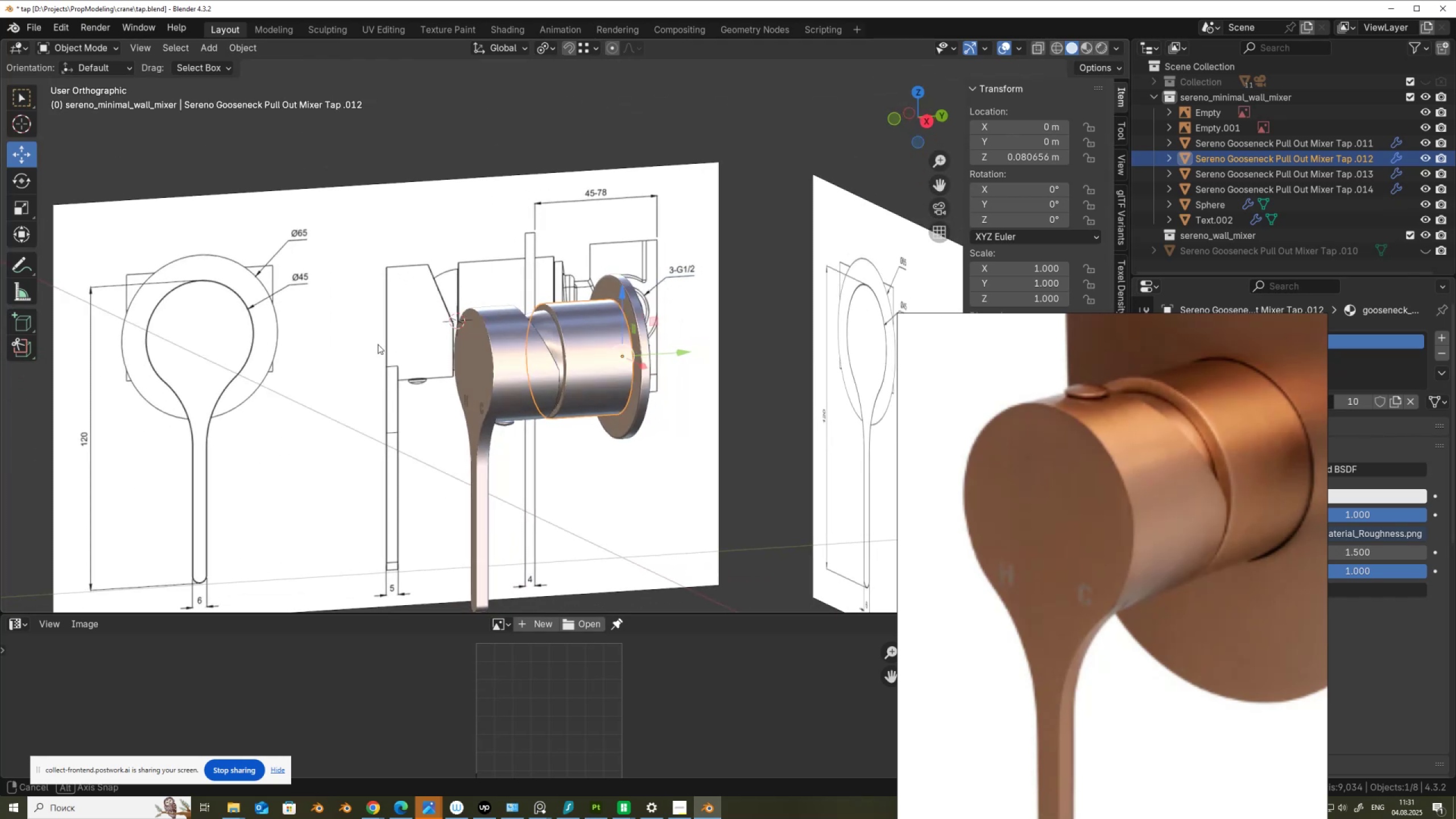 
scroll: coordinate [351, 349], scroll_direction: up, amount: 3.0
 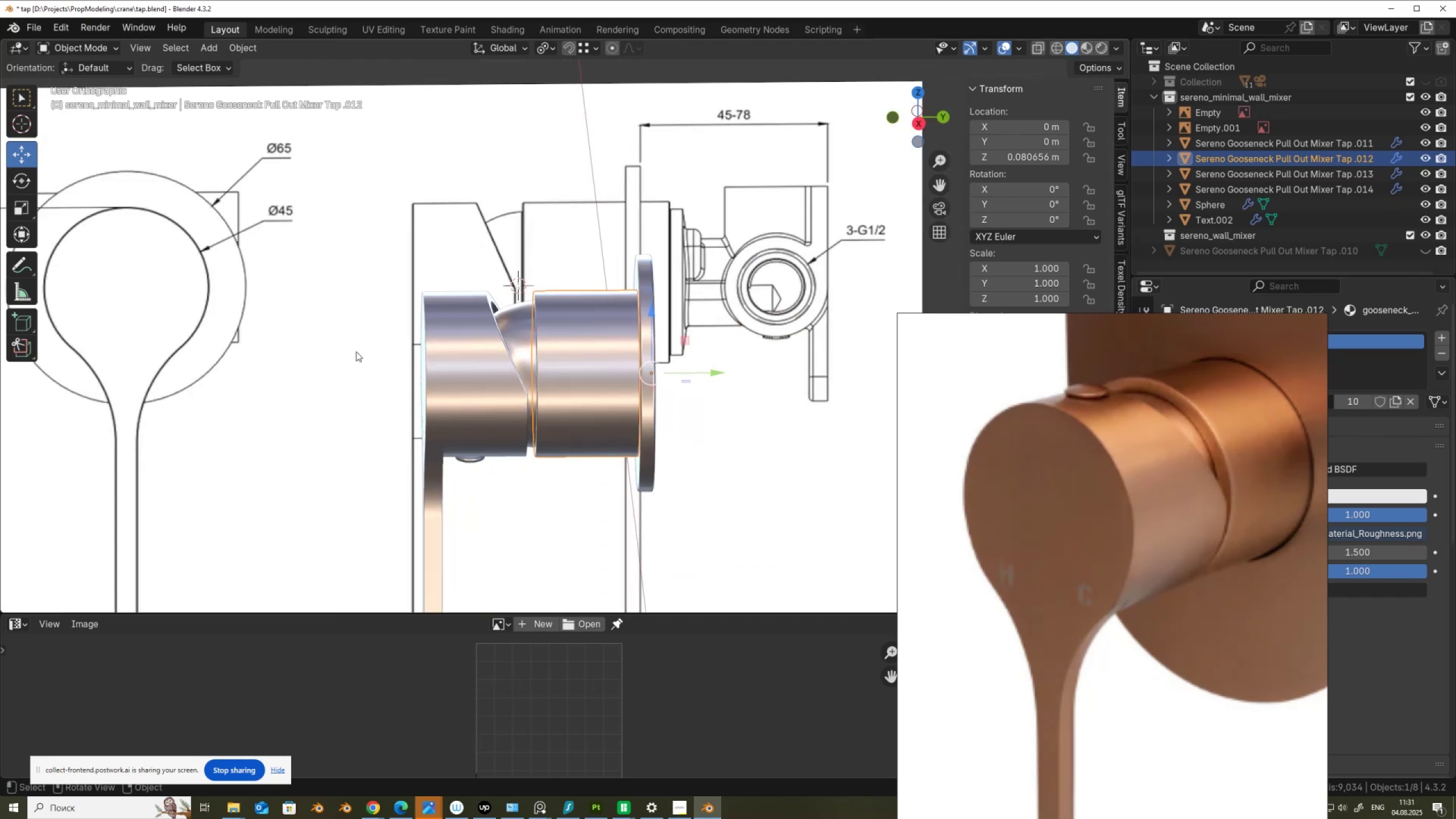 
key(Tab)
 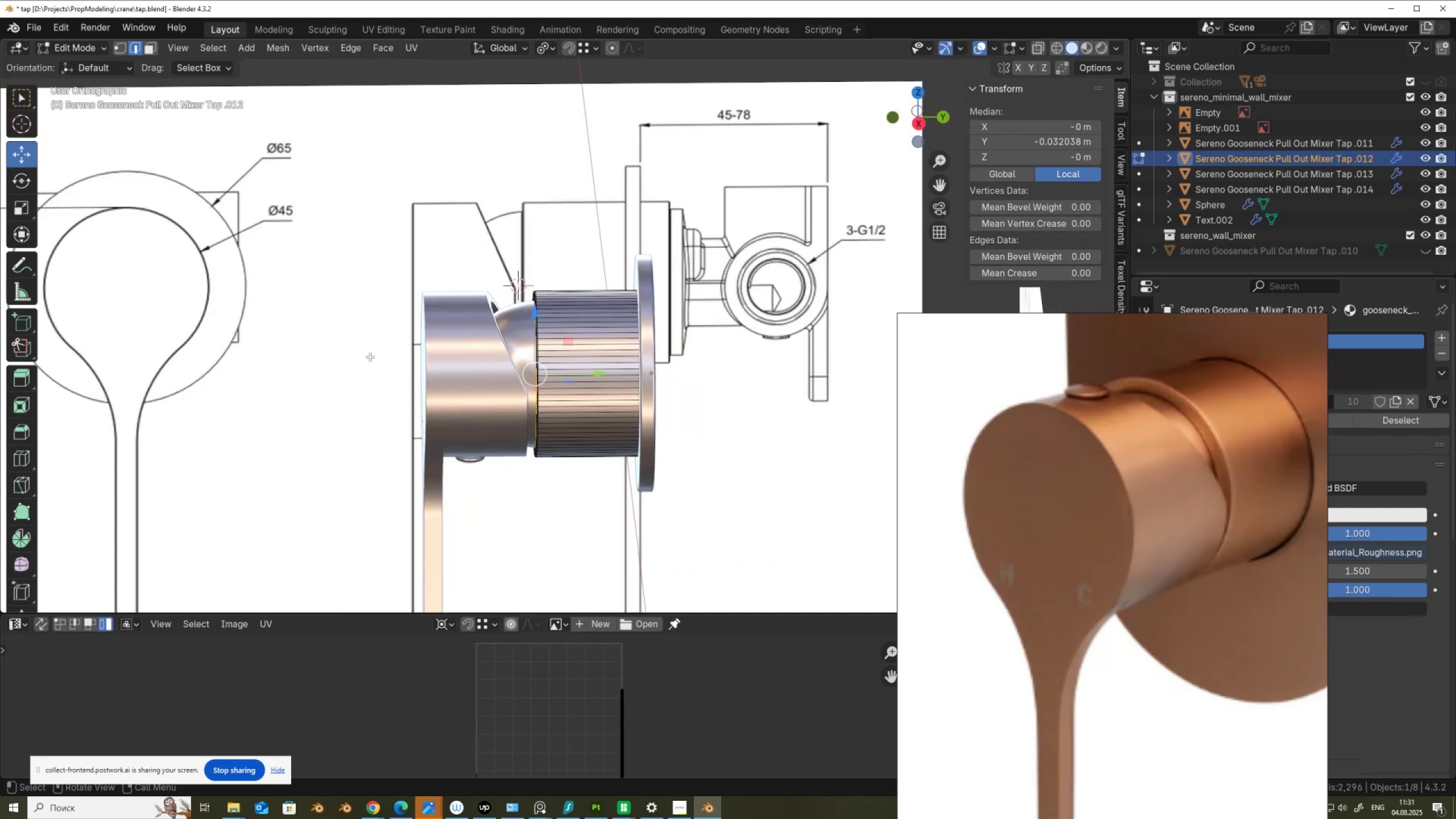 
scroll: coordinate [396, 367], scroll_direction: up, amount: 11.0
 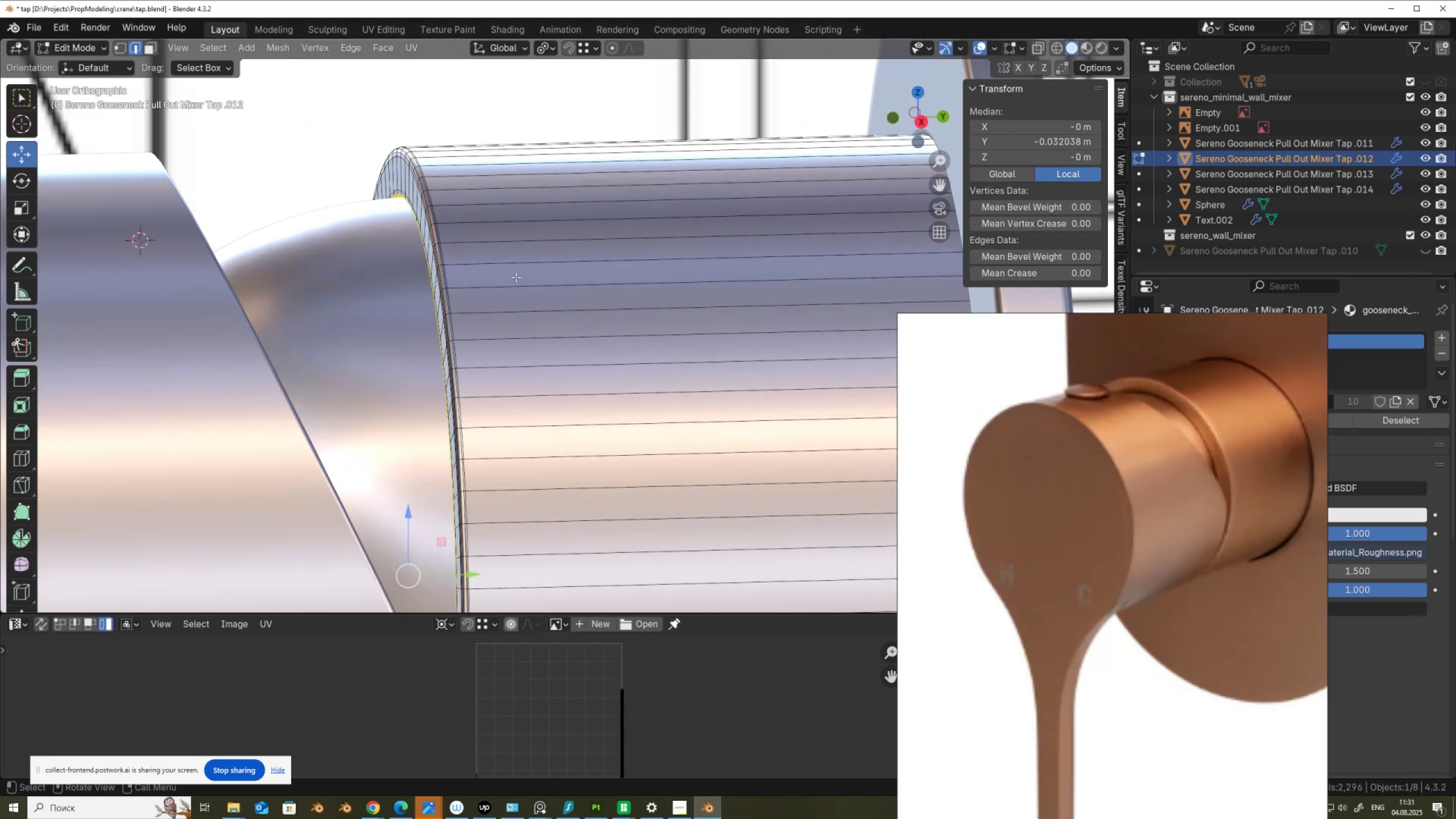 
scroll: coordinate [516, 277], scroll_direction: down, amount: 5.0
 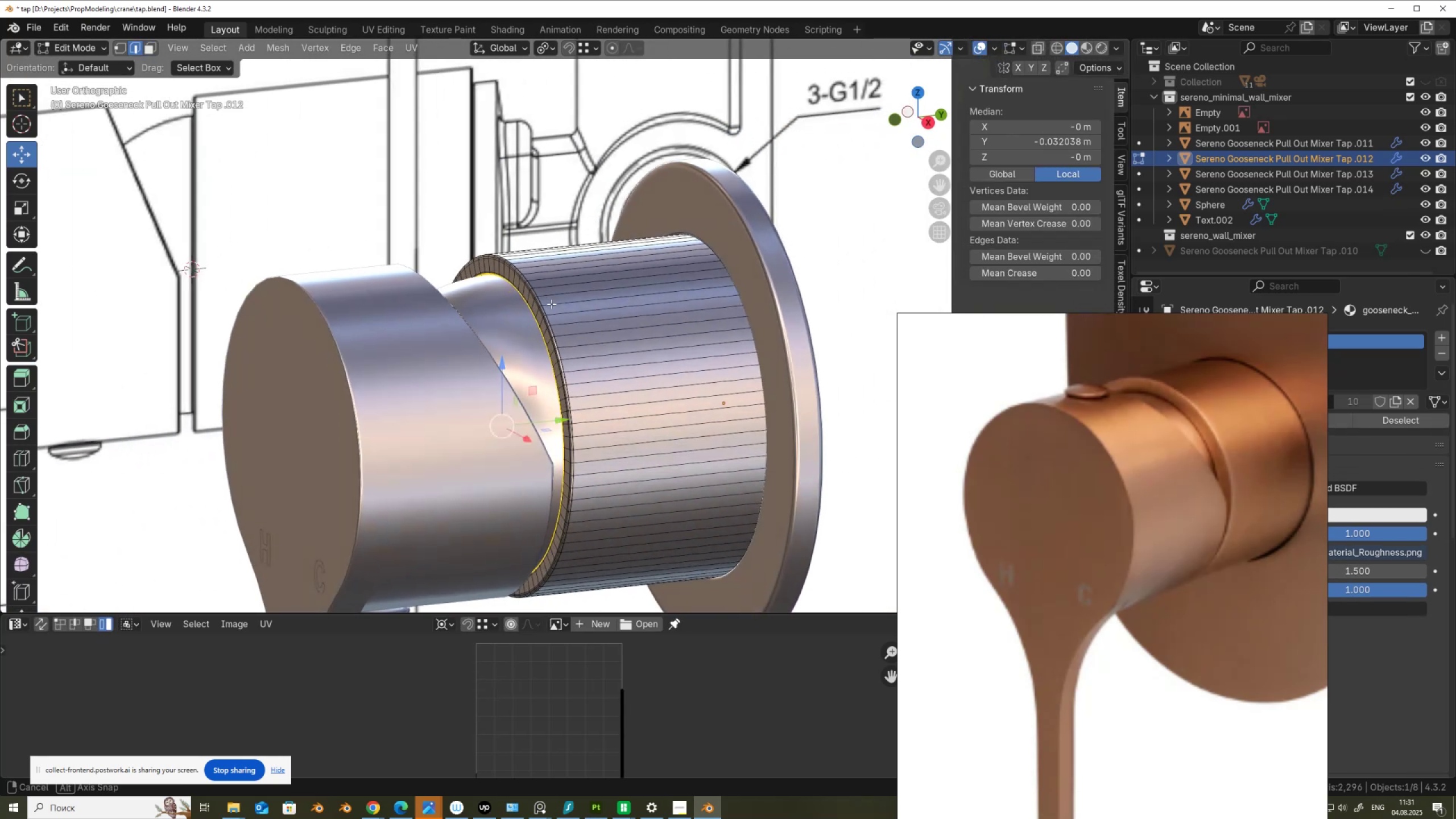 
key(Tab)
 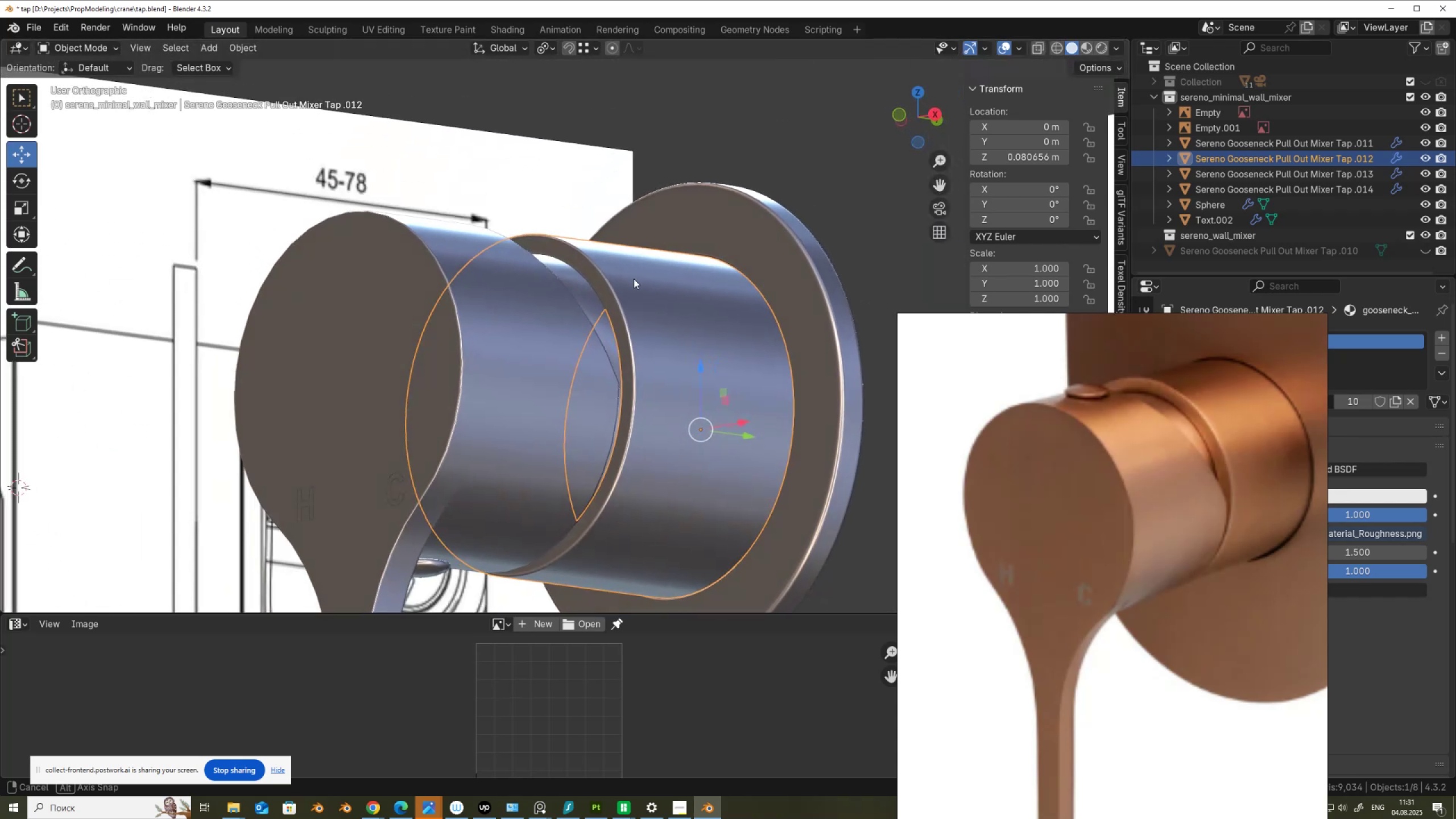 
scroll: coordinate [634, 376], scroll_direction: down, amount: 5.0
 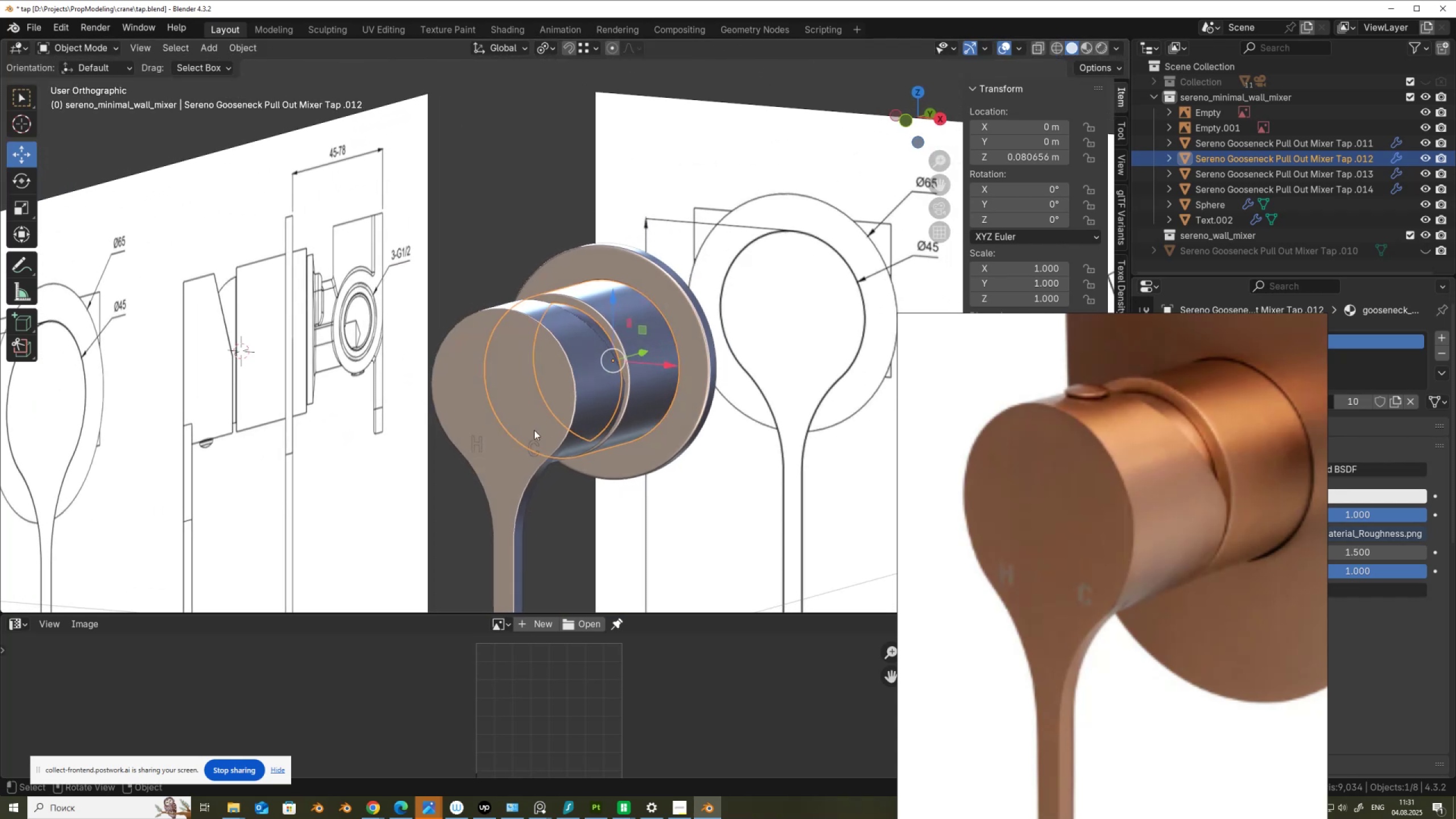 
left_click([480, 444])
 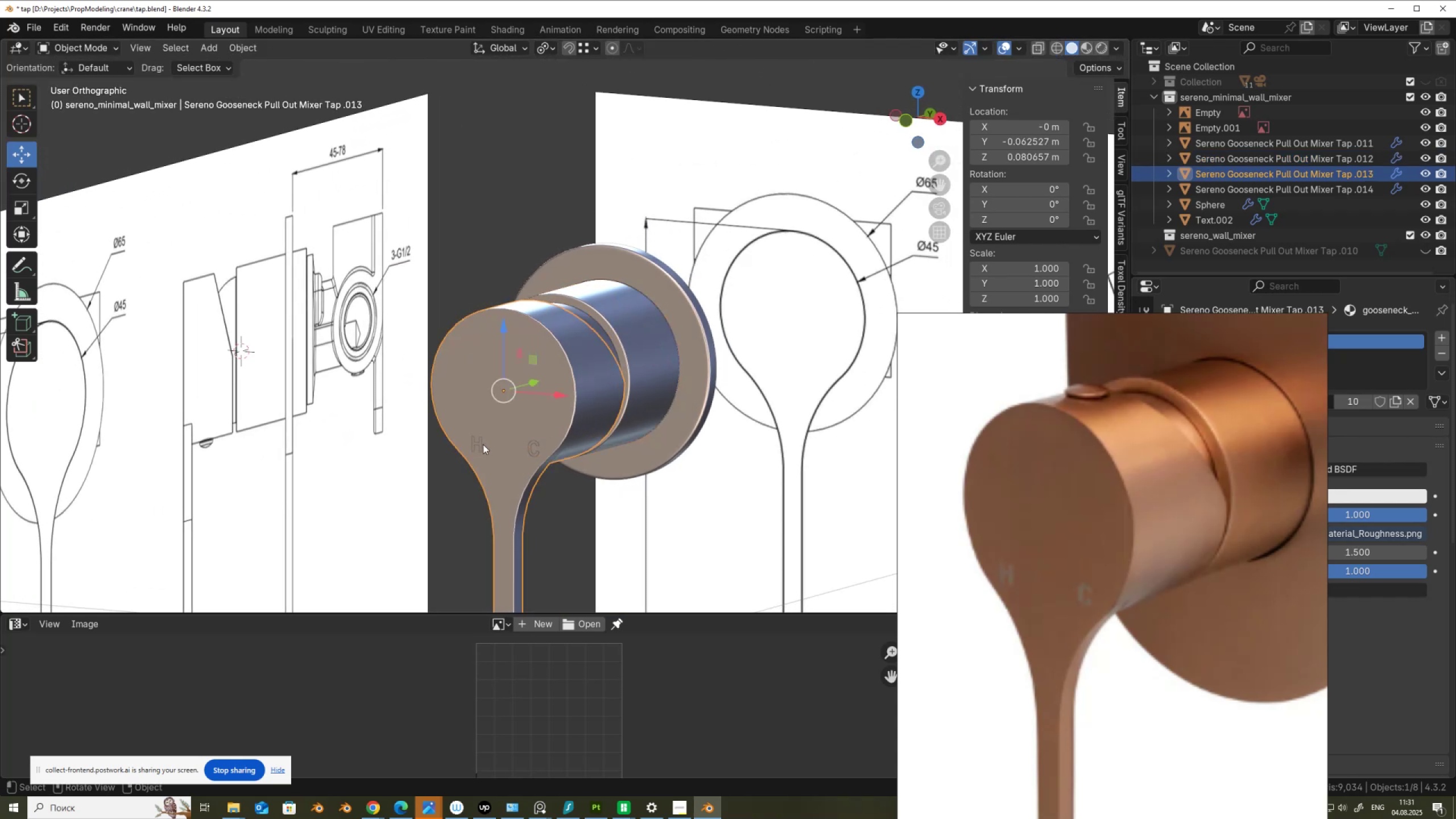 
left_click([481, 443])
 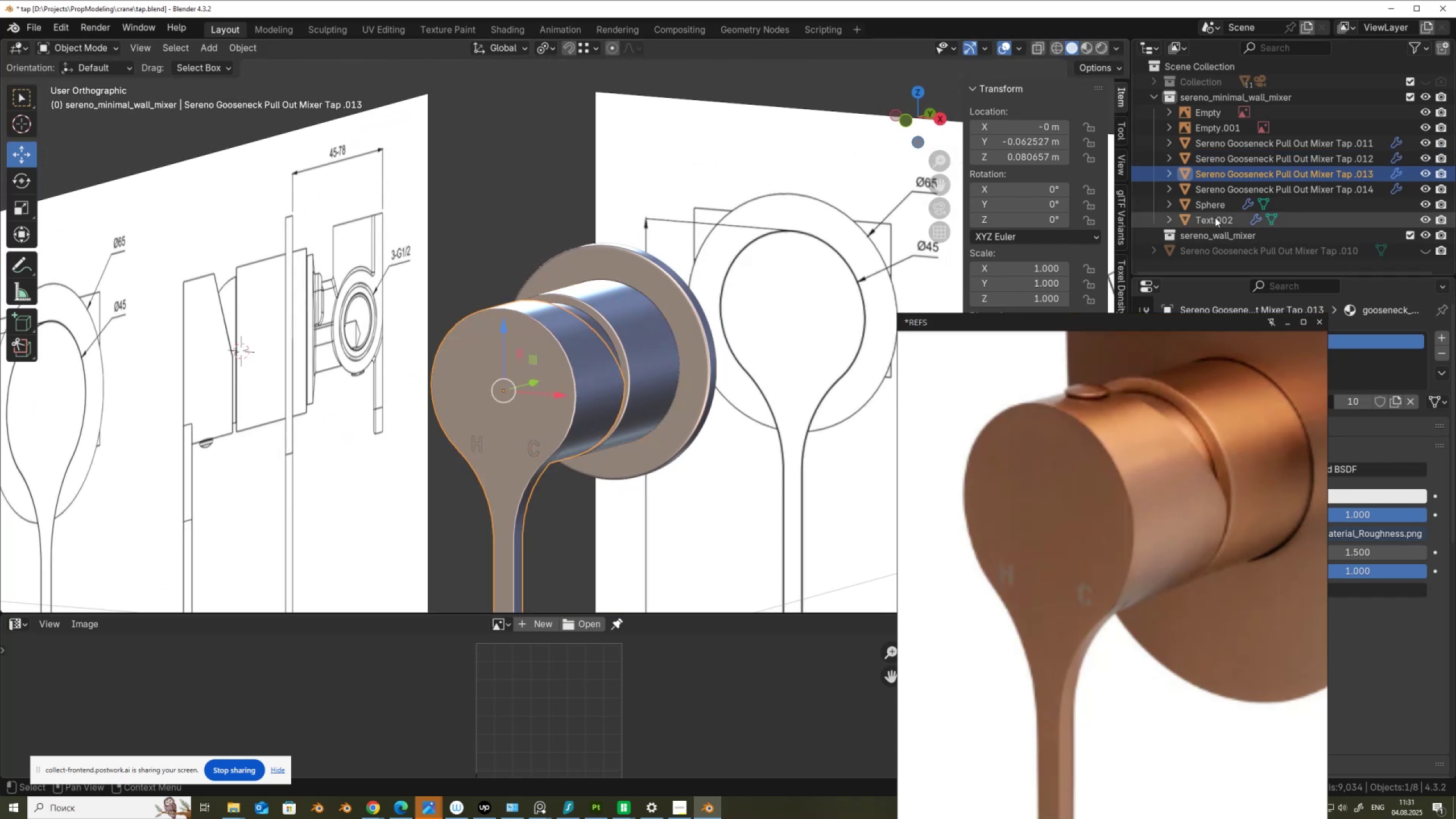 
left_click([1217, 220])
 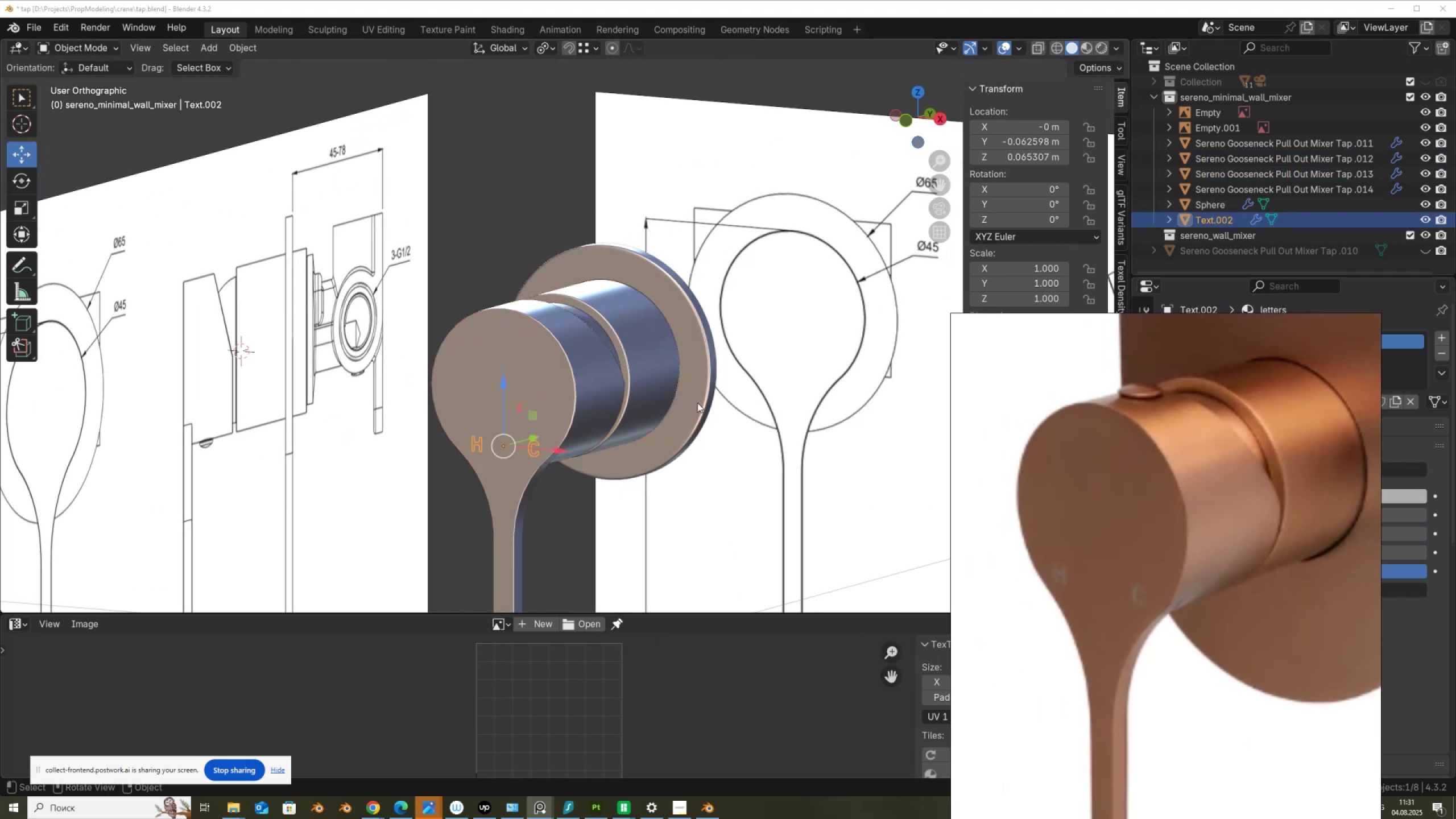 
key(Tab)
 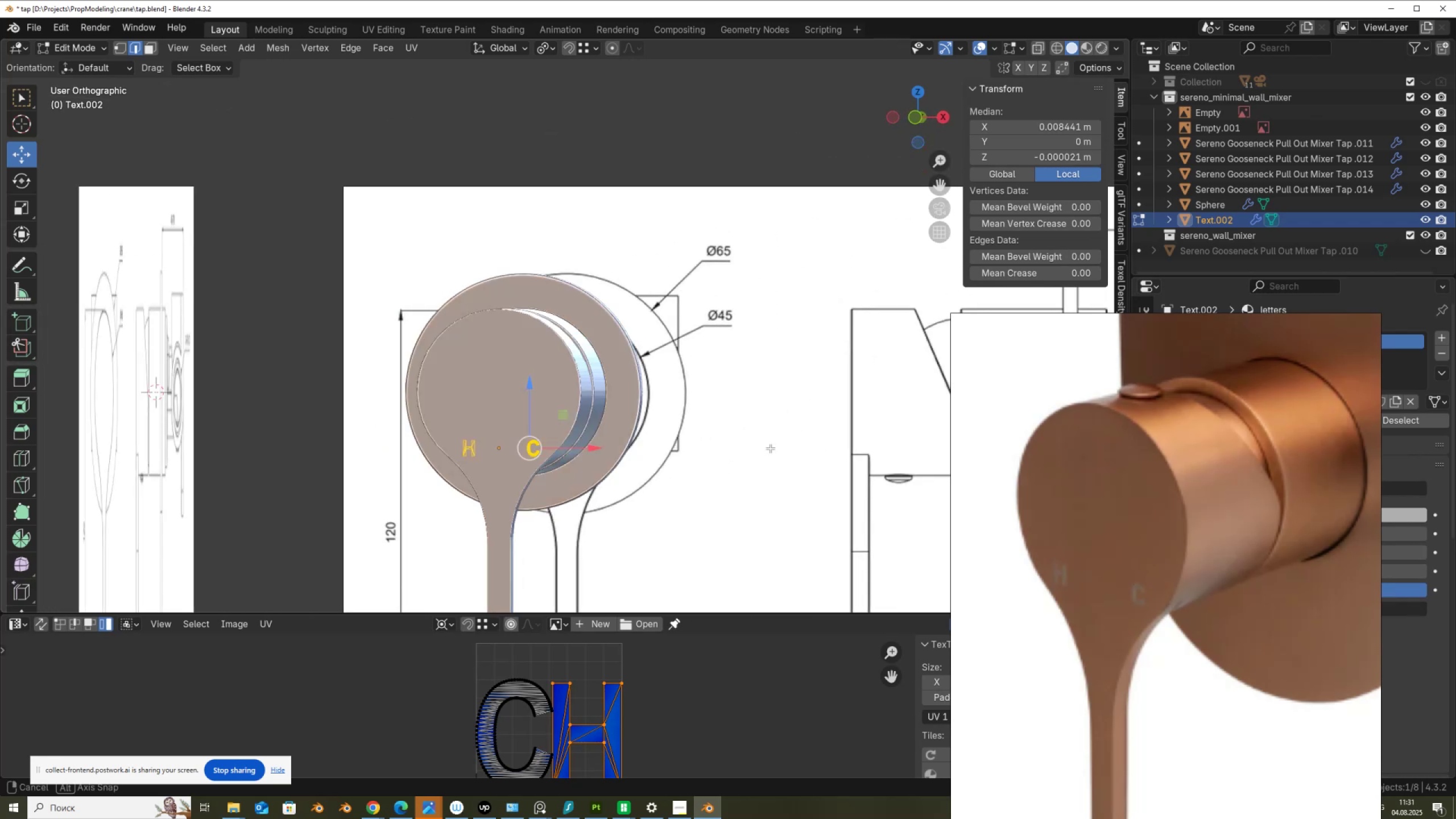 
hold_key(key=AltLeft, duration=0.44)
 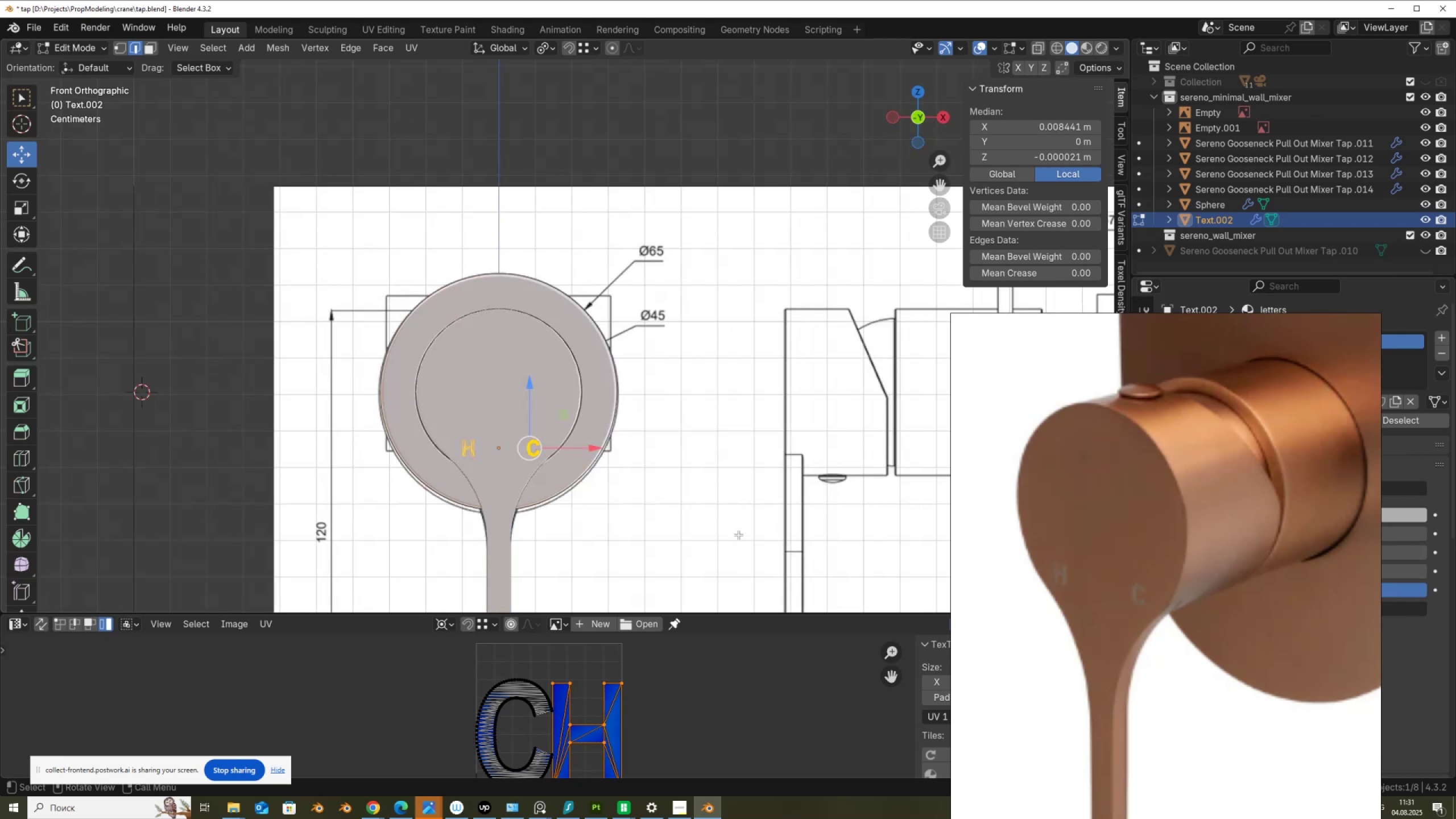 
scroll: coordinate [648, 764], scroll_direction: up, amount: 5.0
 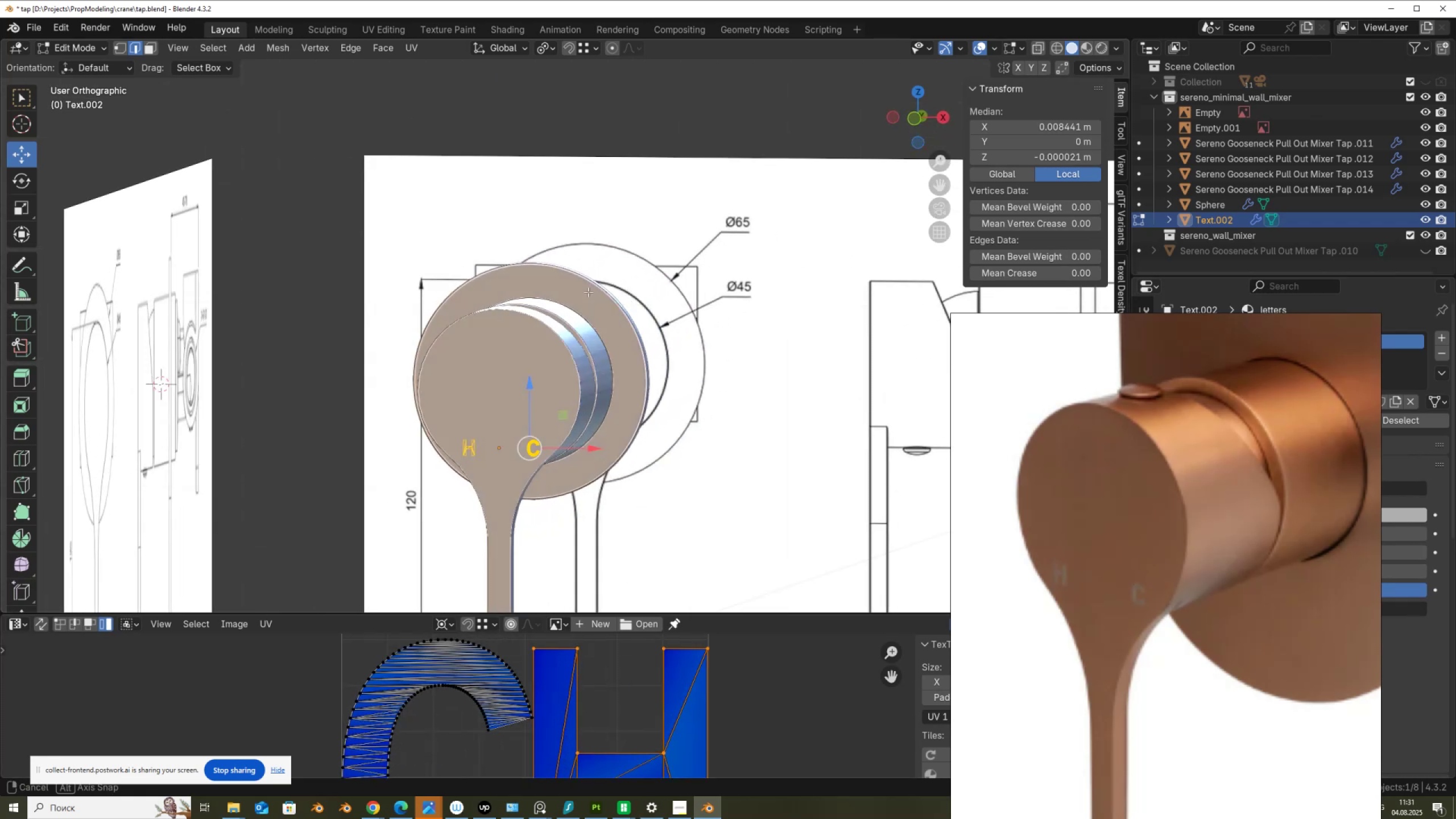 
key(Tab)
 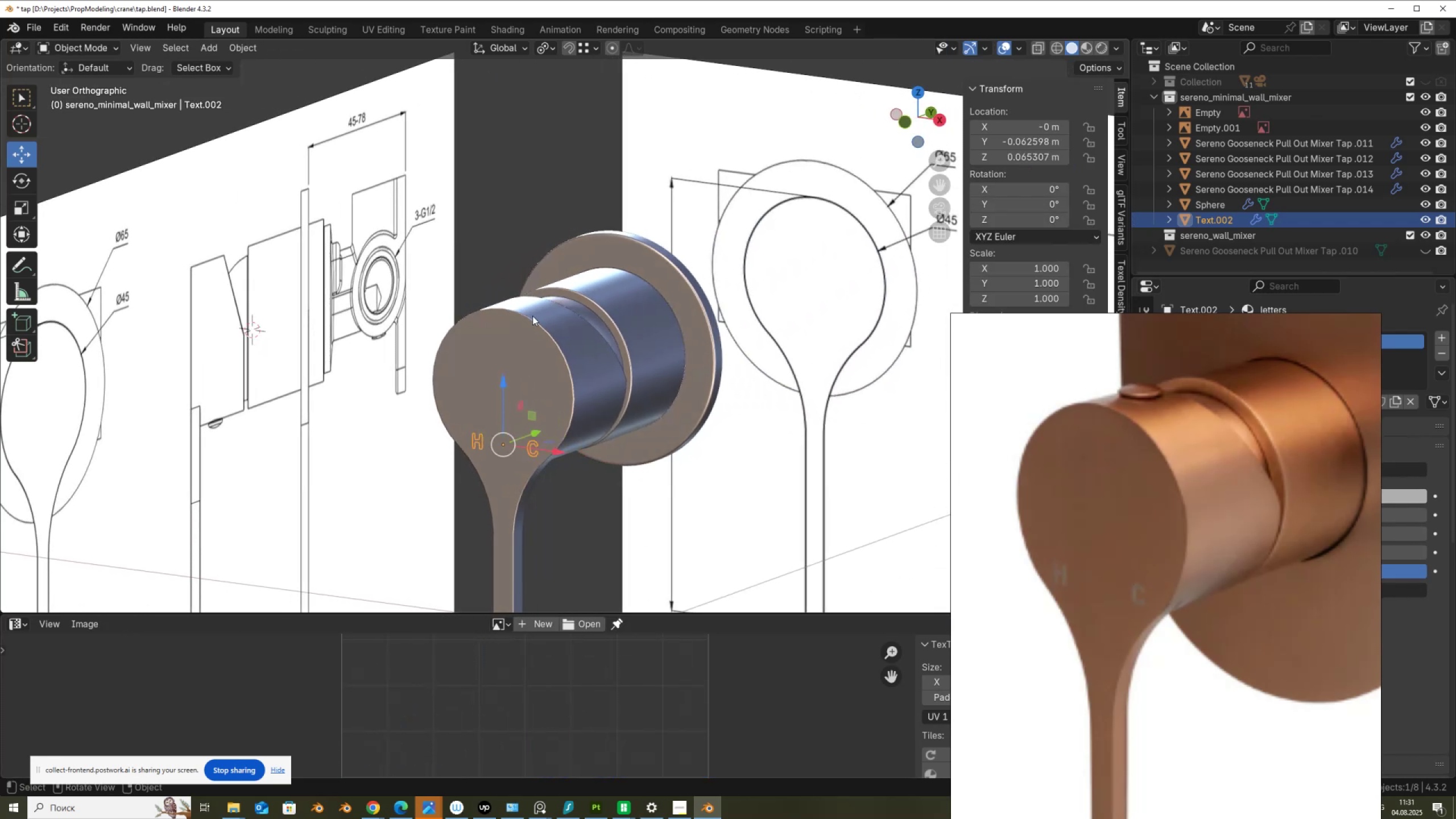 
left_click([532, 316])
 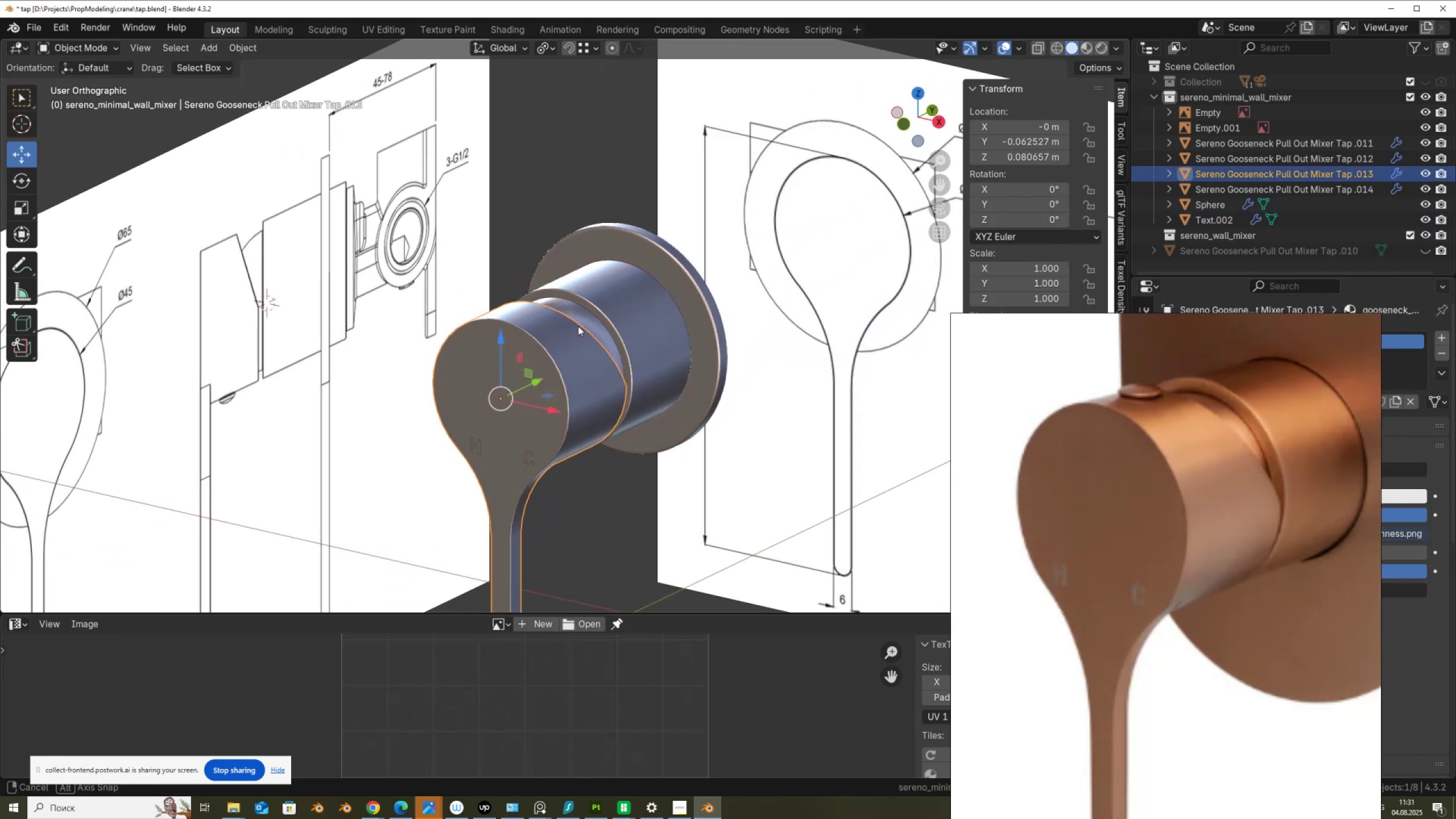 
hold_key(key=ShiftLeft, duration=1.51)
left_click([615, 297])
 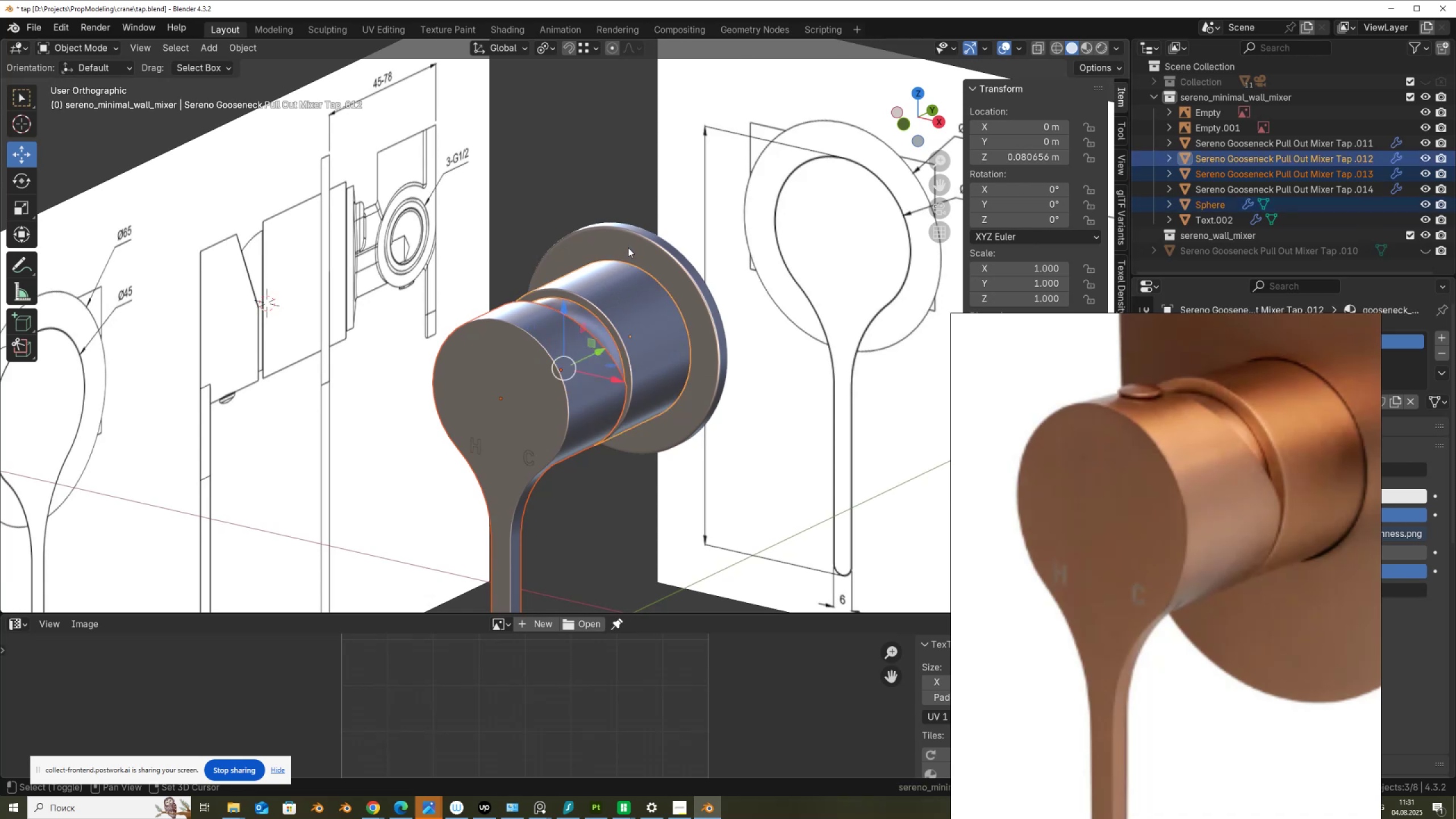 
double_click([628, 247])
 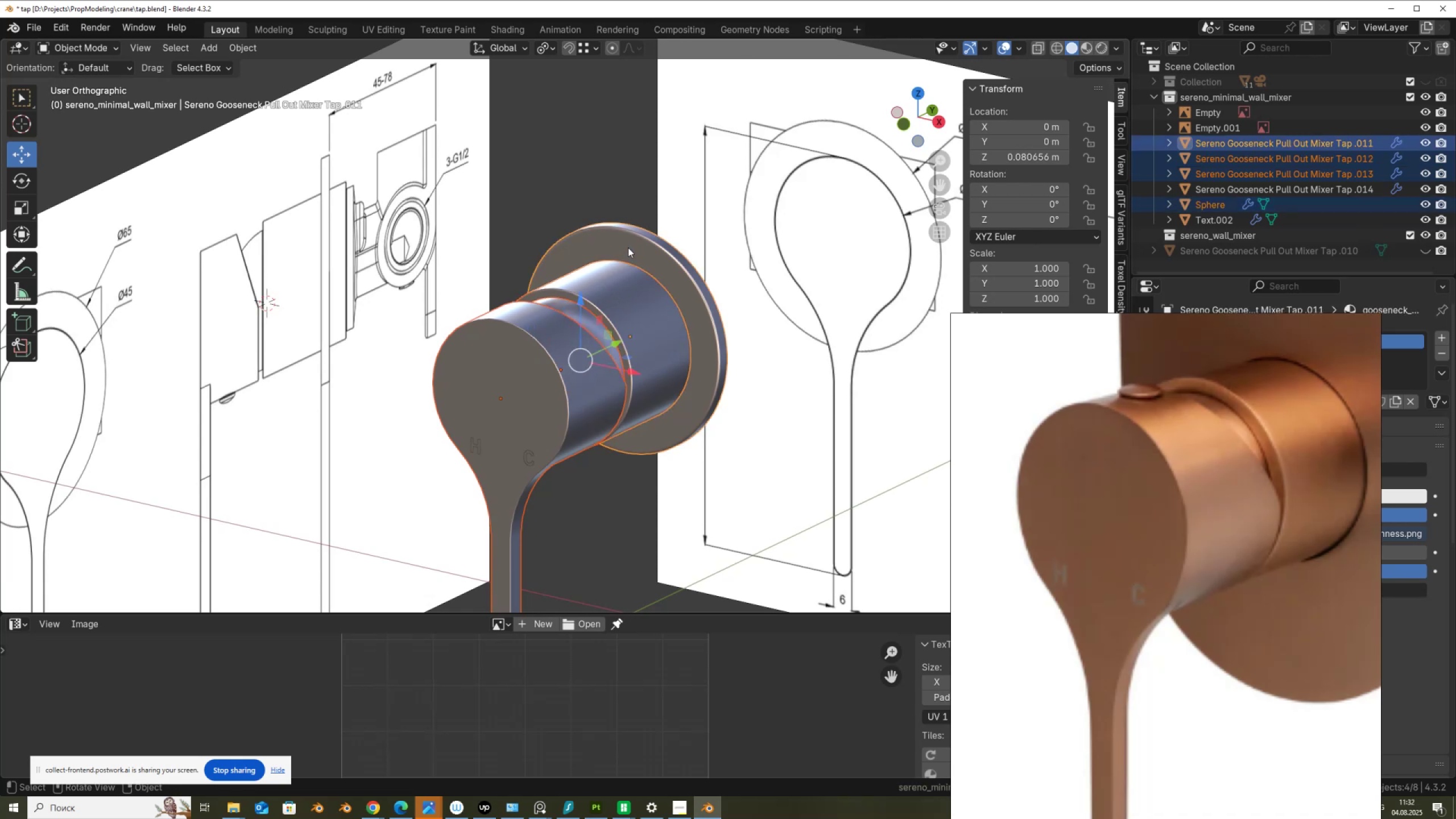 
key(Tab)
 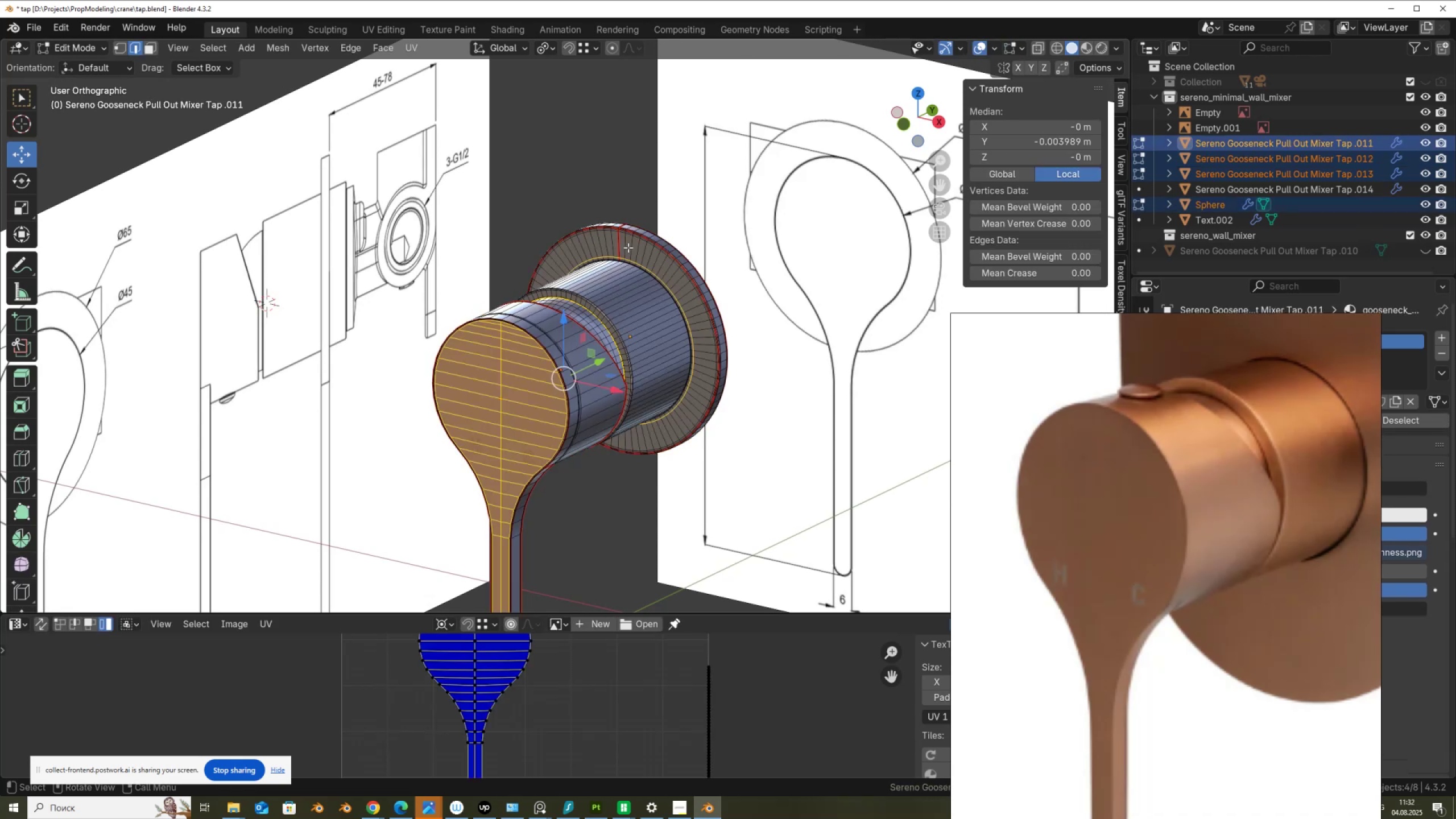 
key(A)
 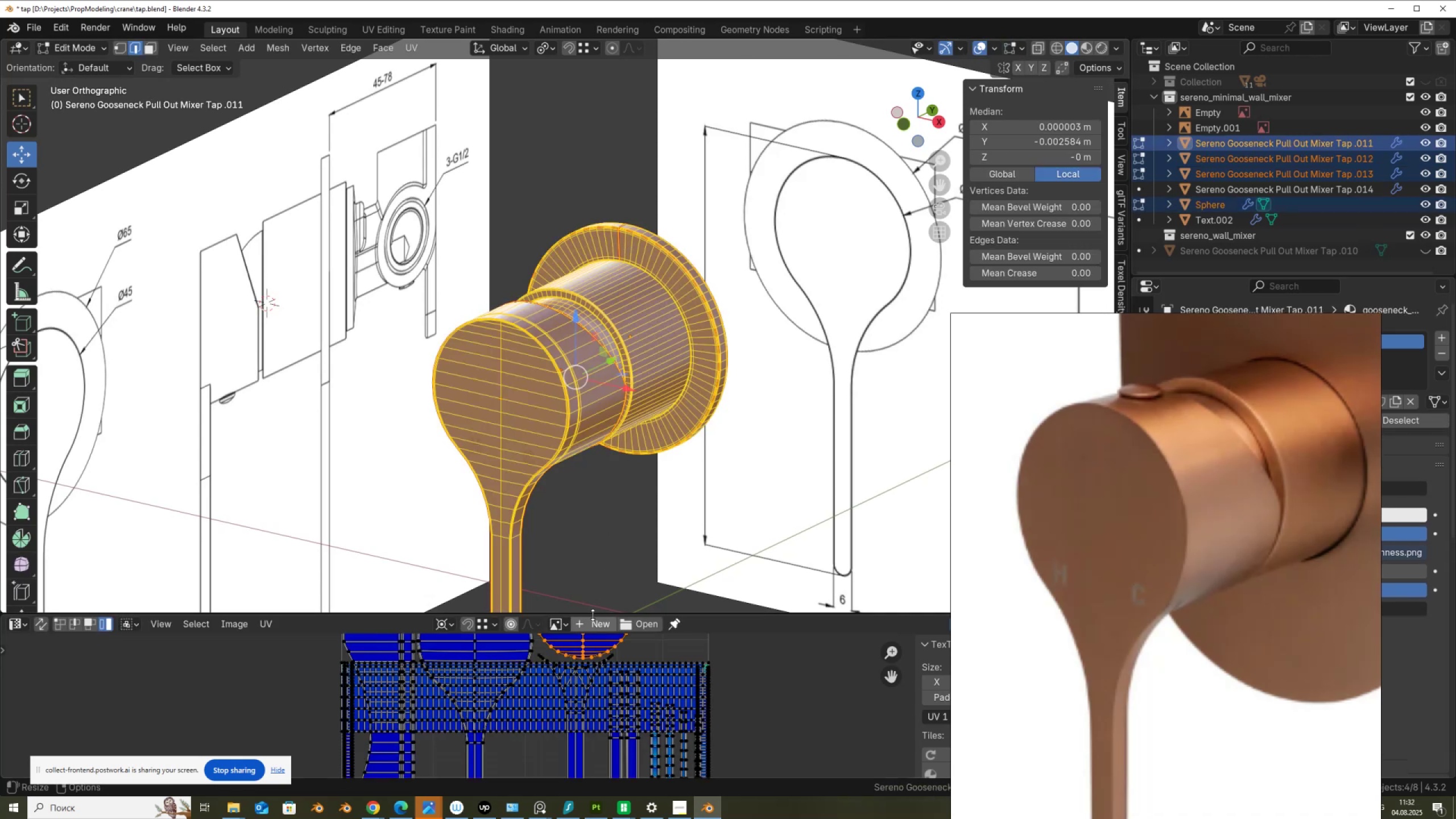 
left_click_drag(start_coordinate=[594, 611], to_coordinate=[584, 430])
 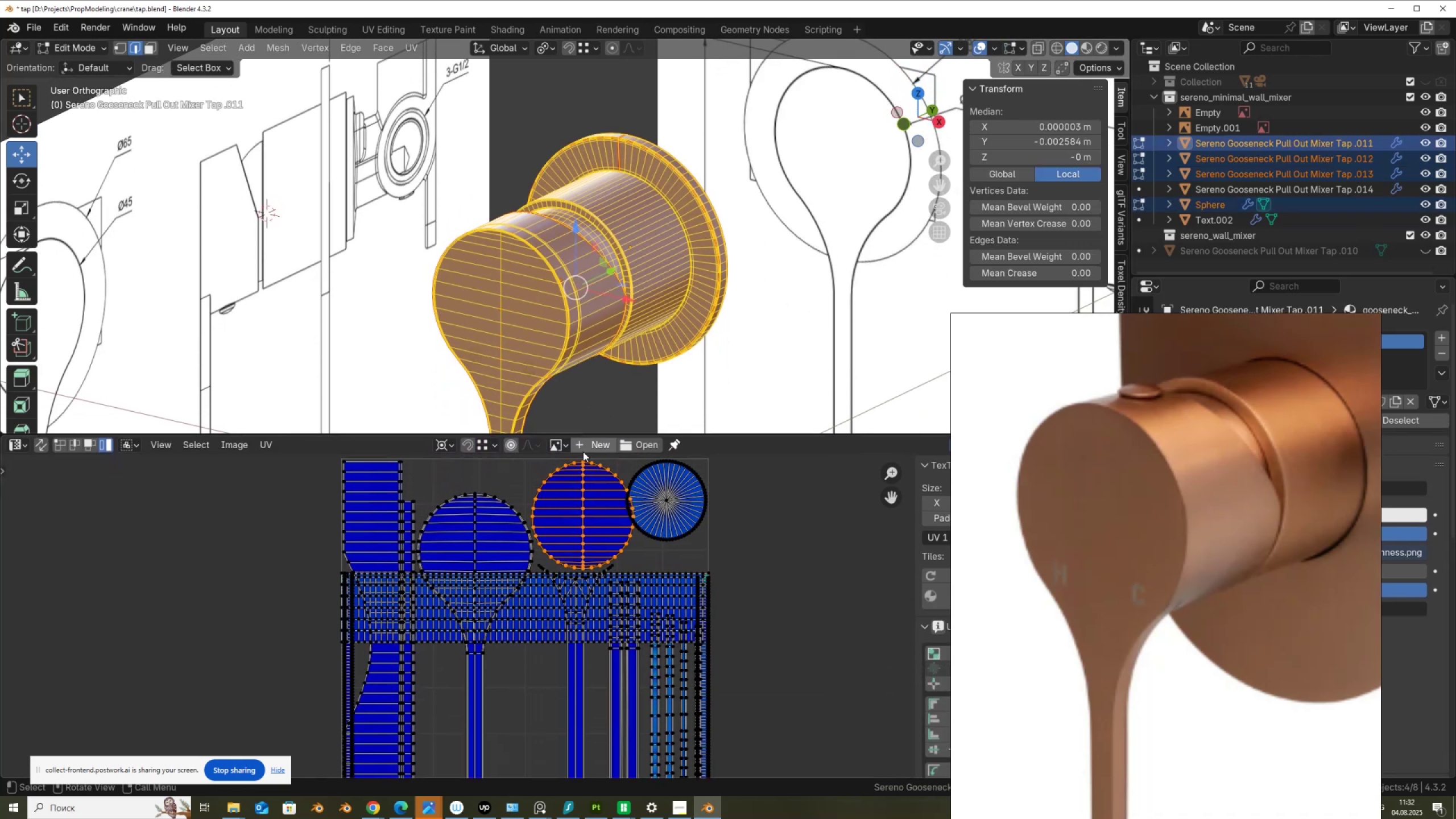 
scroll: coordinate [578, 512], scroll_direction: none, amount: 0.0
 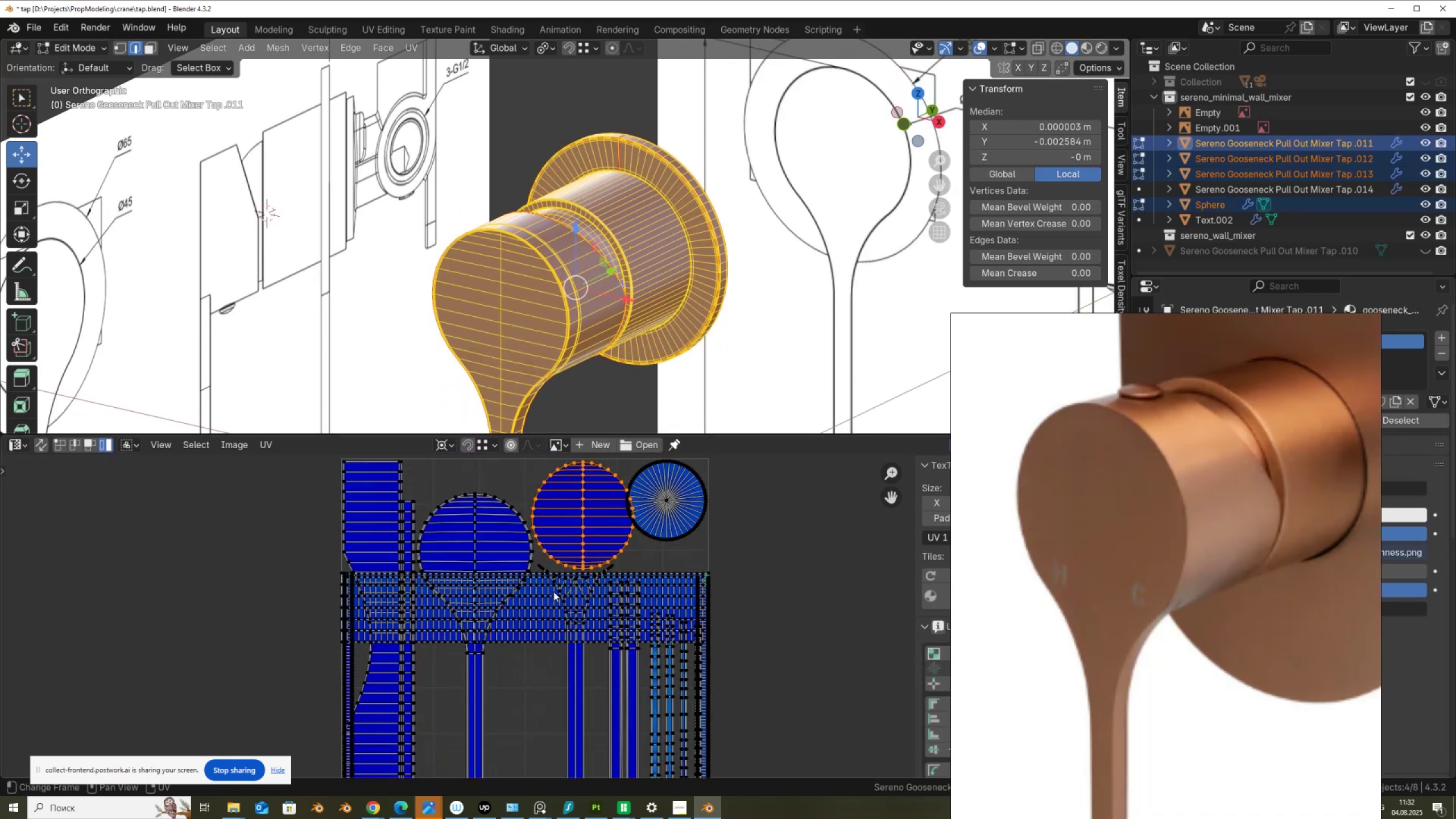 
left_click([533, 621])
 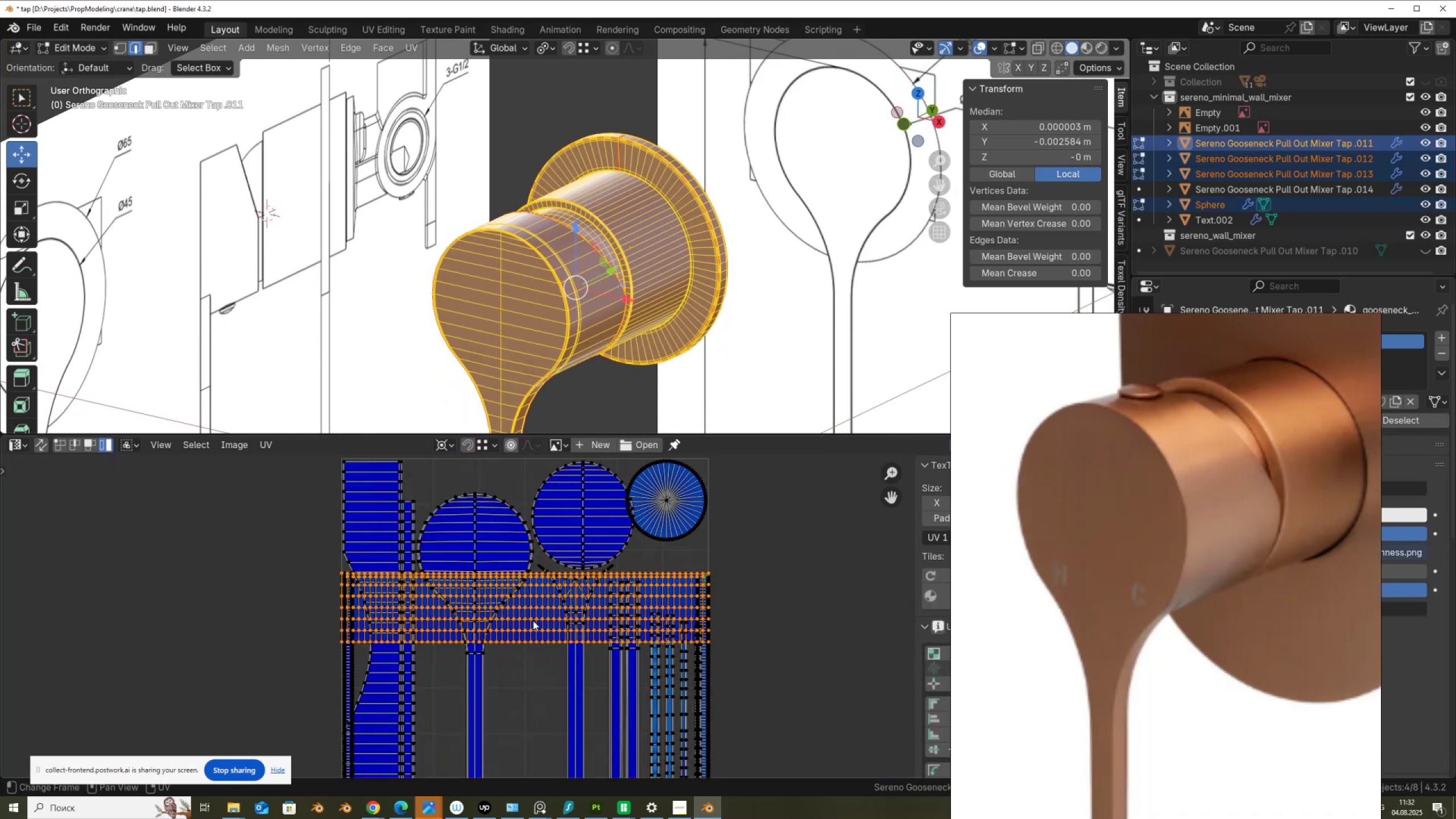 
scroll: coordinate [533, 621], scroll_direction: down, amount: 2.0
 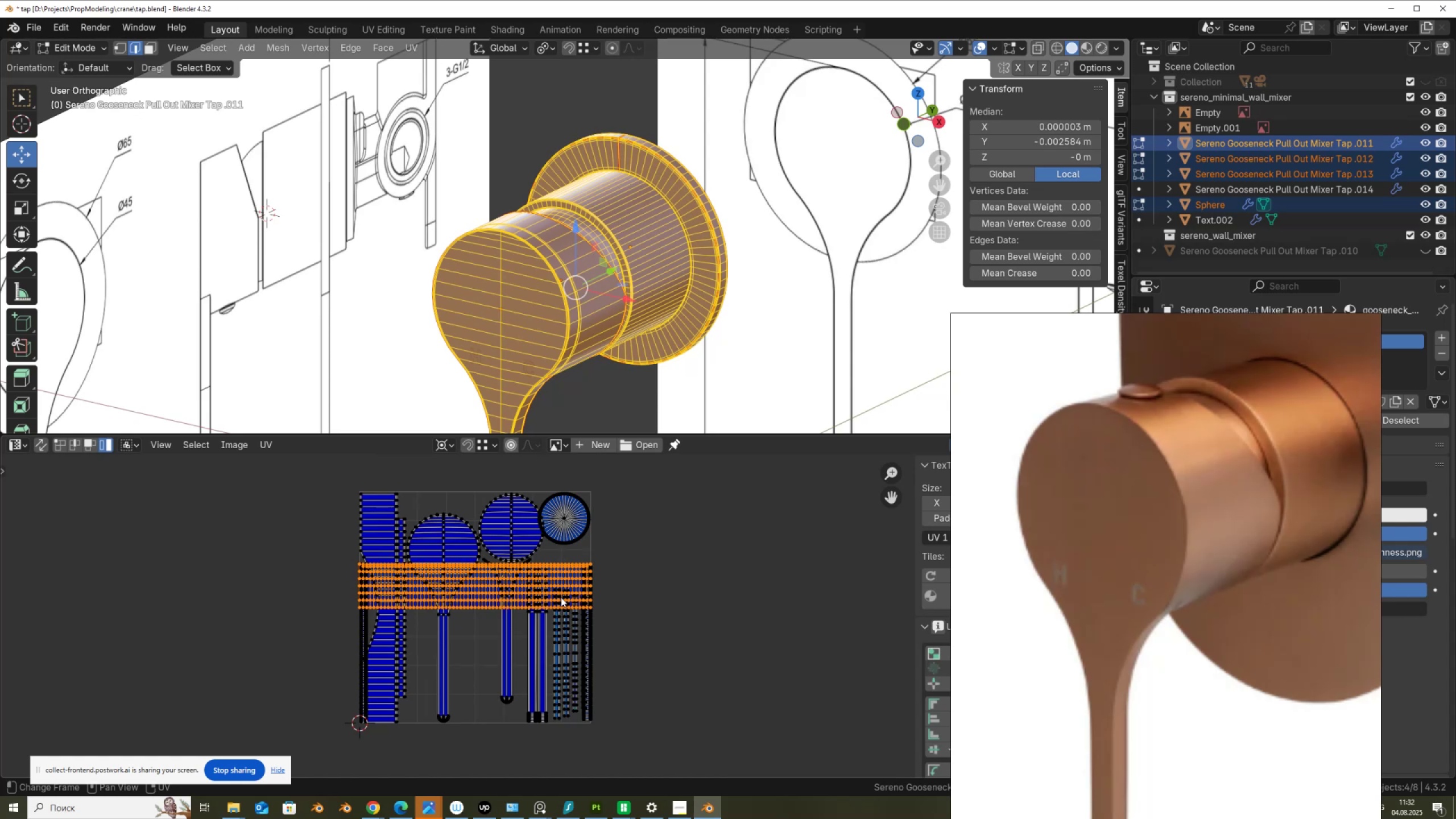 
left_click([506, 542])
 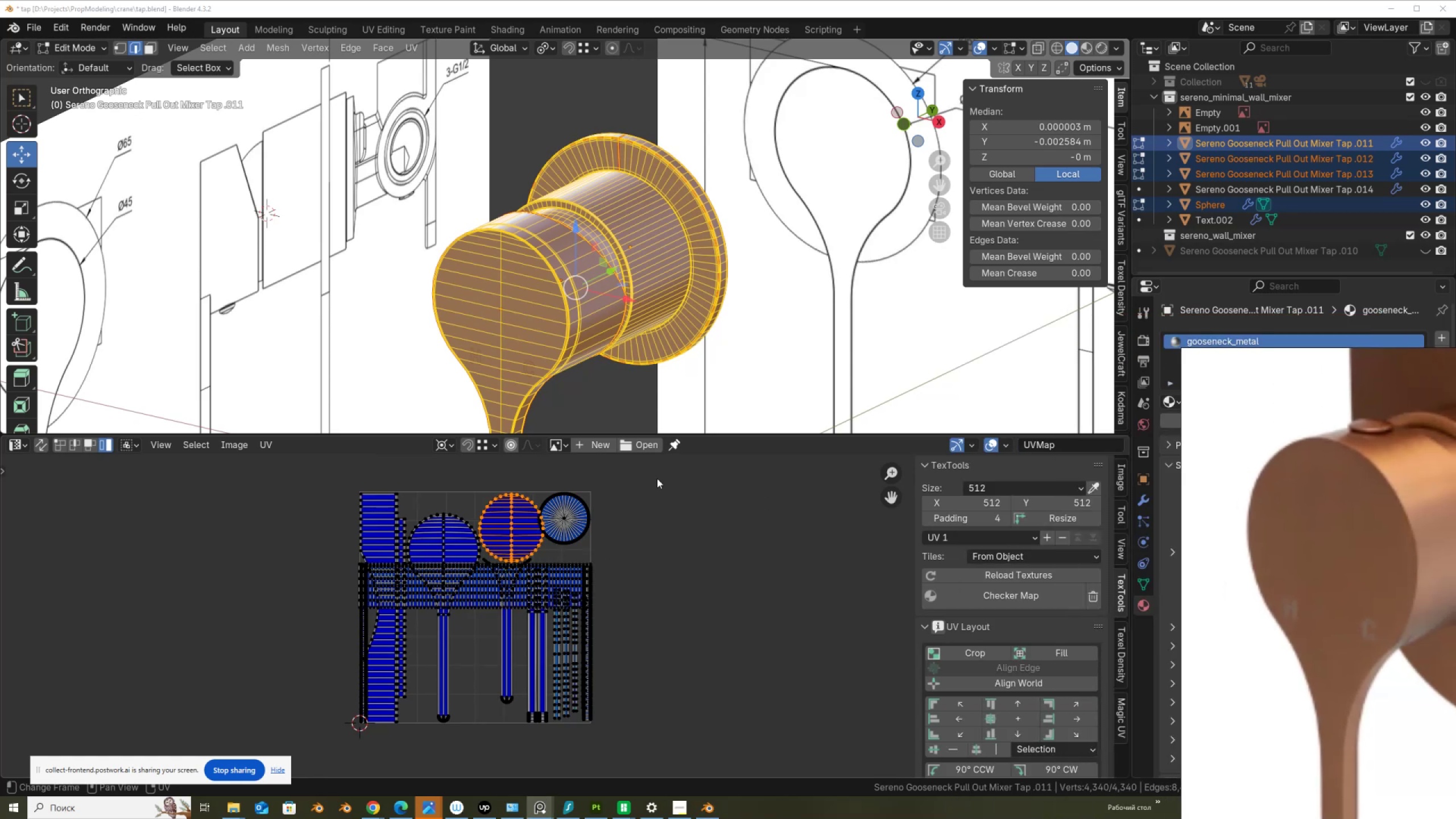 
left_click([572, 509])
 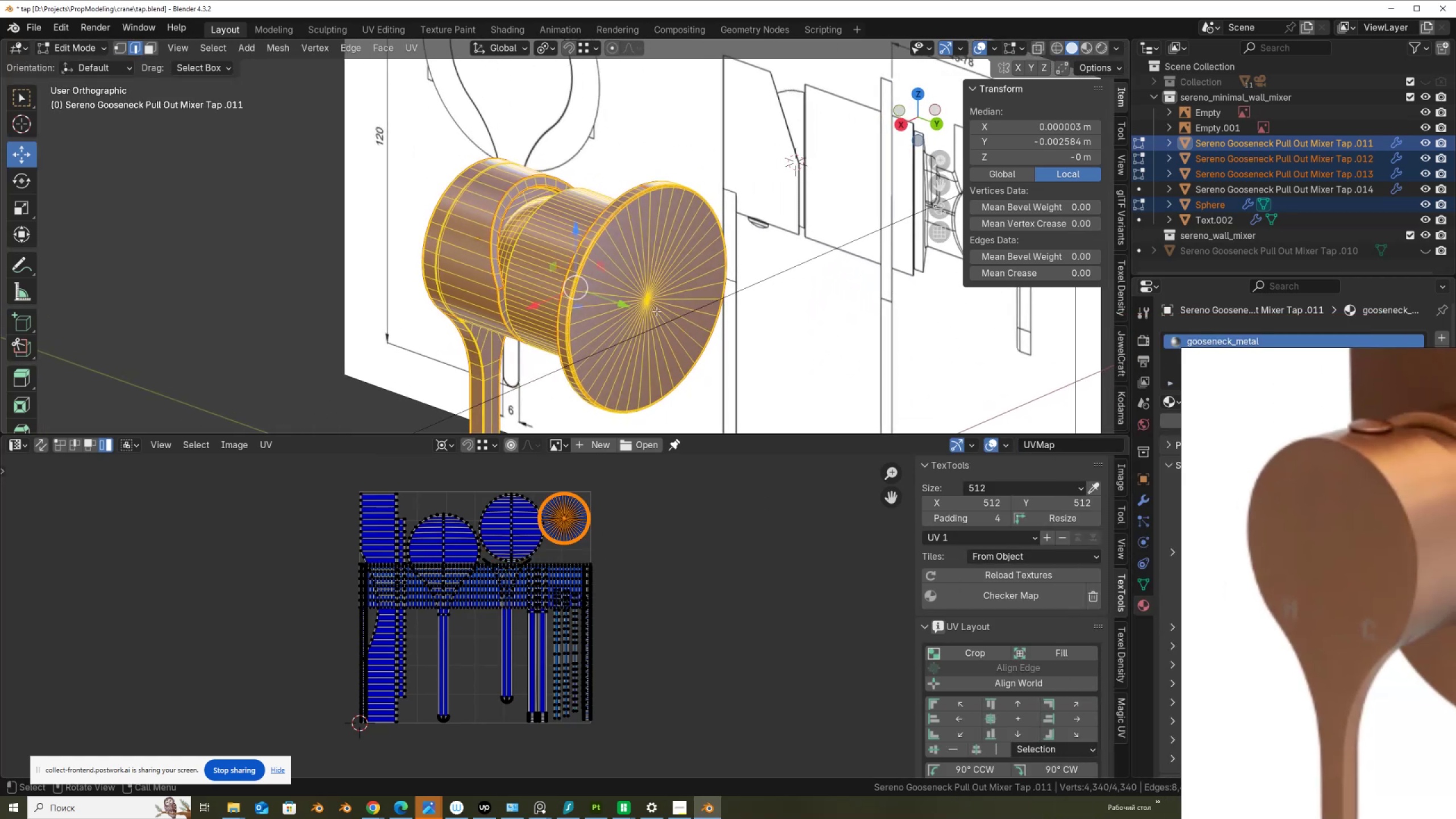 
wait(6.37)
 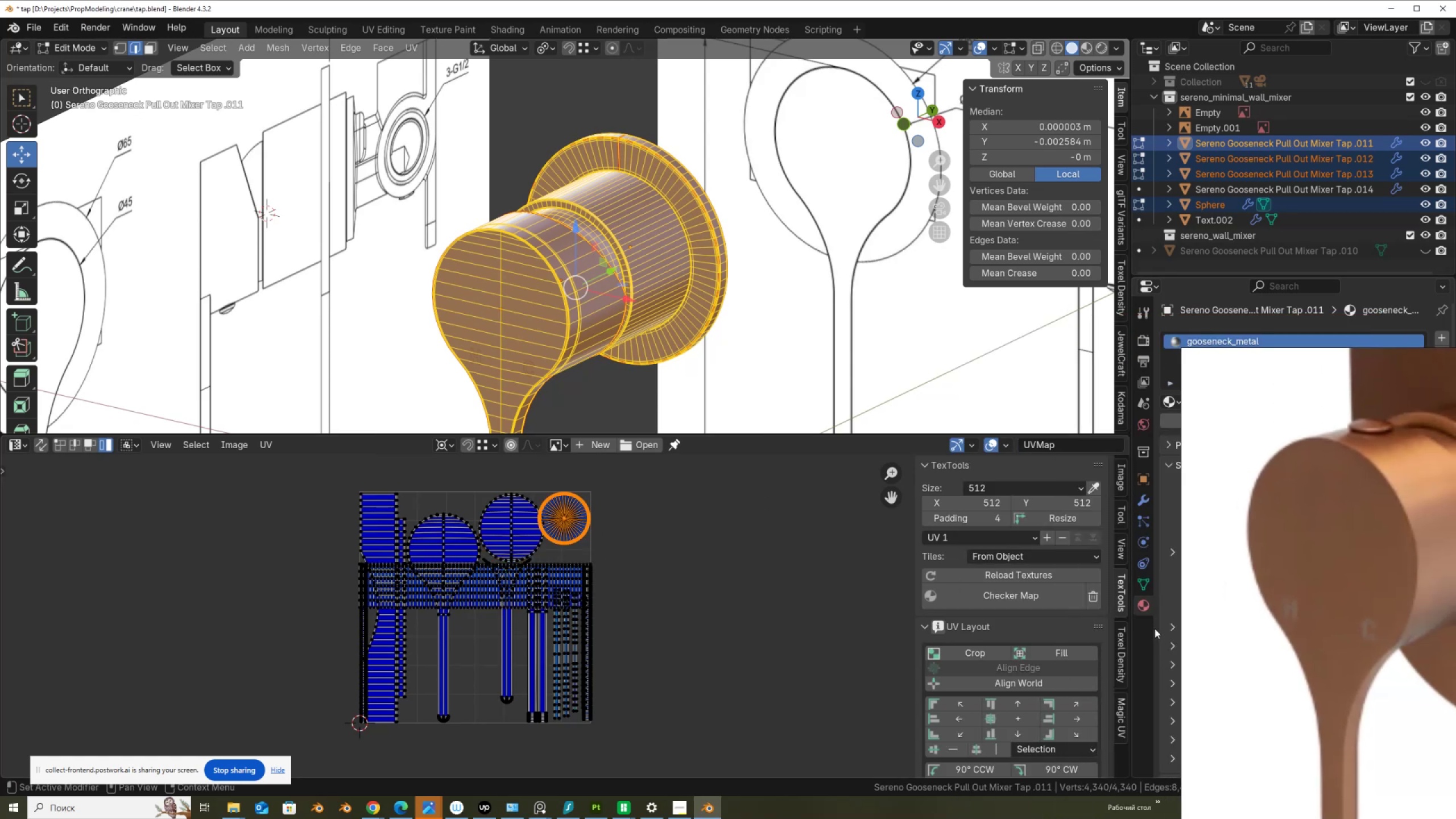 
left_click([511, 532])
 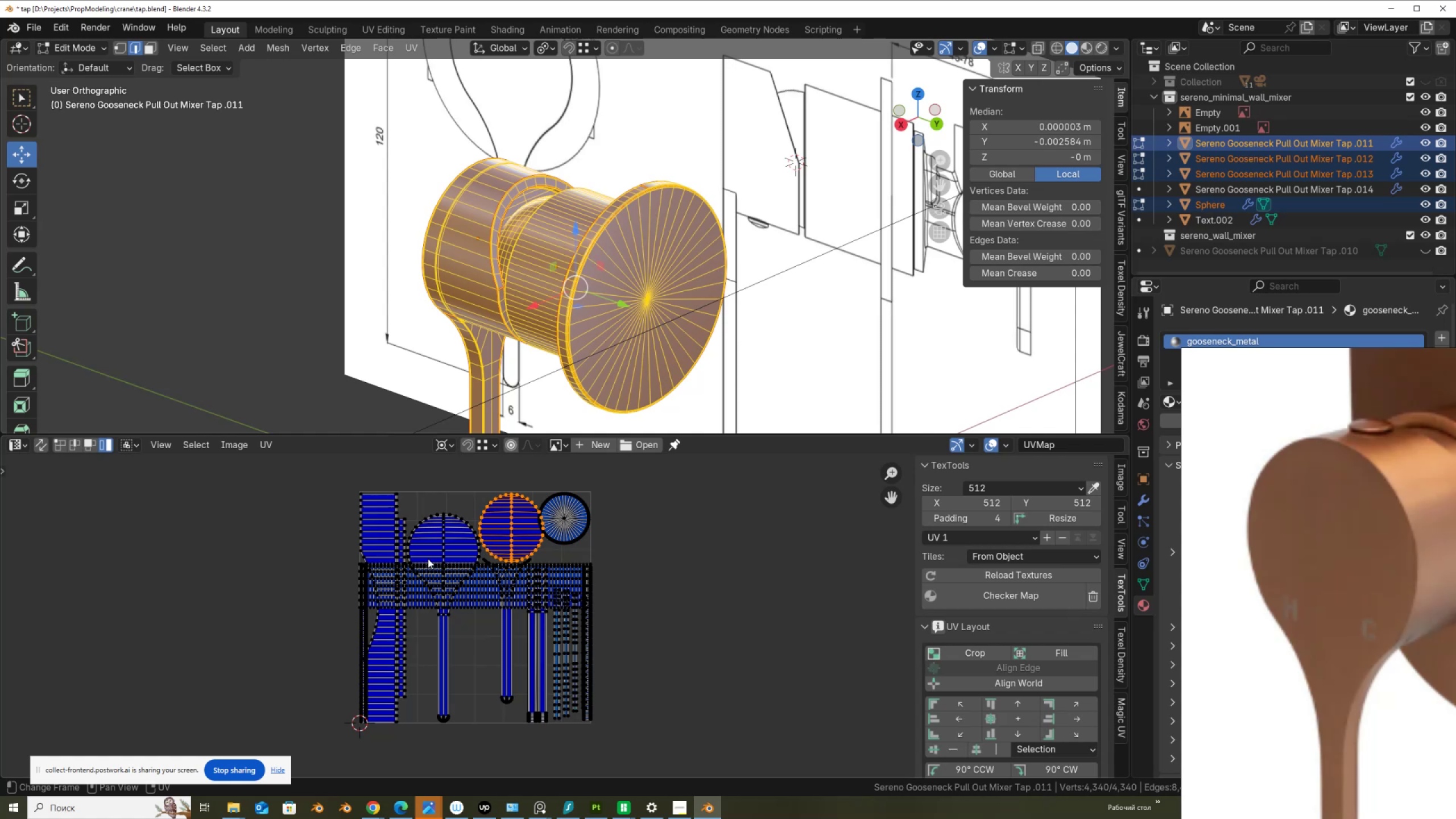 
left_click([436, 545])
 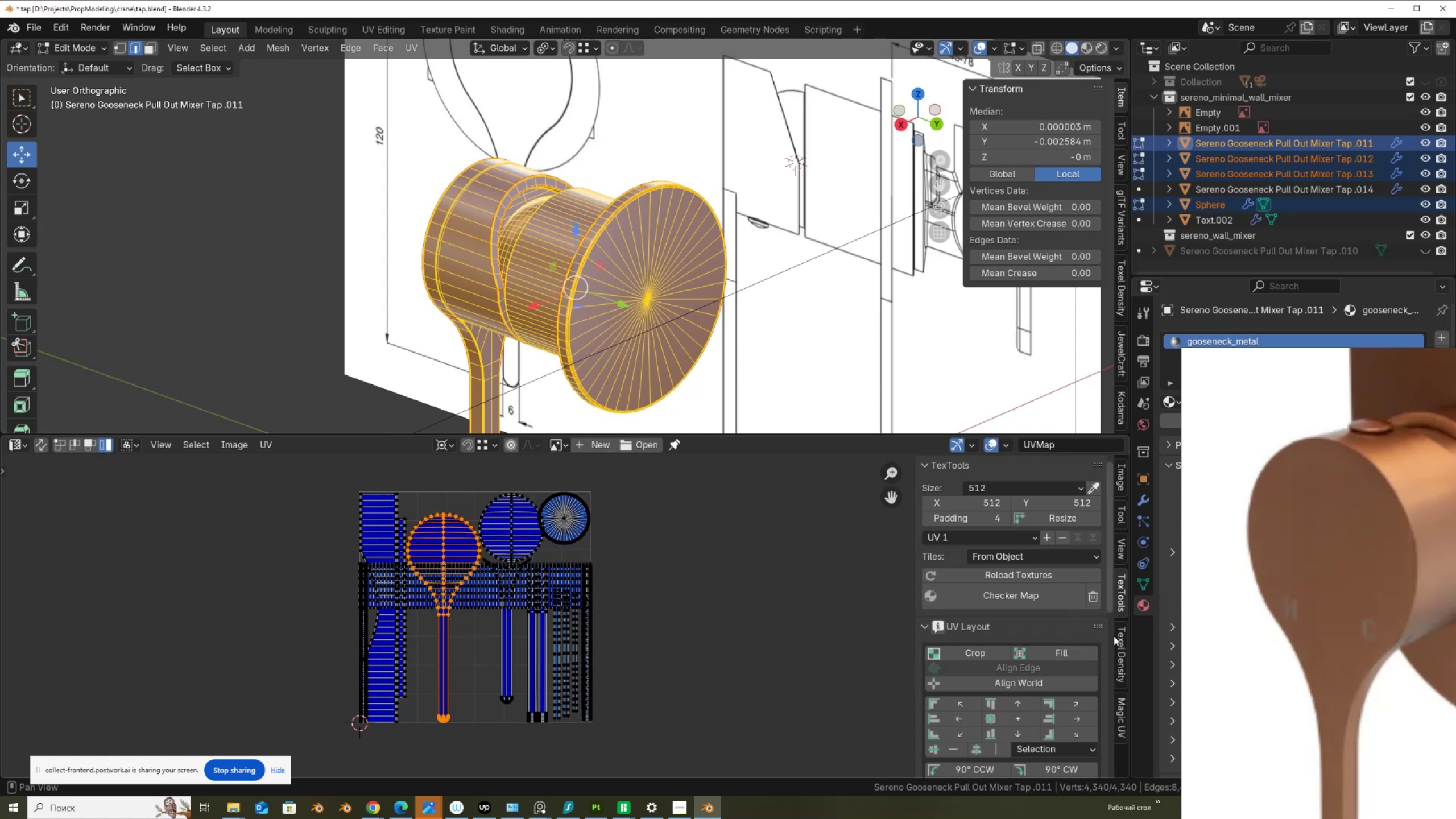 
left_click([1123, 647])
 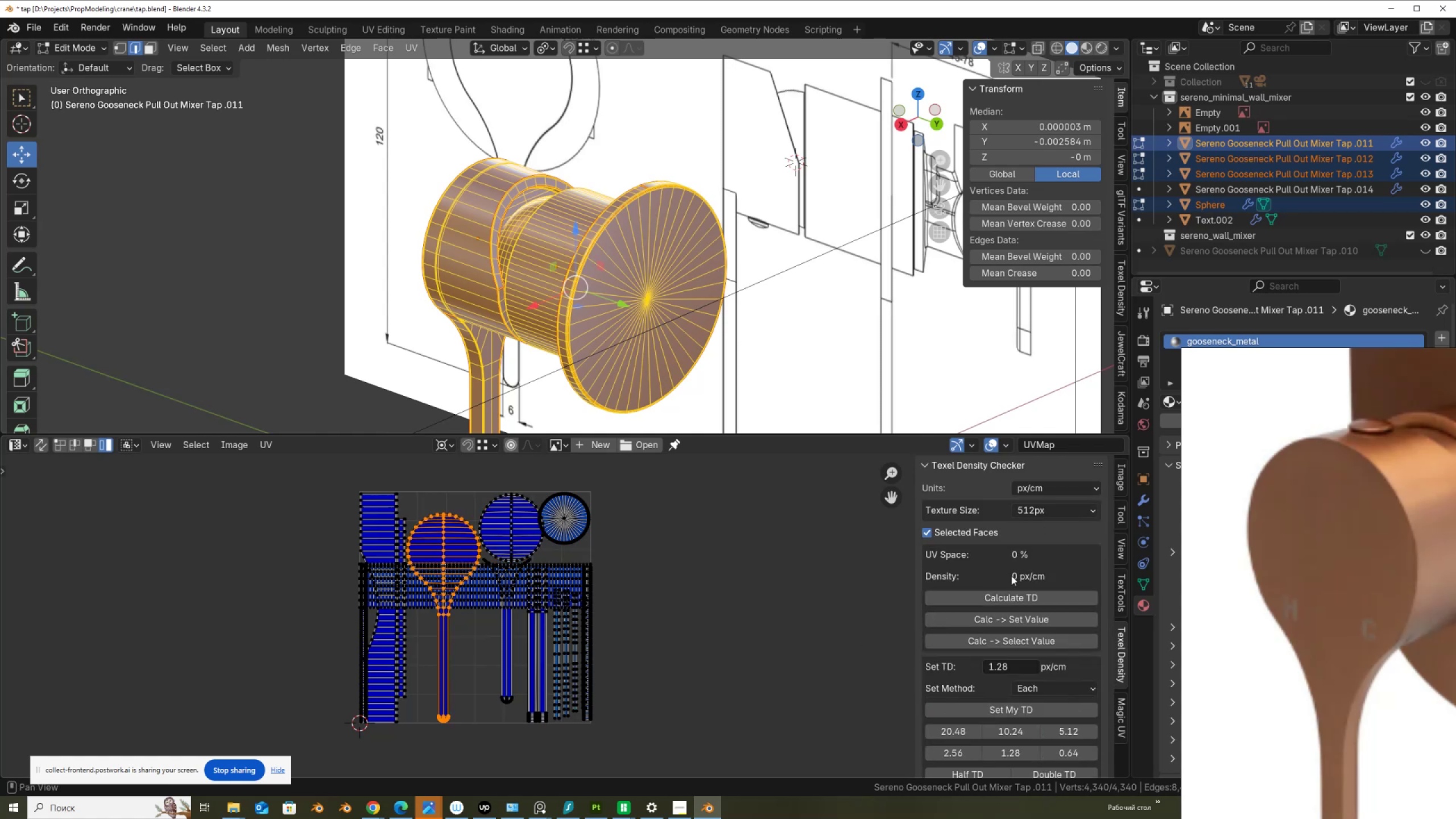 
scroll: coordinate [1010, 610], scroll_direction: up, amount: 6.0
 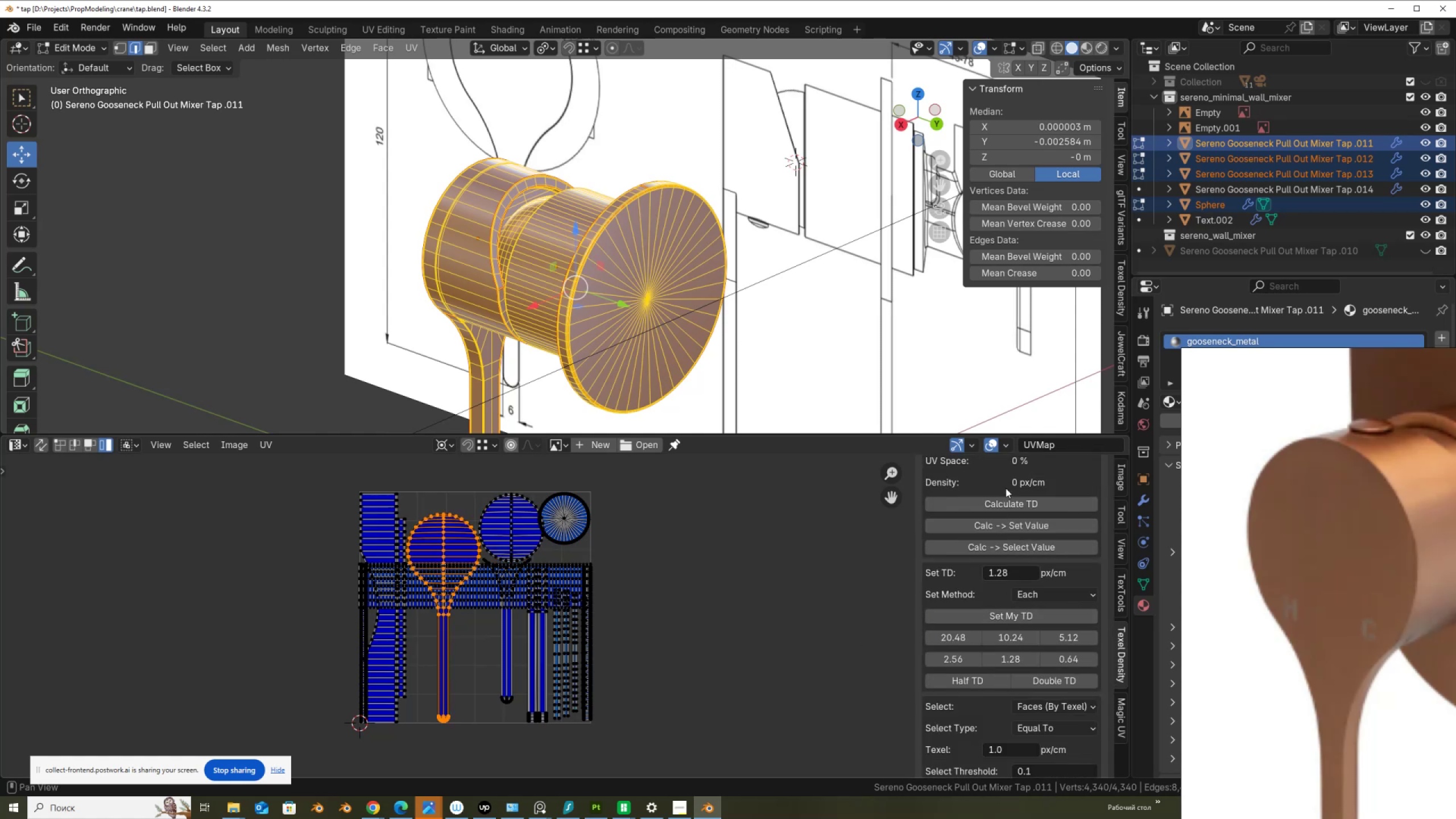 
left_click([1011, 502])
 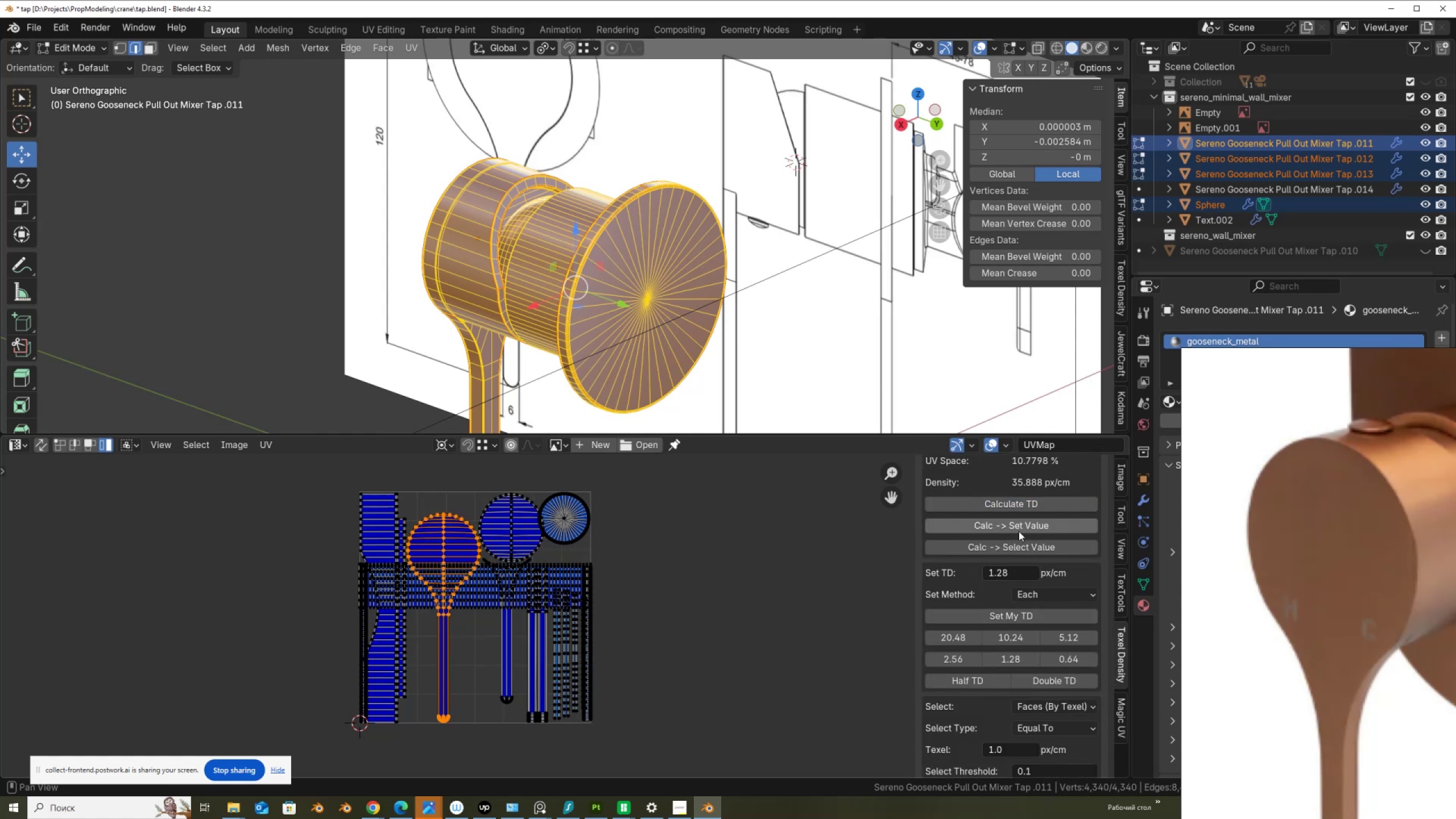 
left_click([1021, 526])
 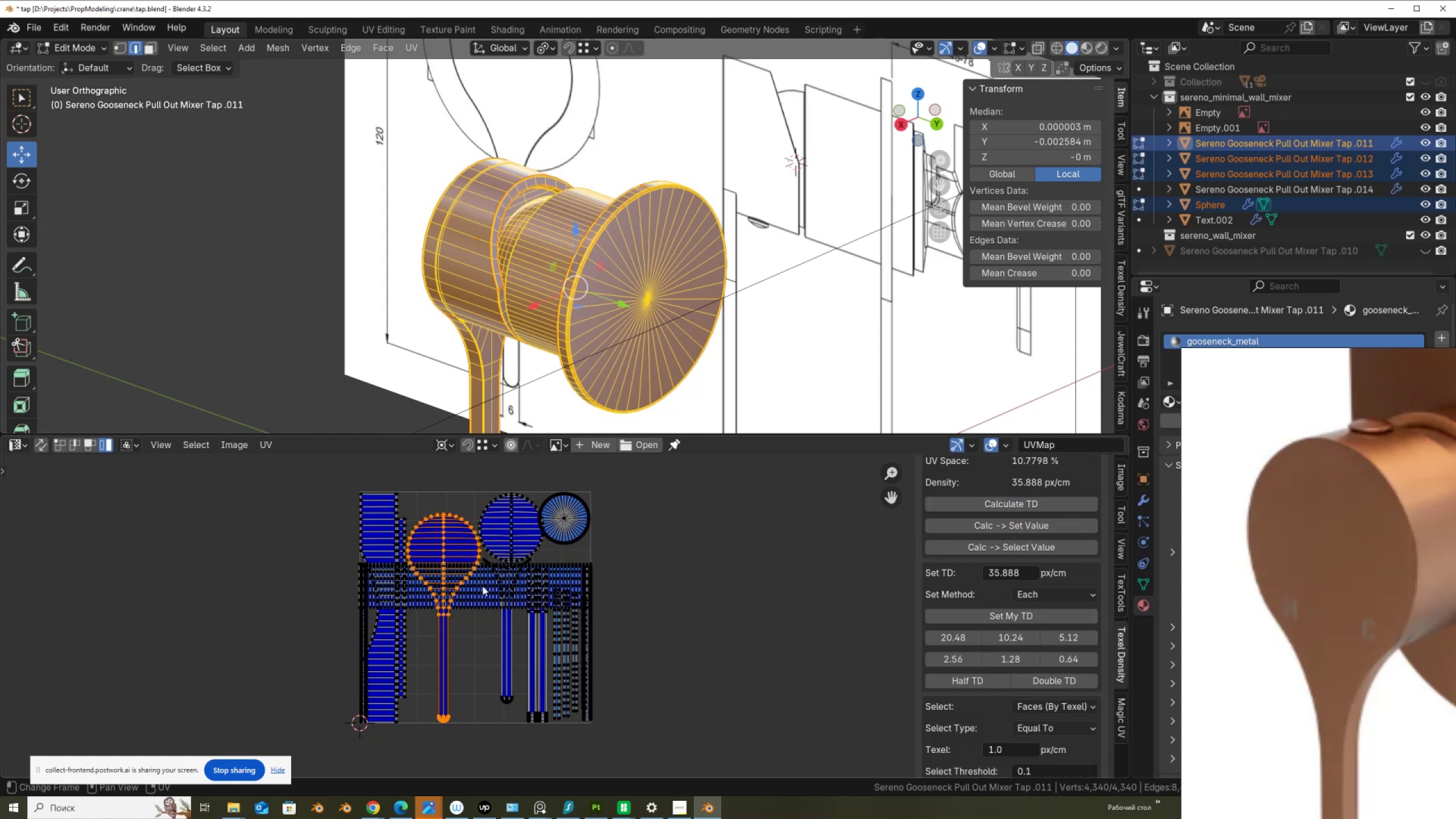 
left_click([482, 586])
 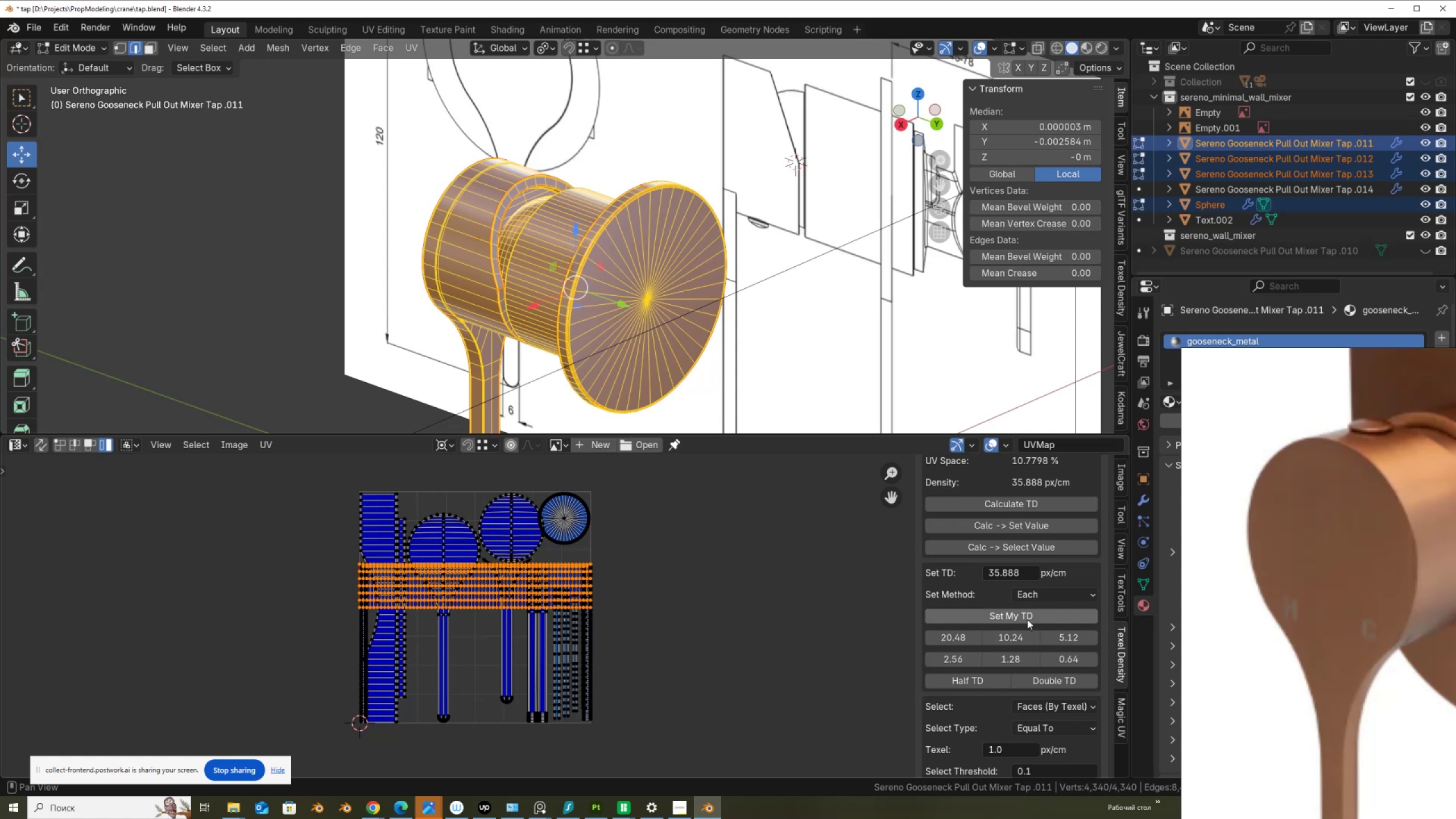 
left_click([1028, 616])
 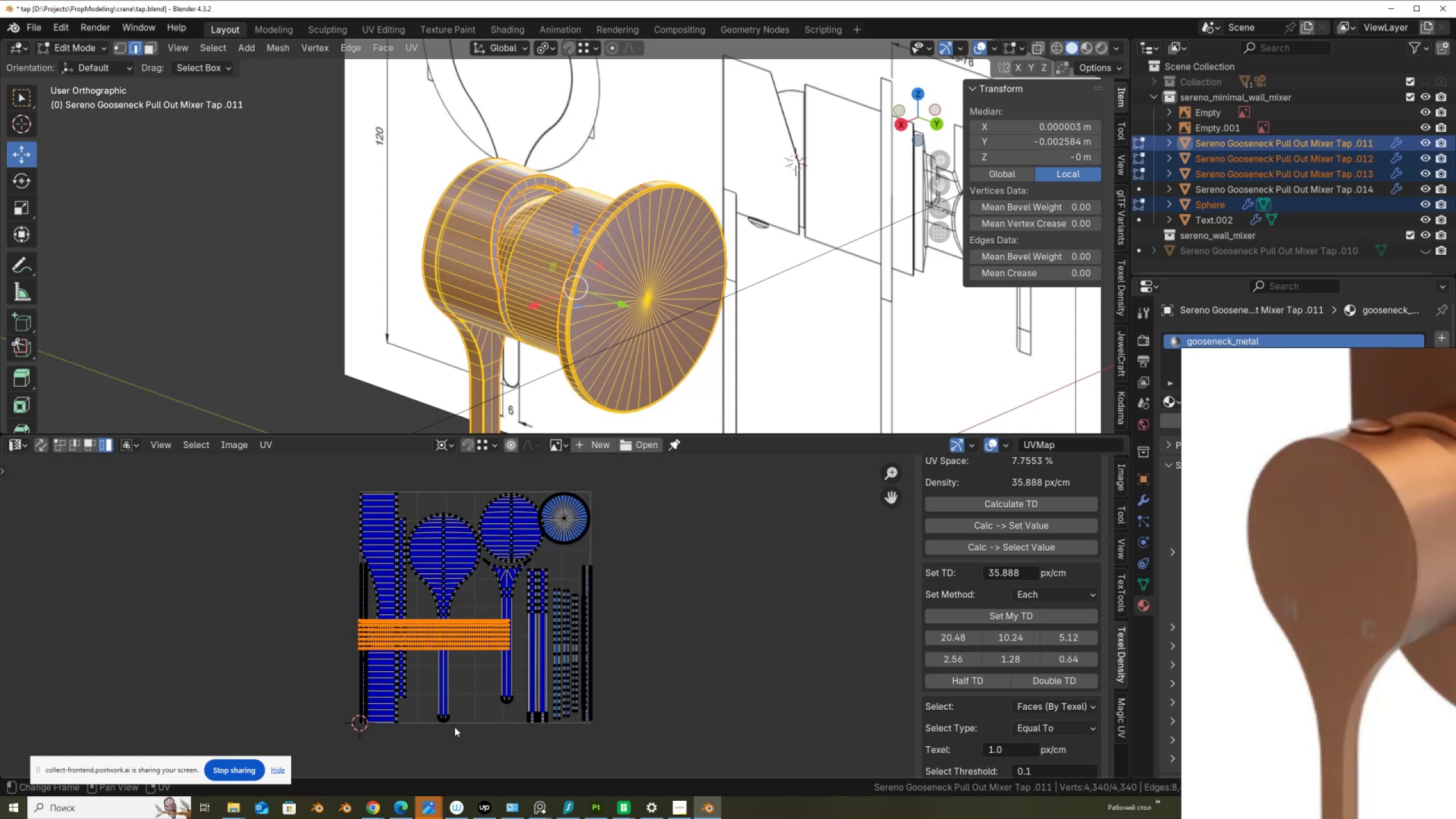 
scroll: coordinate [480, 668], scroll_direction: up, amount: 1.0
 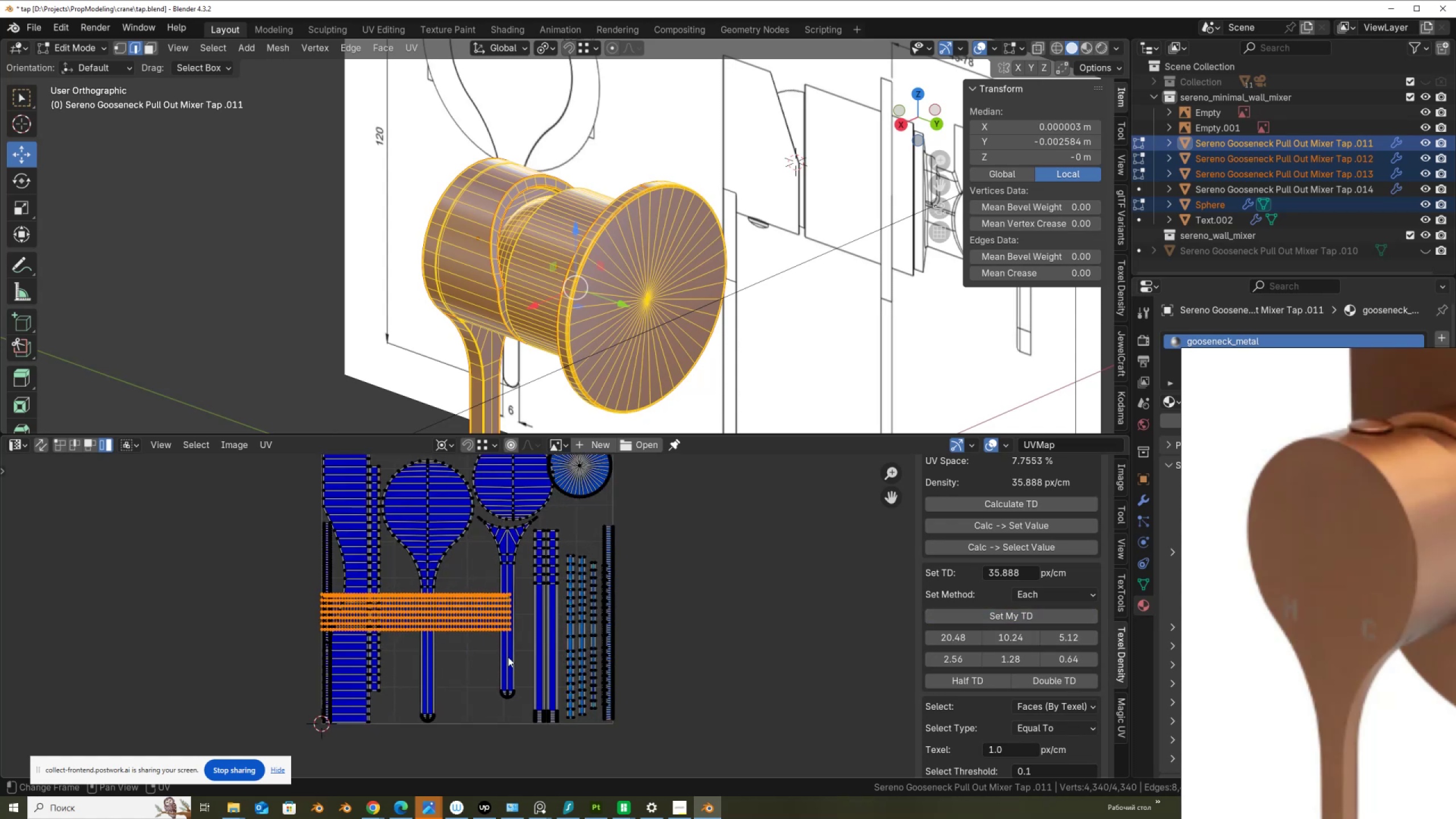 
key(R)
 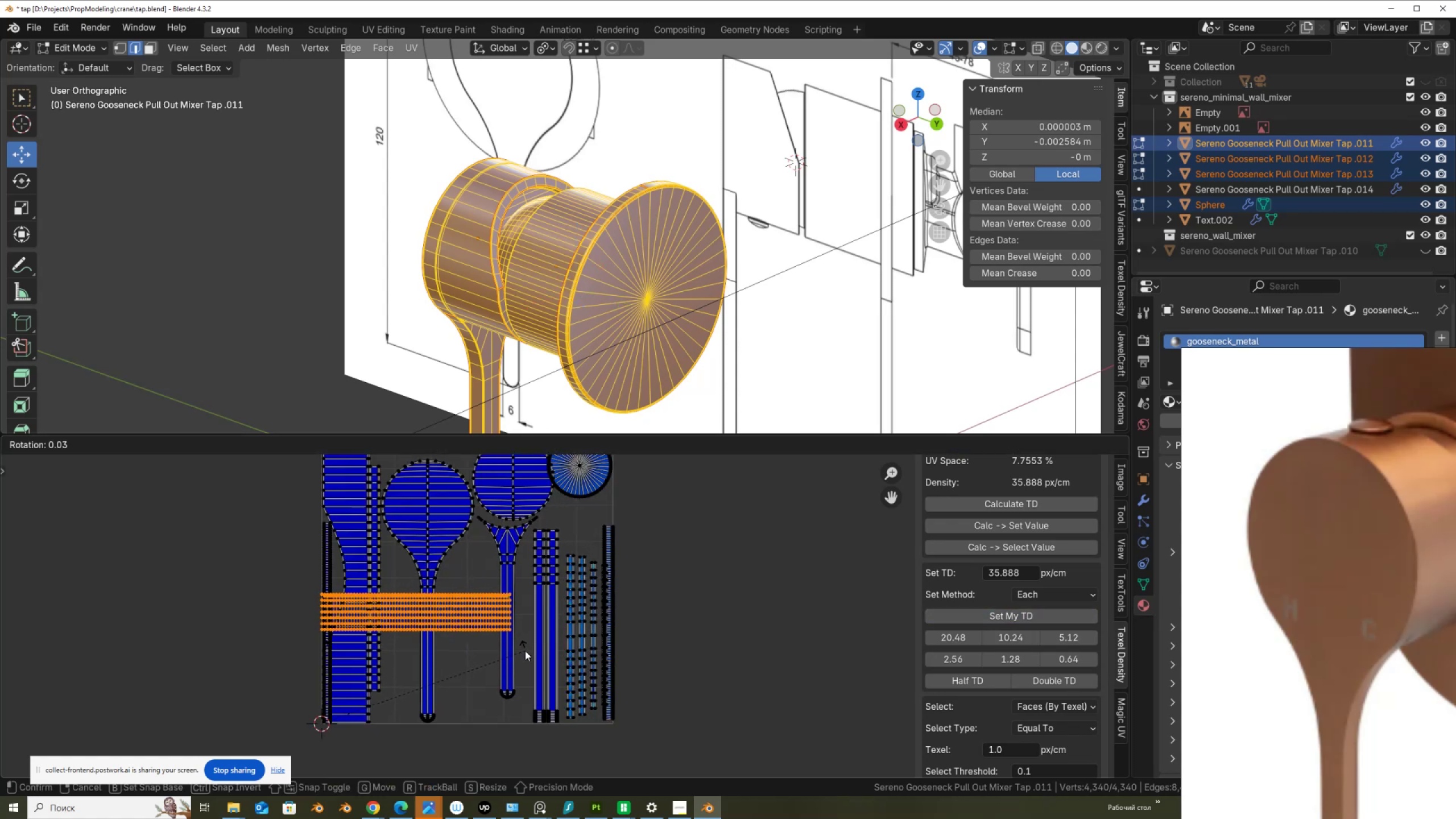 
right_click([525, 651])
 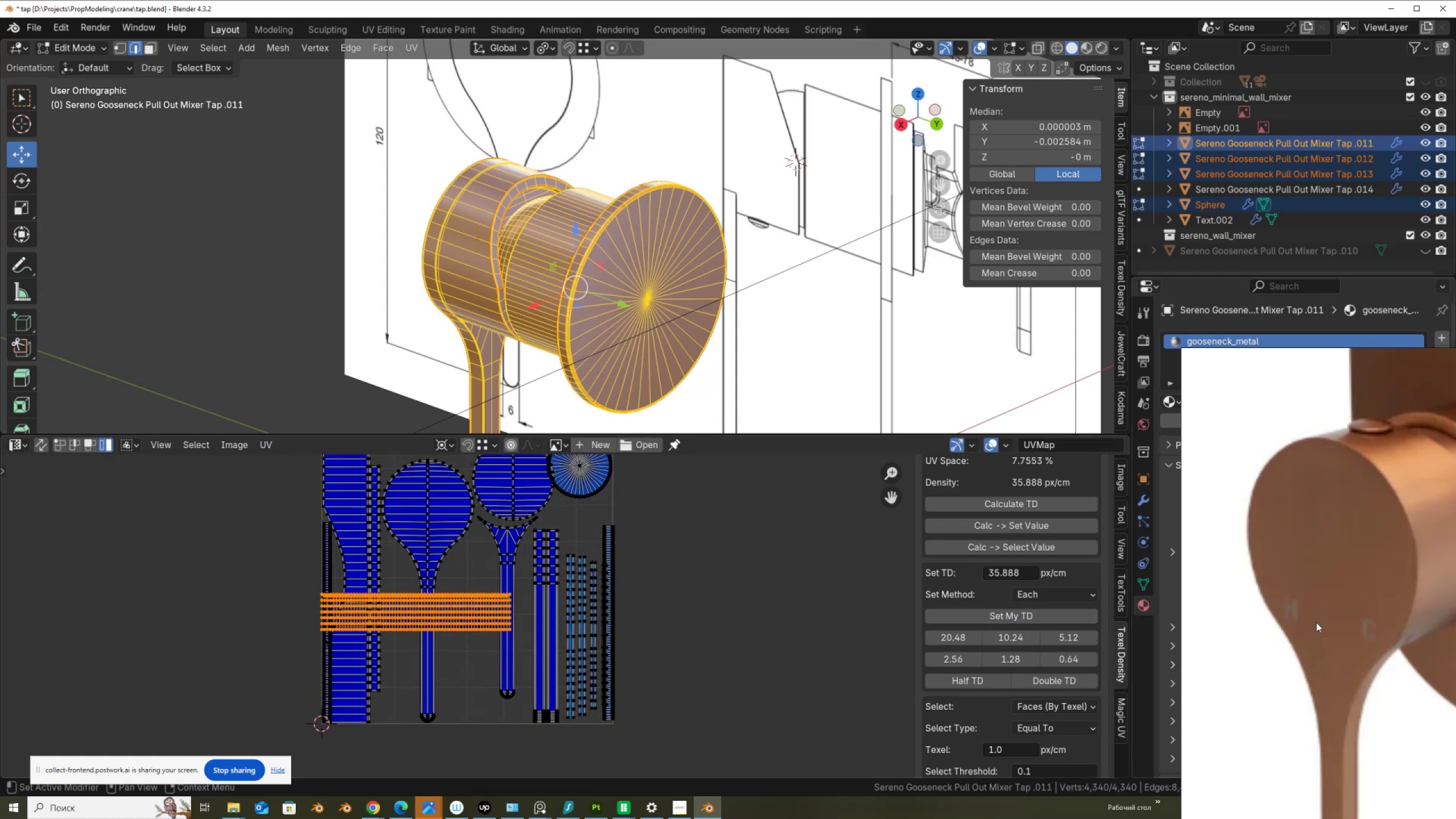 
scroll: coordinate [1433, 530], scroll_direction: up, amount: 1.0
 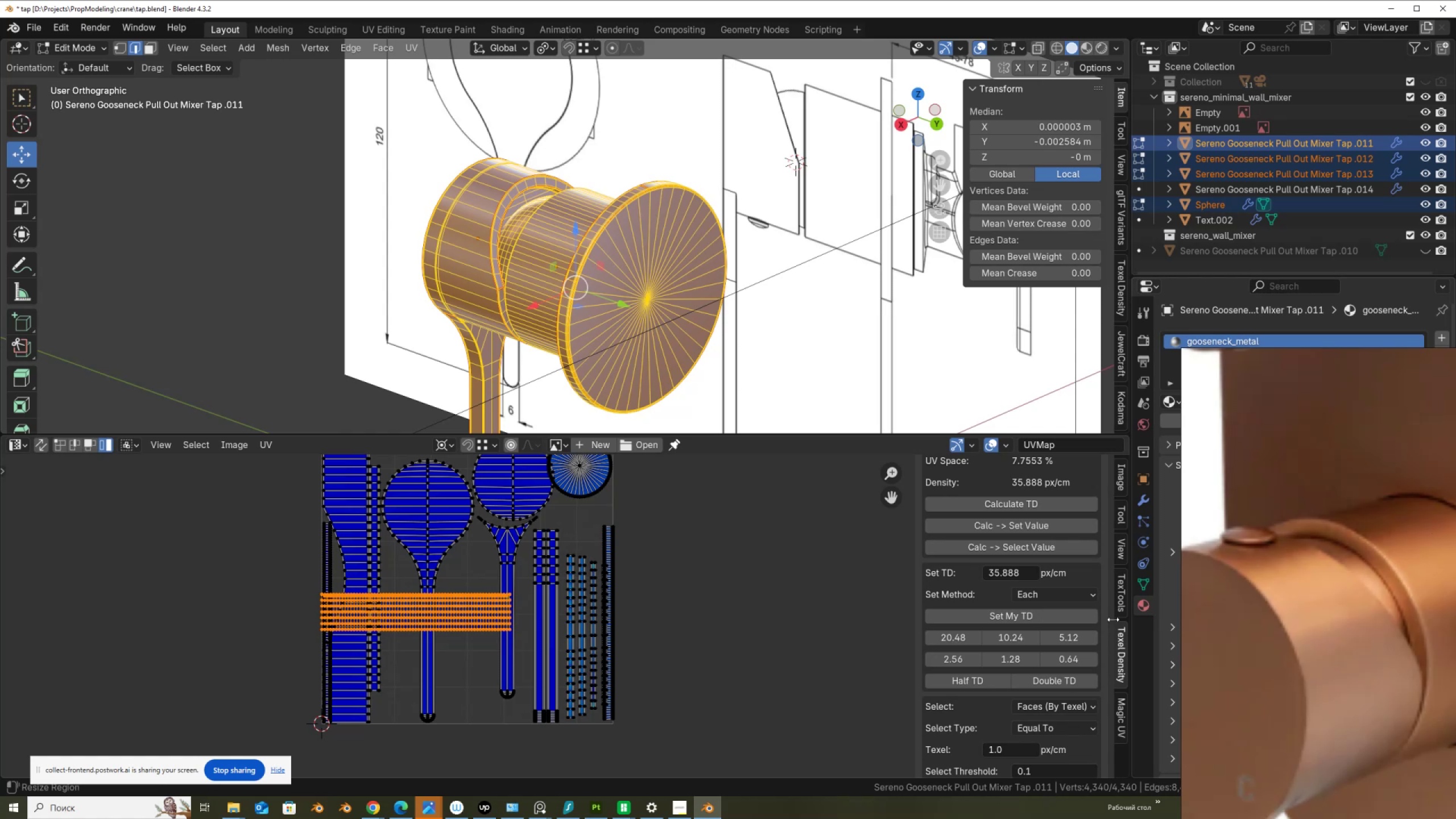 
key(R)
 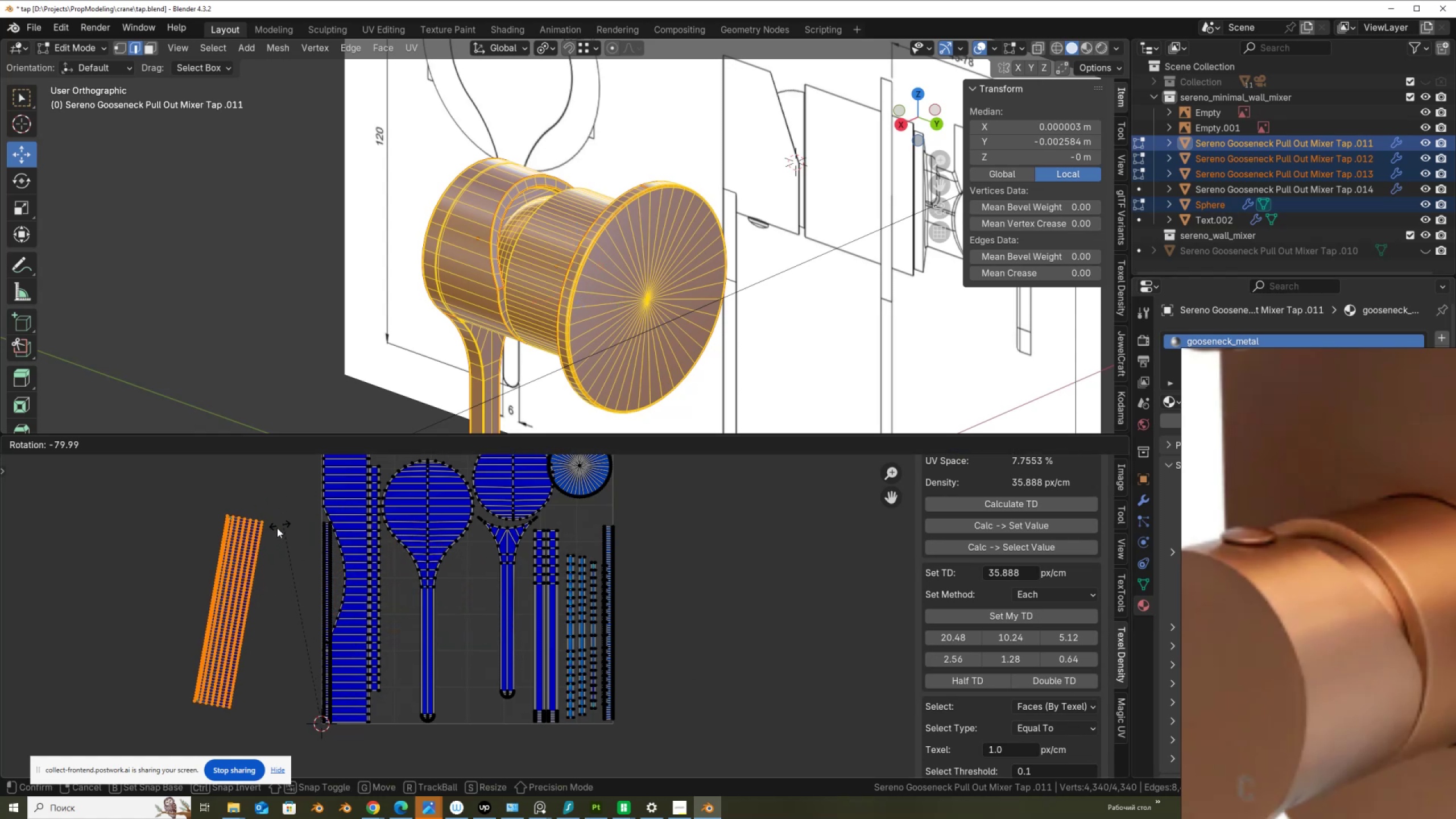 
key(Shift+ShiftLeft)
 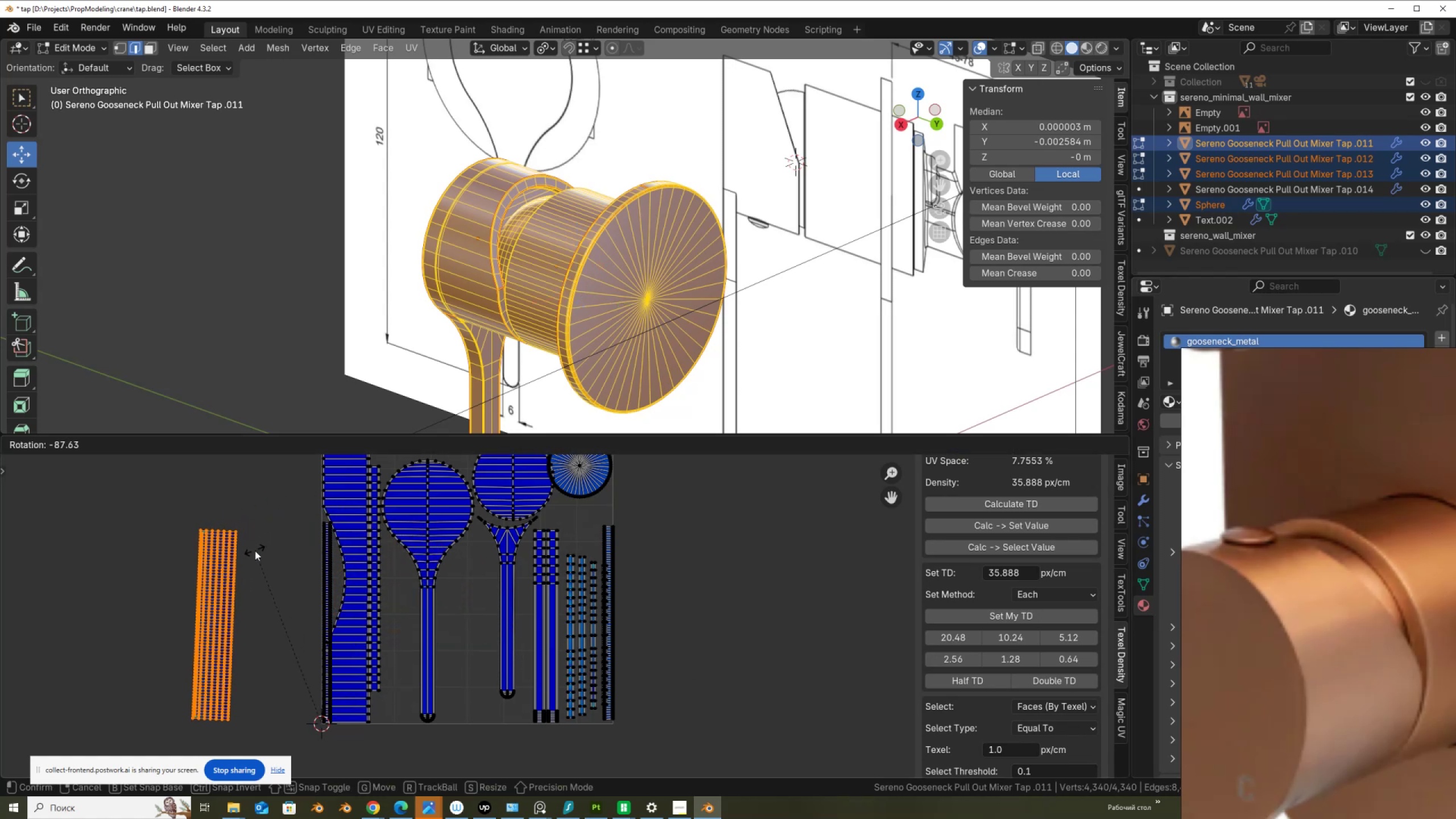 
hold_key(key=ControlLeft, duration=0.74)
left_click([246, 560])
 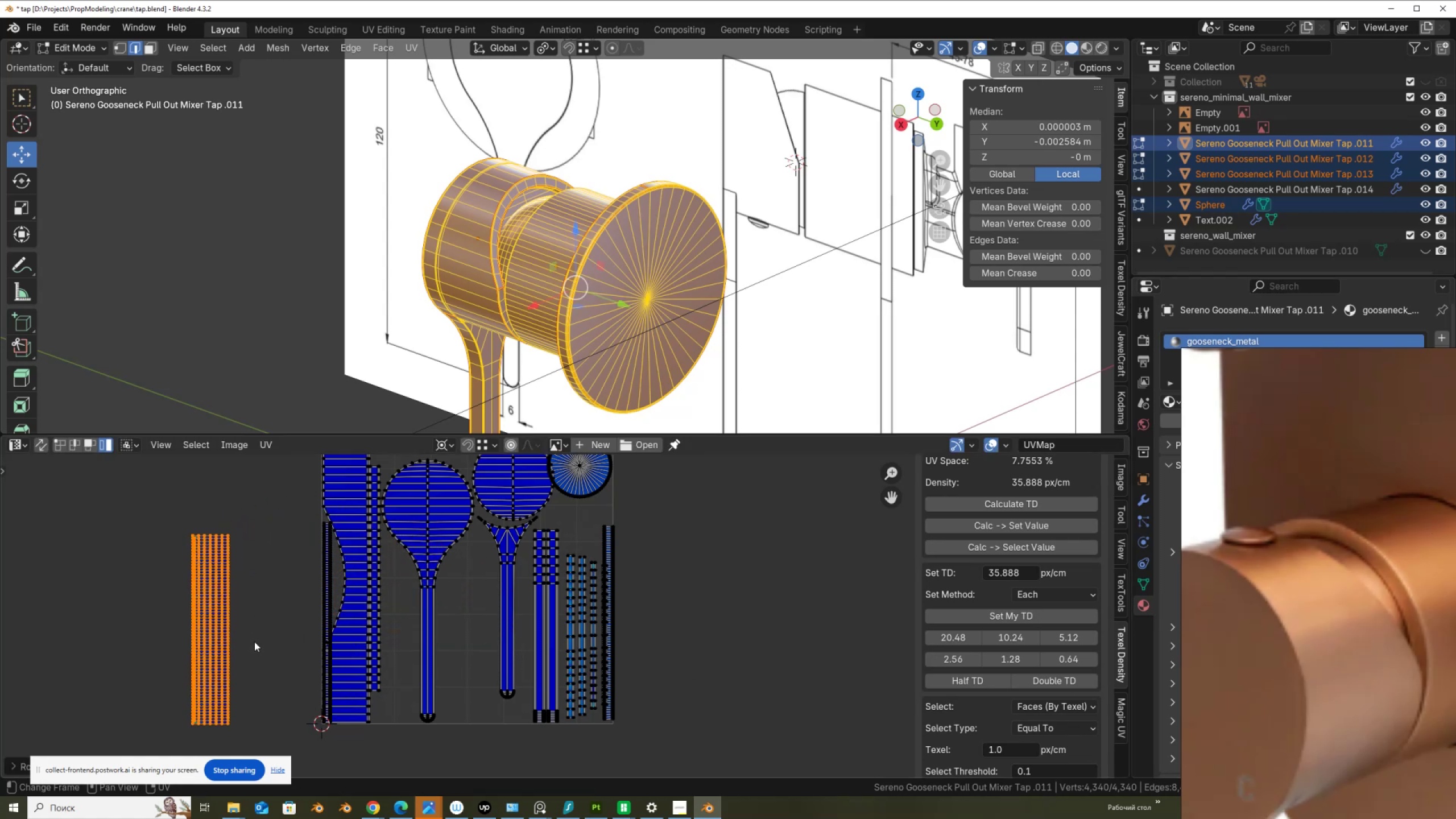 
key(G)
 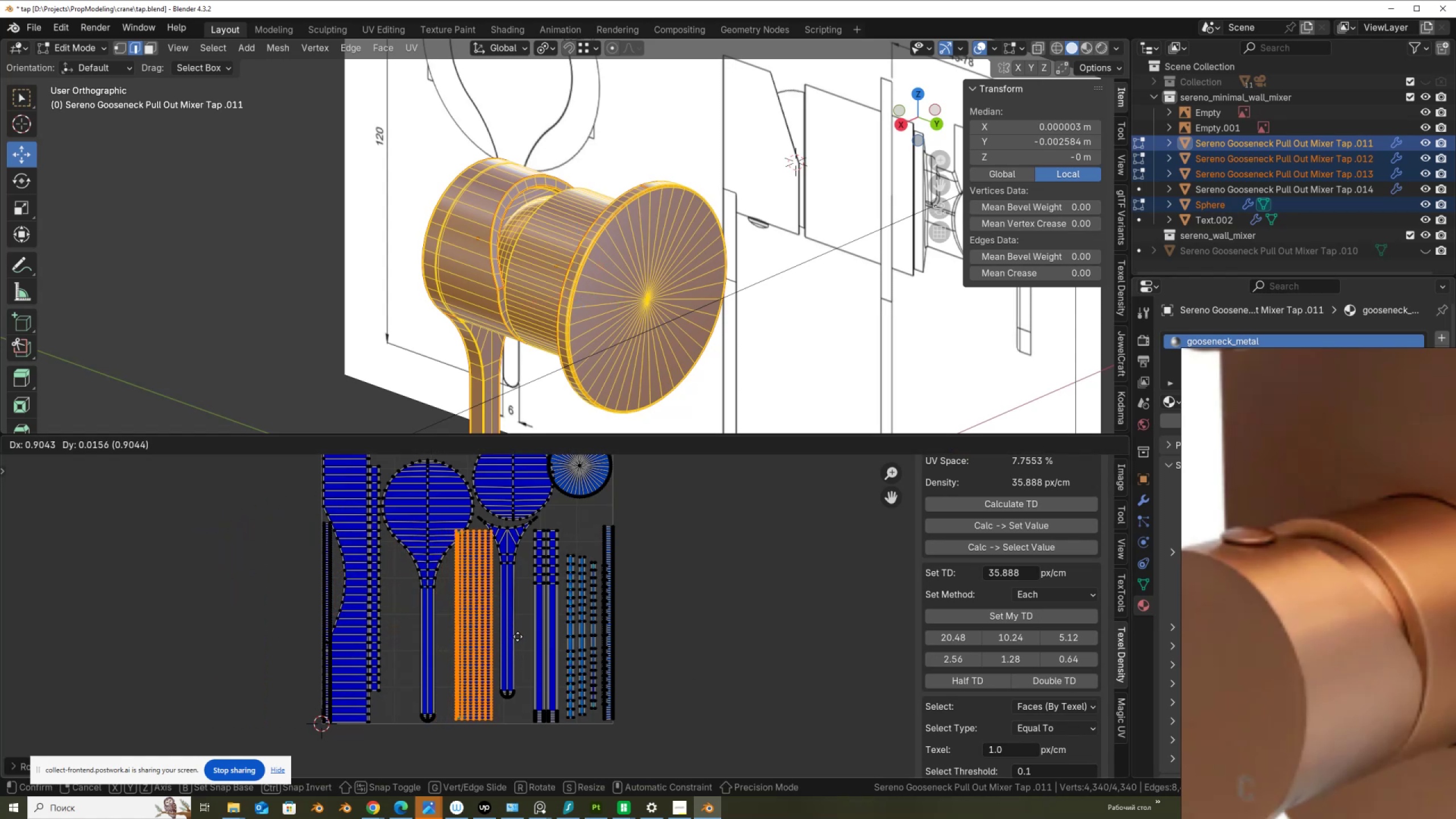 
left_click([518, 636])
 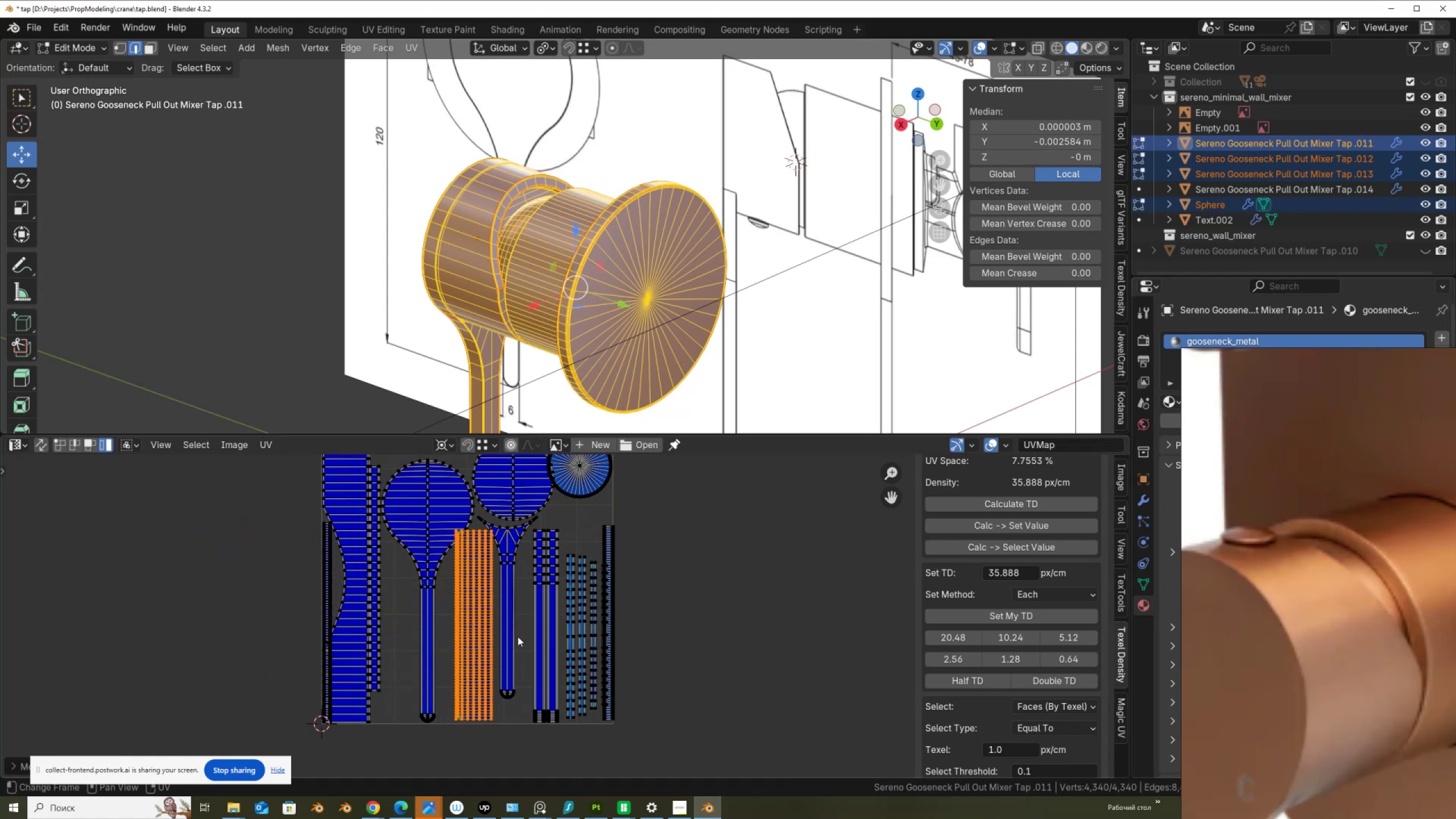 
scroll: coordinate [450, 633], scroll_direction: down, amount: 1.0
 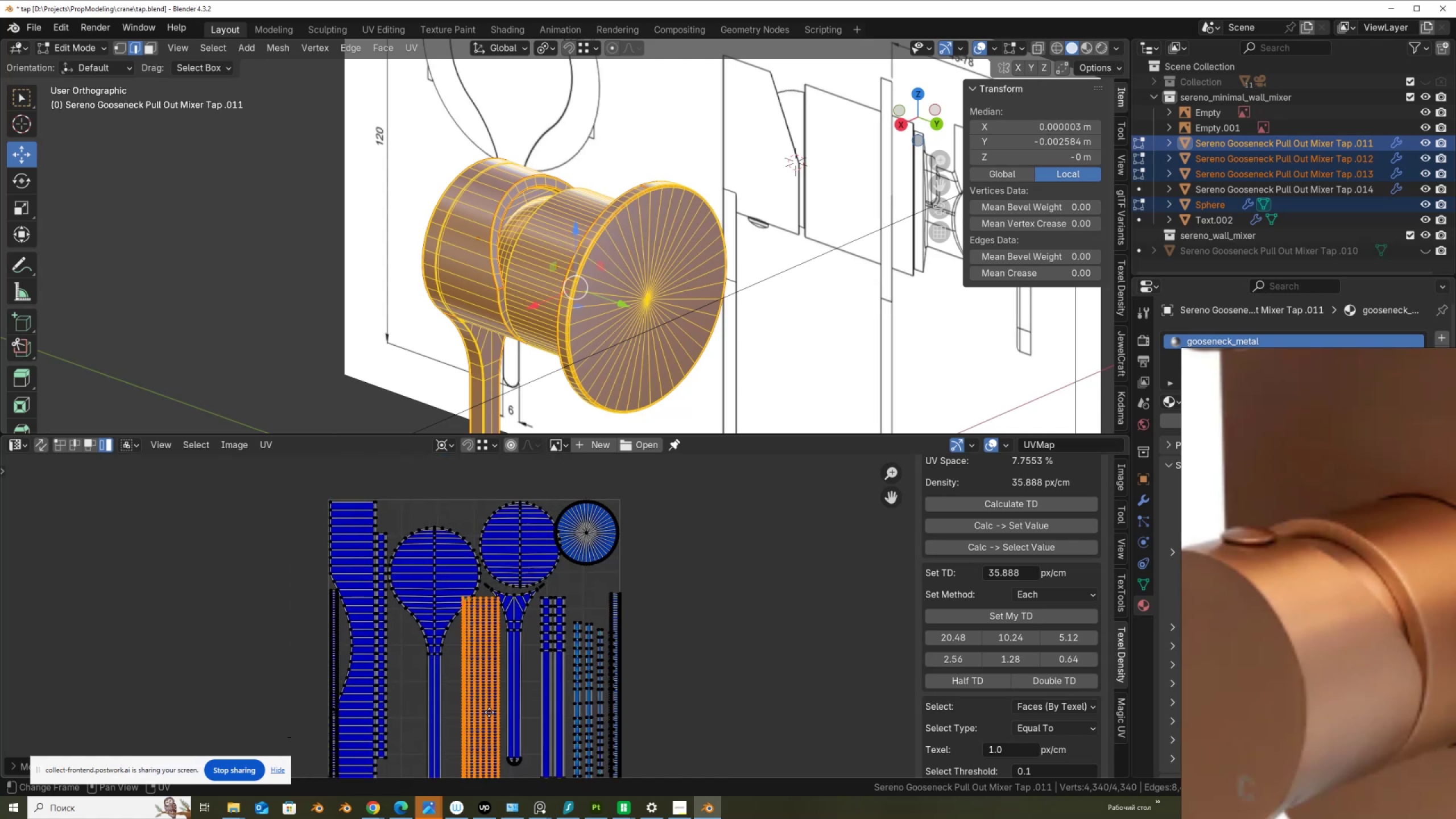 
scroll: coordinate [500, 735], scroll_direction: up, amount: 2.0
 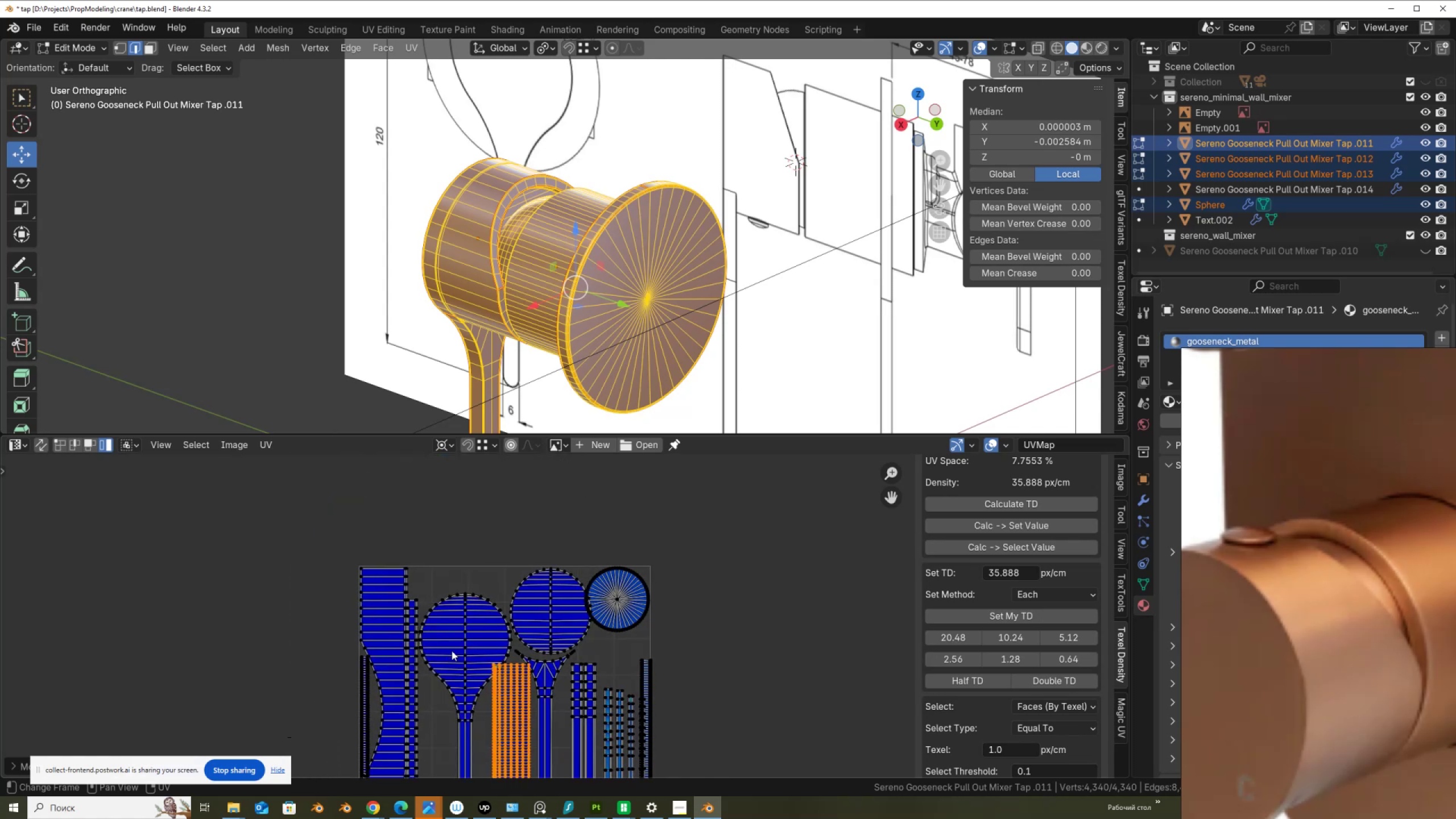 
left_click([454, 647])
 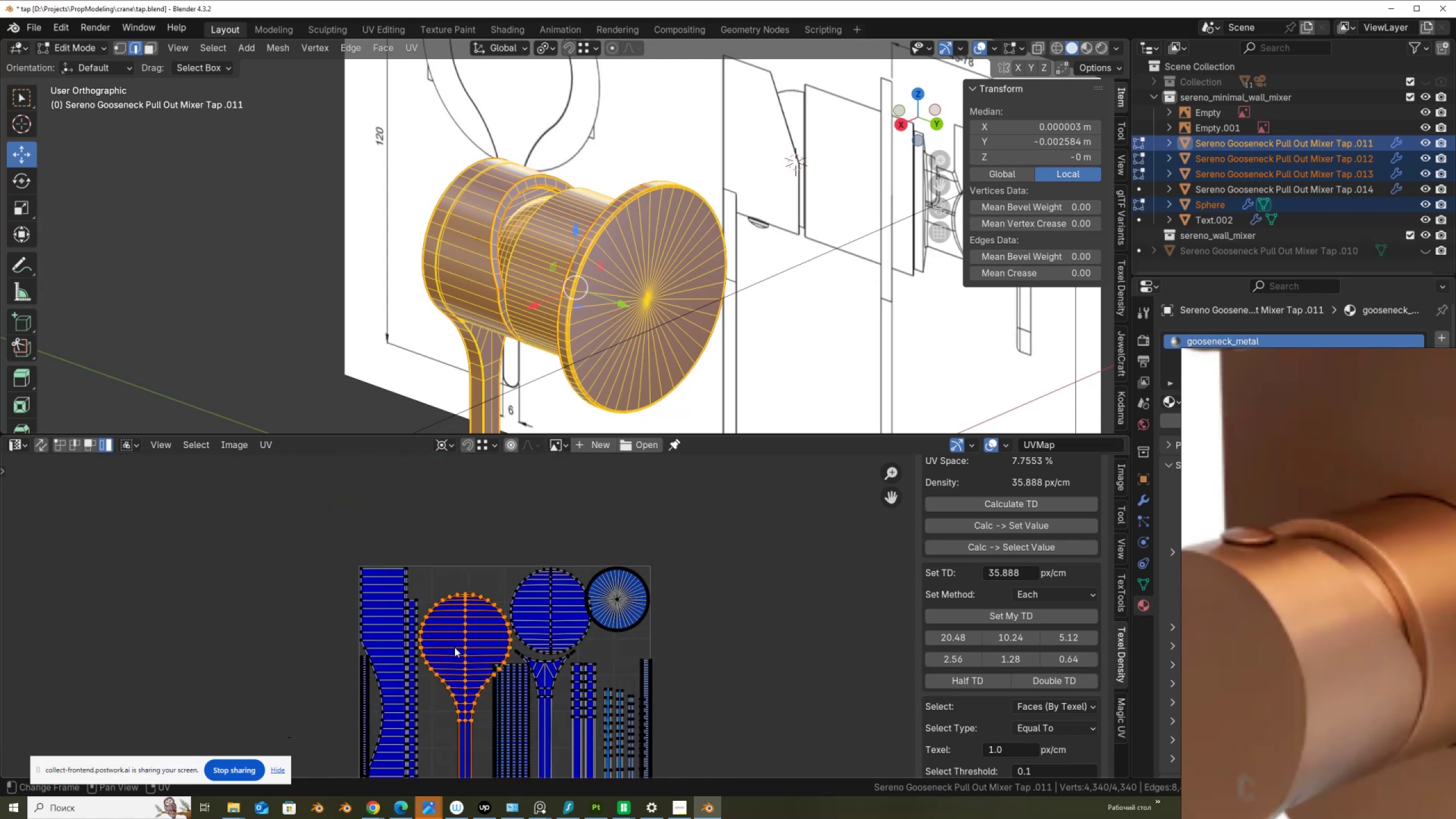 
scroll: coordinate [454, 647], scroll_direction: up, amount: 4.0
 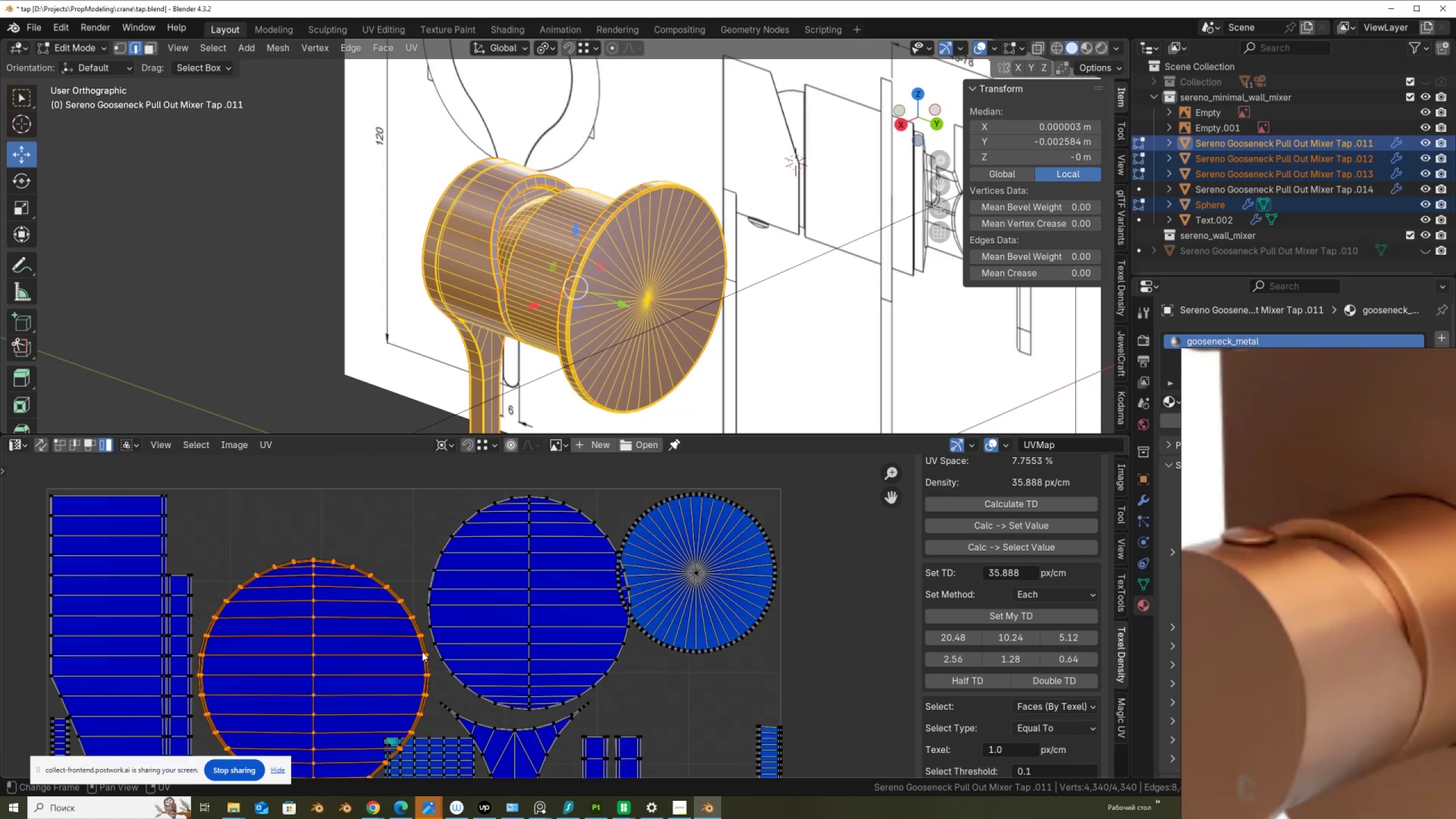 
key(G)
 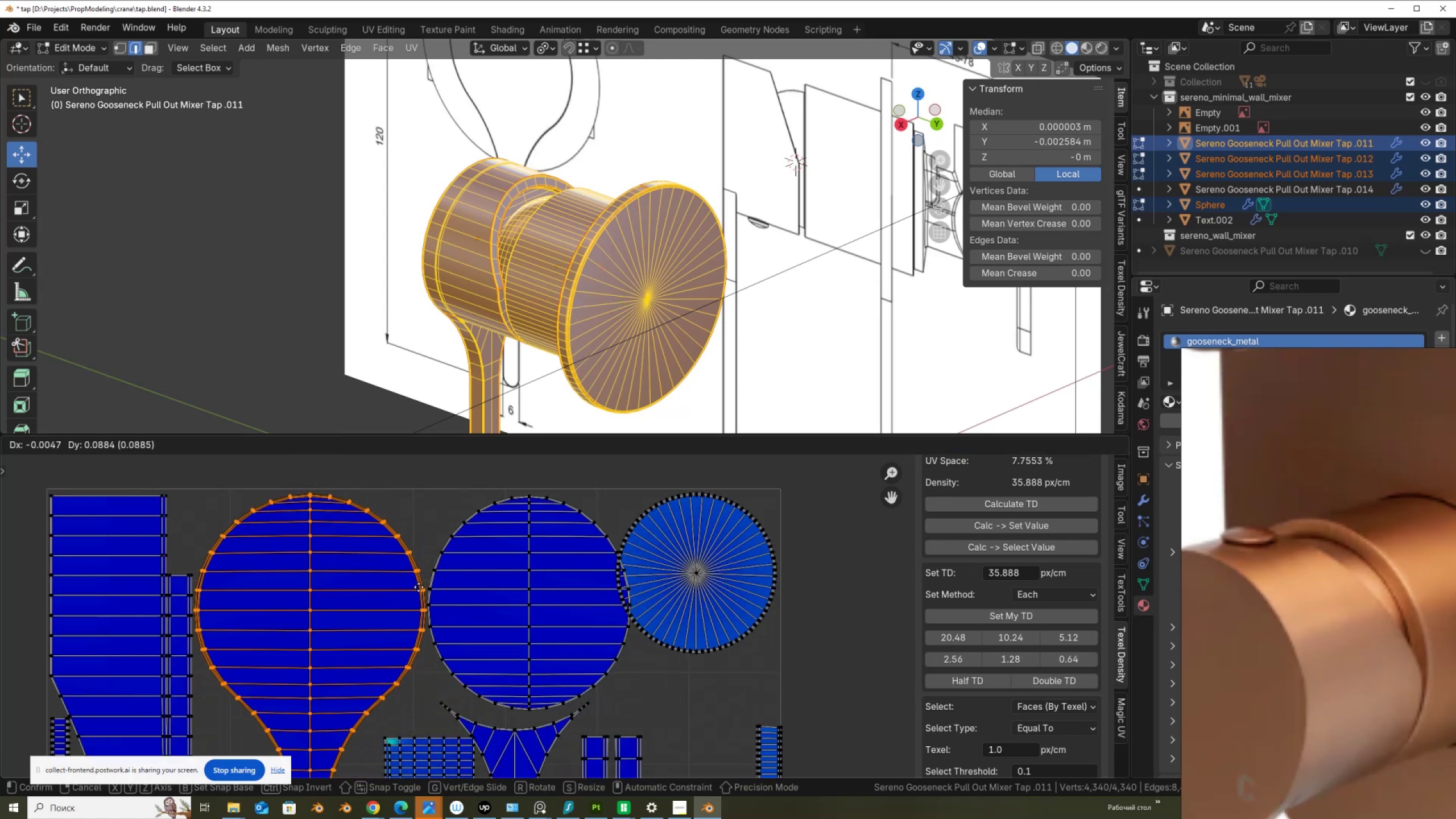 
left_click([419, 587])
 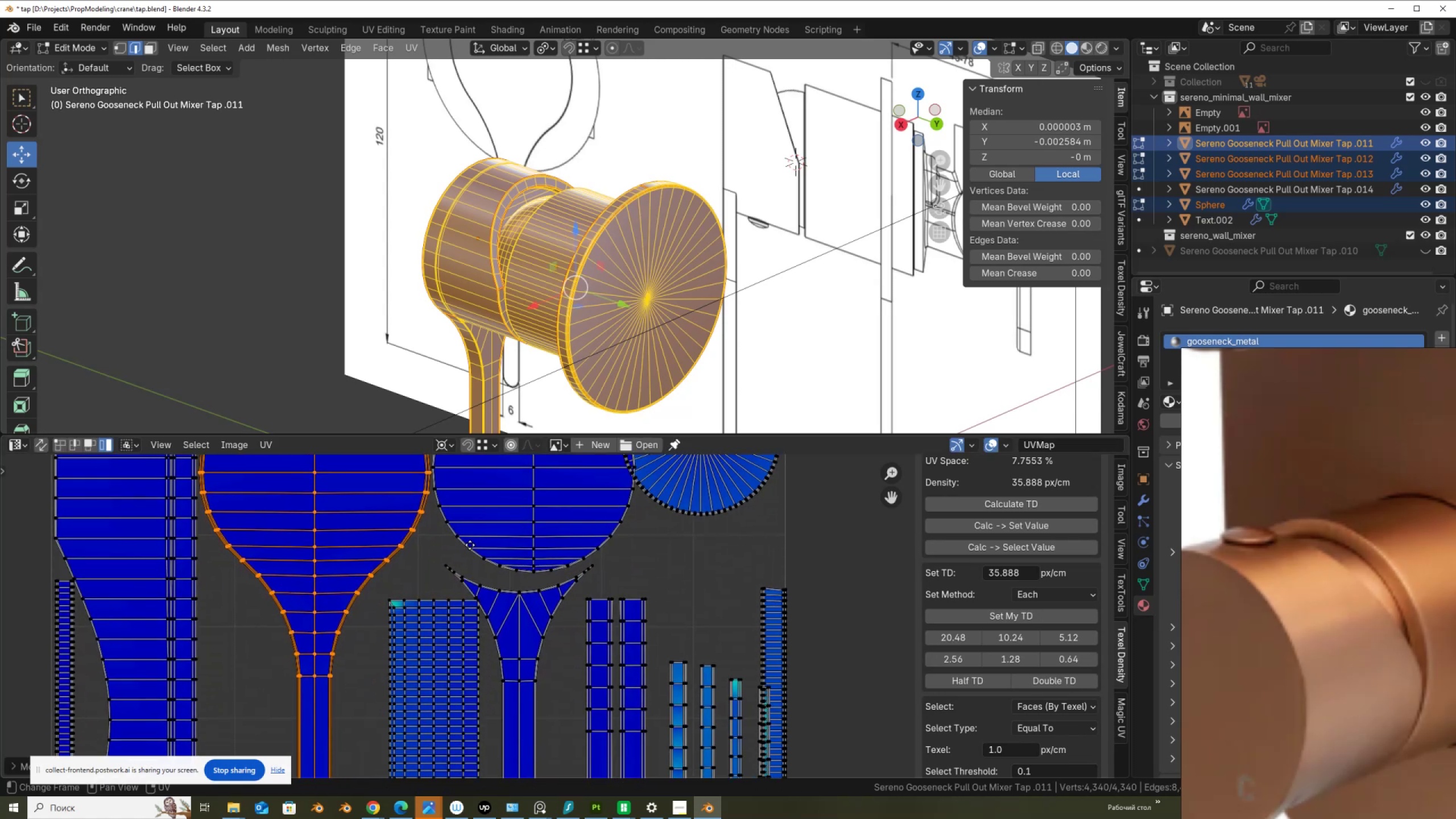 
scroll: coordinate [462, 551], scroll_direction: down, amount: 2.0
 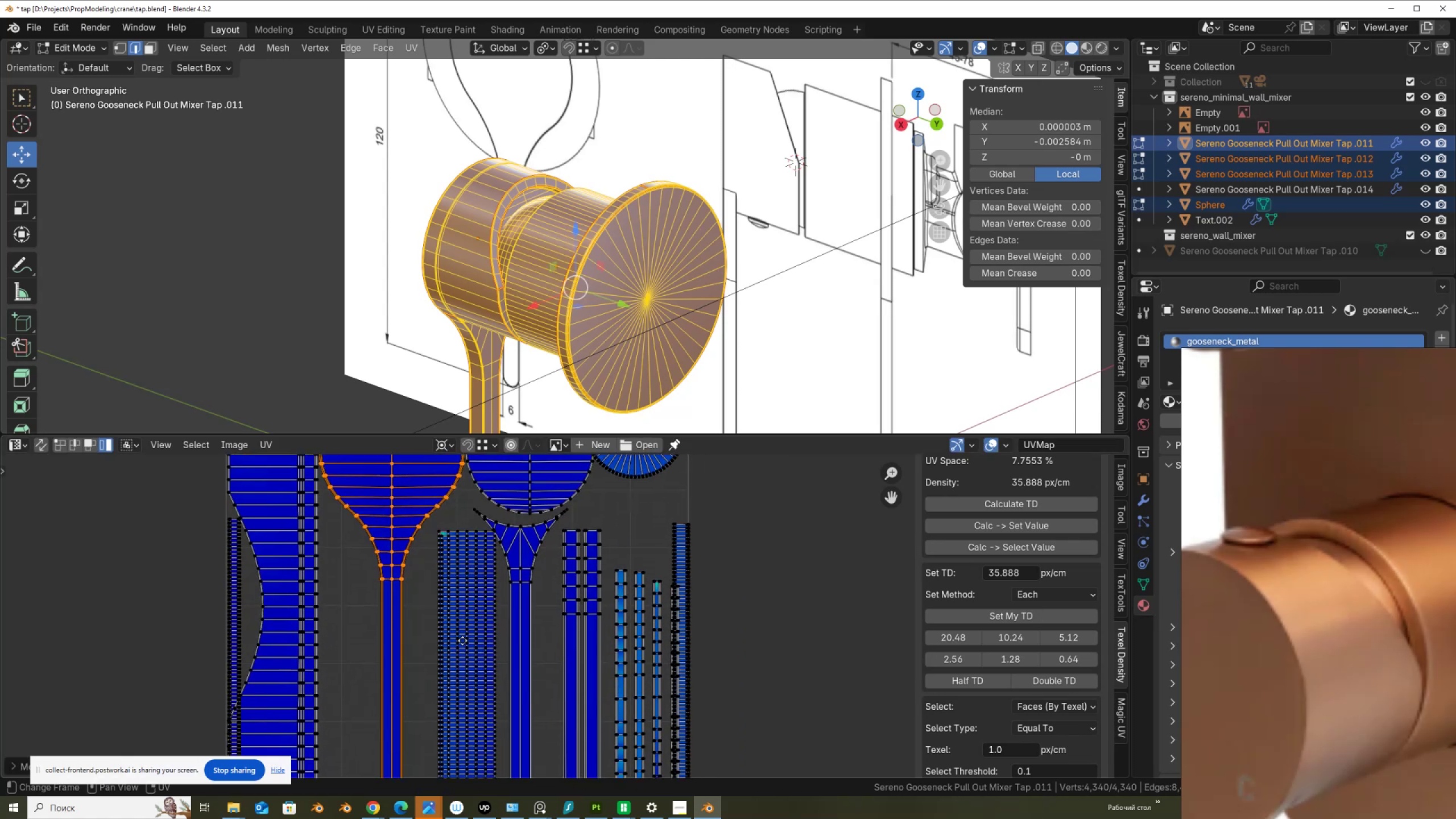 
left_click([462, 641])
 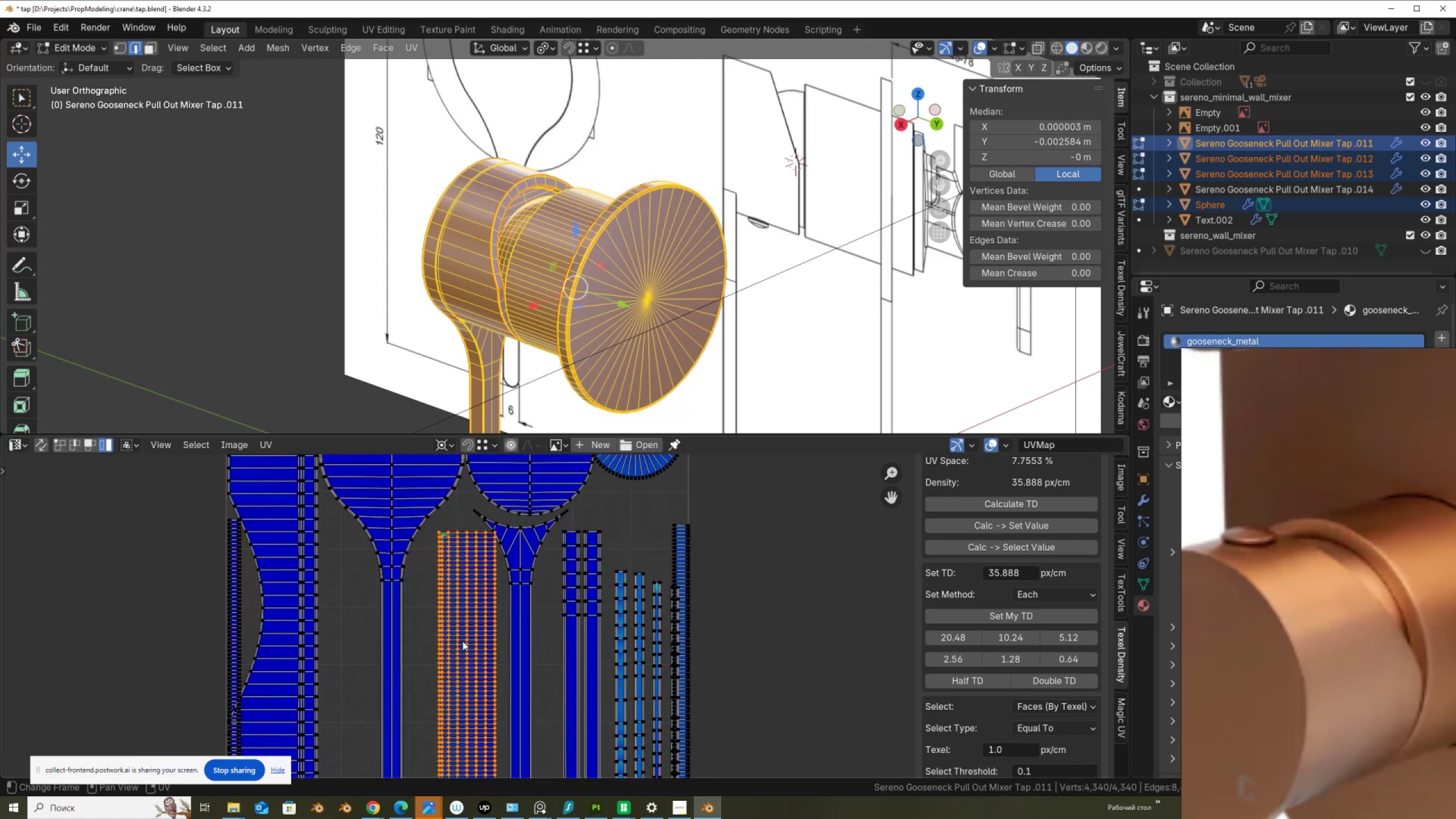 
key(G)
 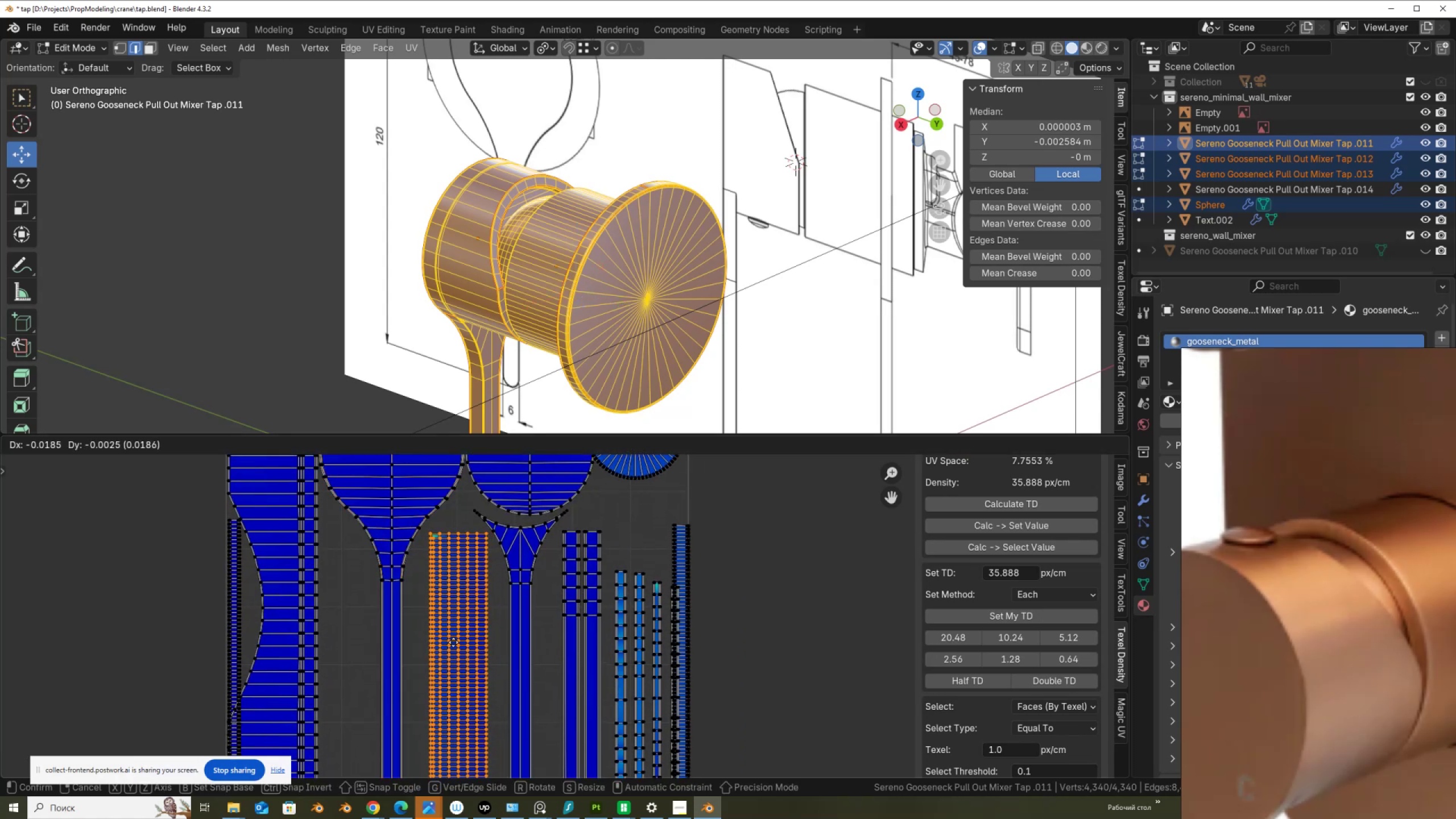 
left_click([453, 643])
 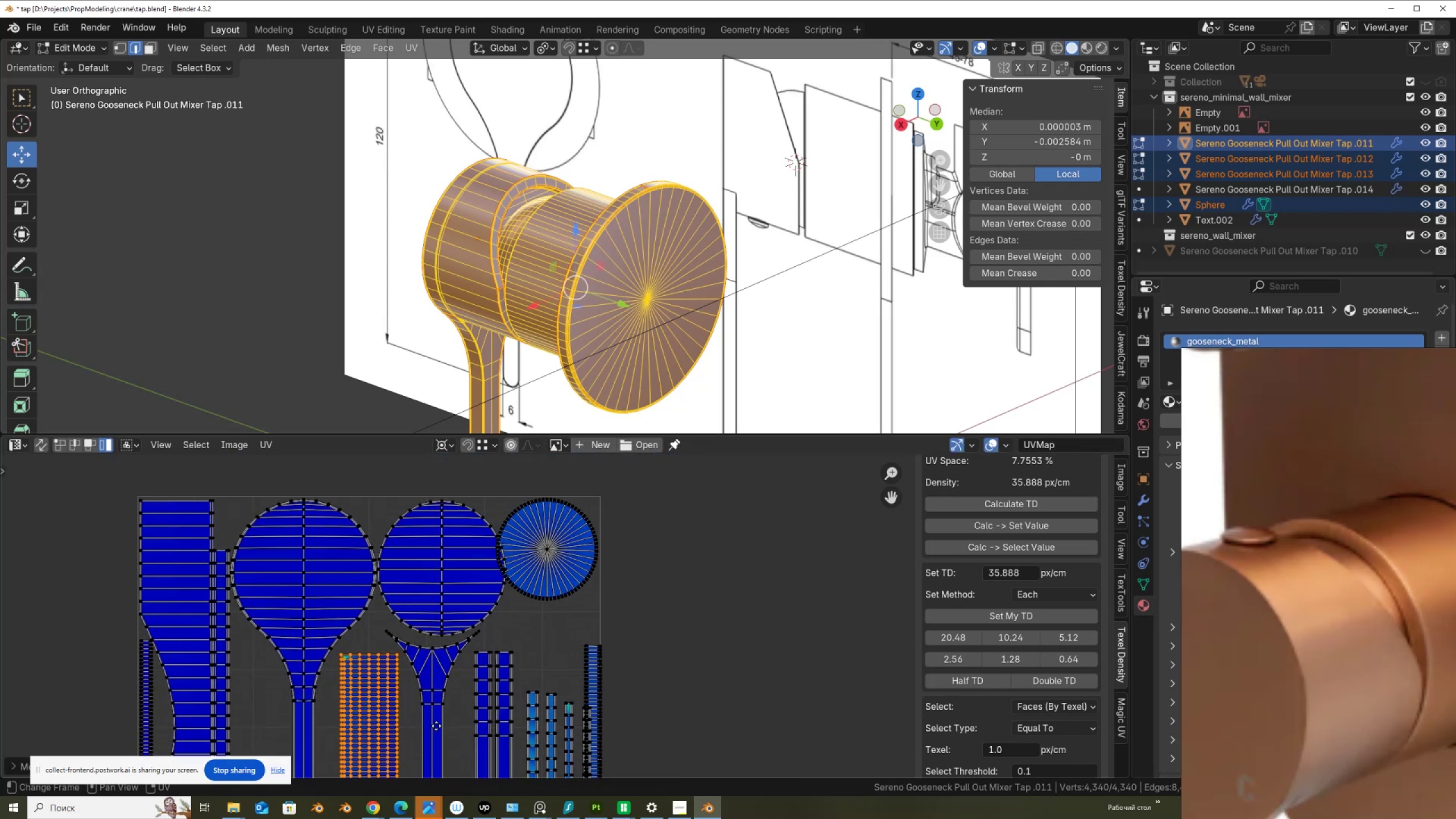 
scroll: coordinate [532, 652], scroll_direction: up, amount: 2.0
 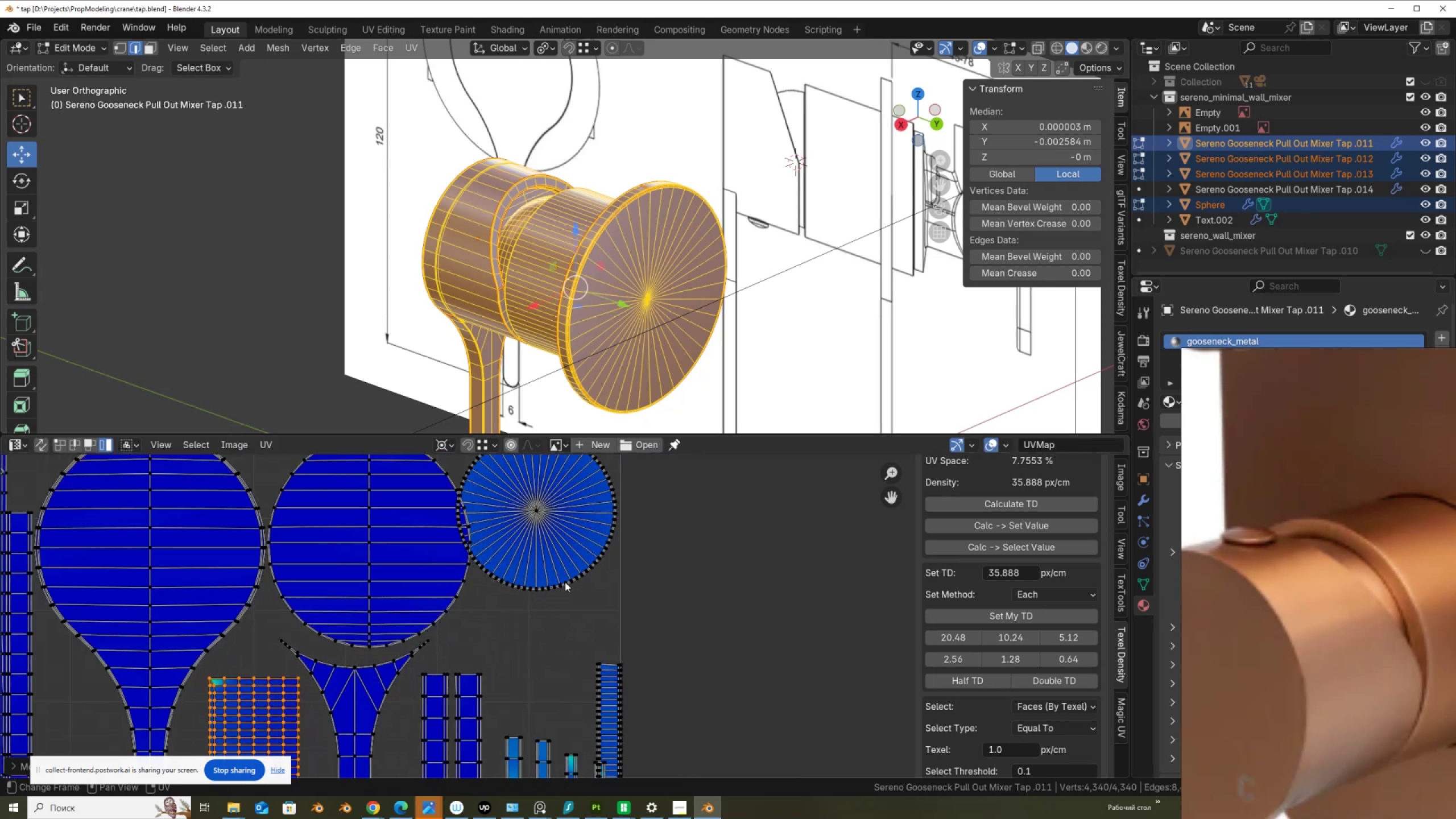 
left_click([565, 582])
 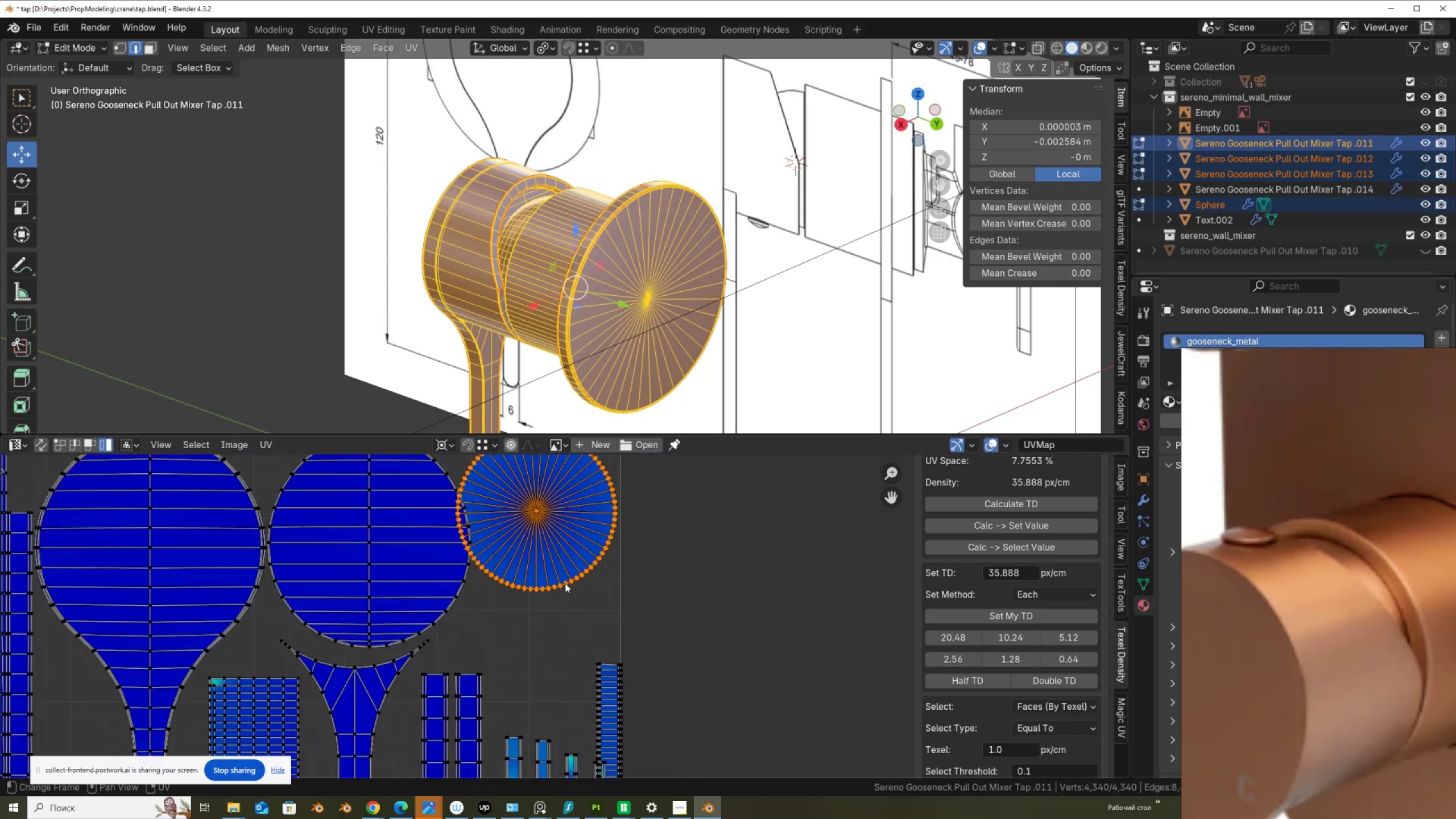 
key(G)
 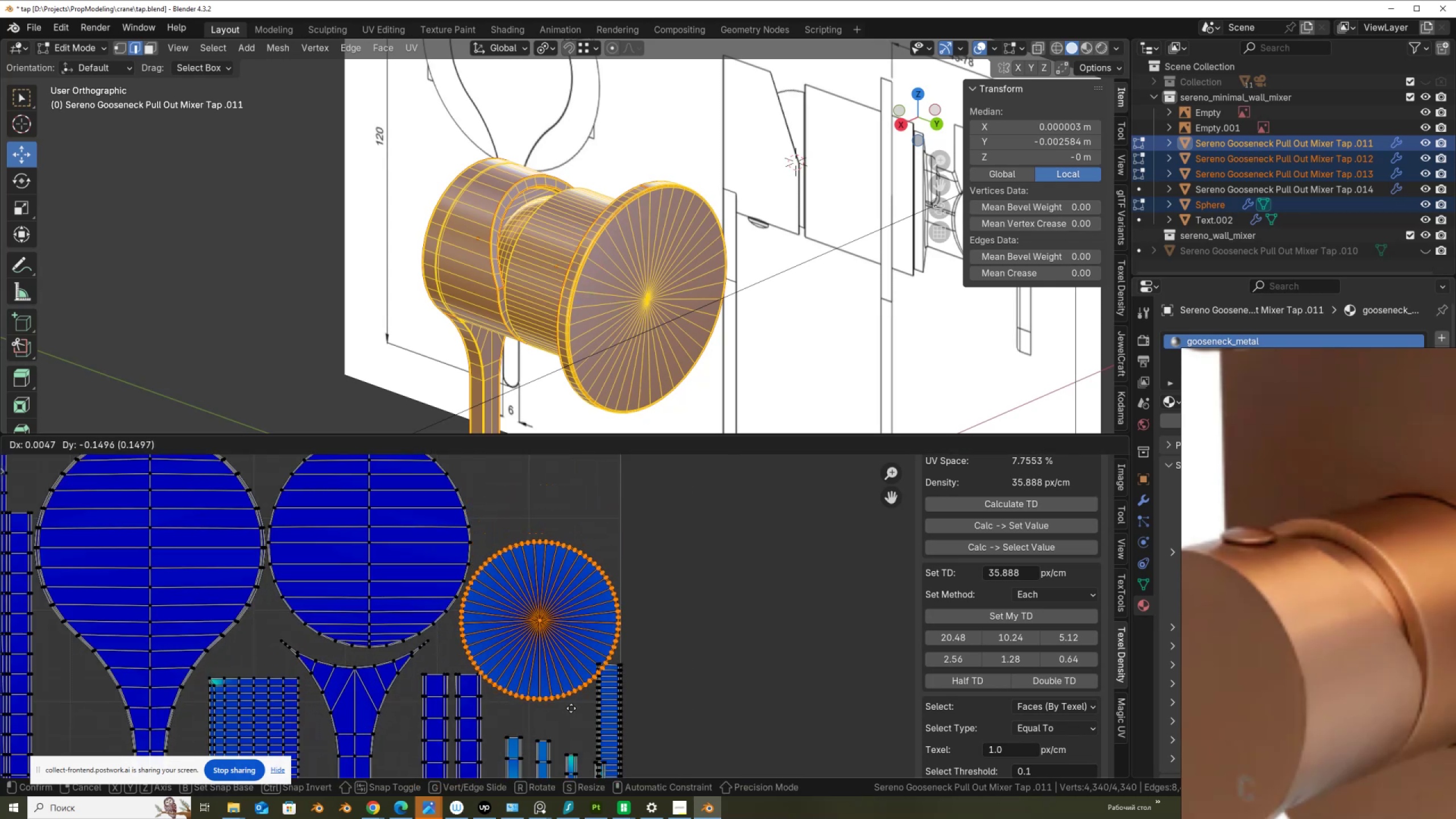 
left_click([581, 612])
 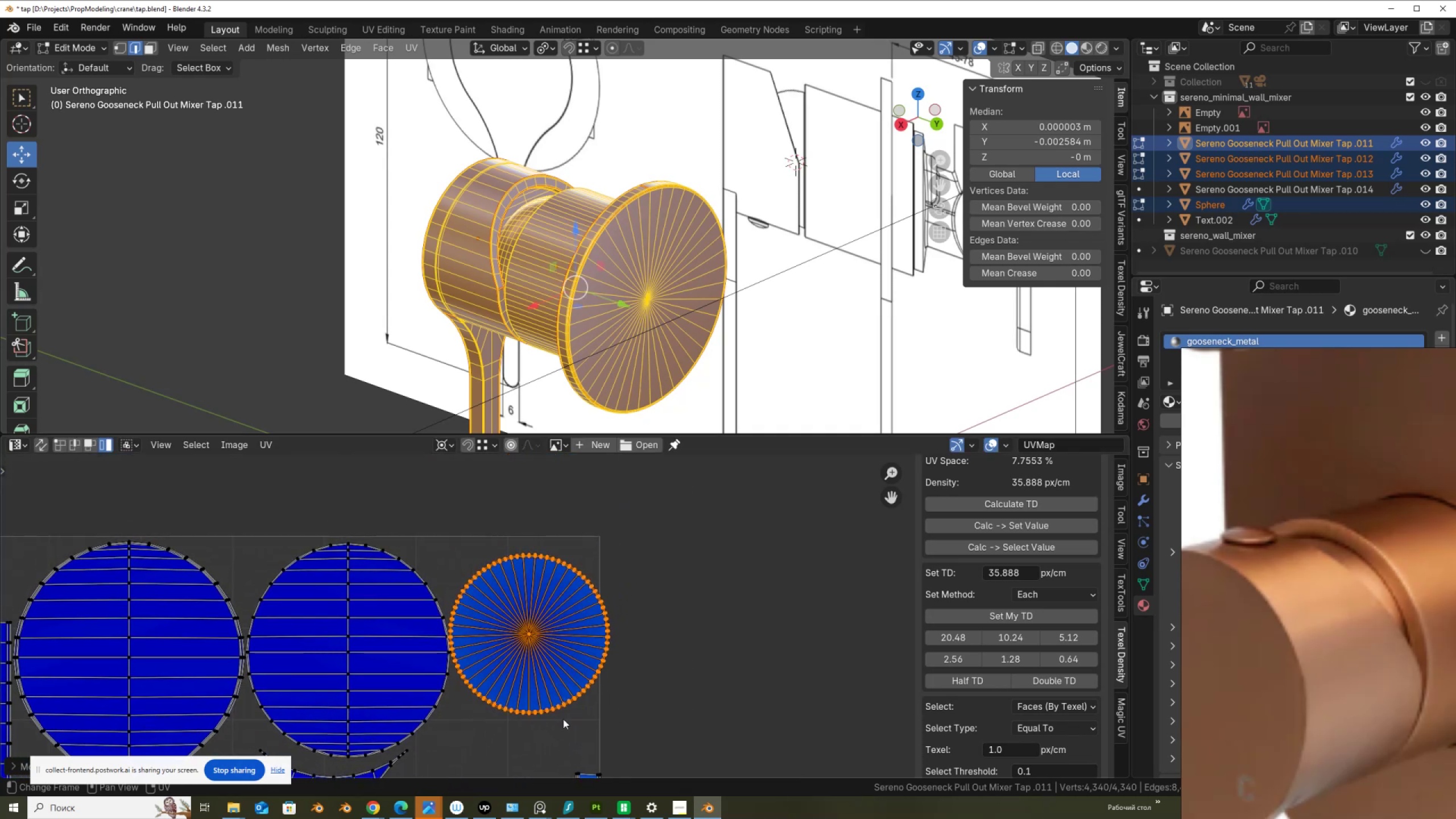 
key(G)
 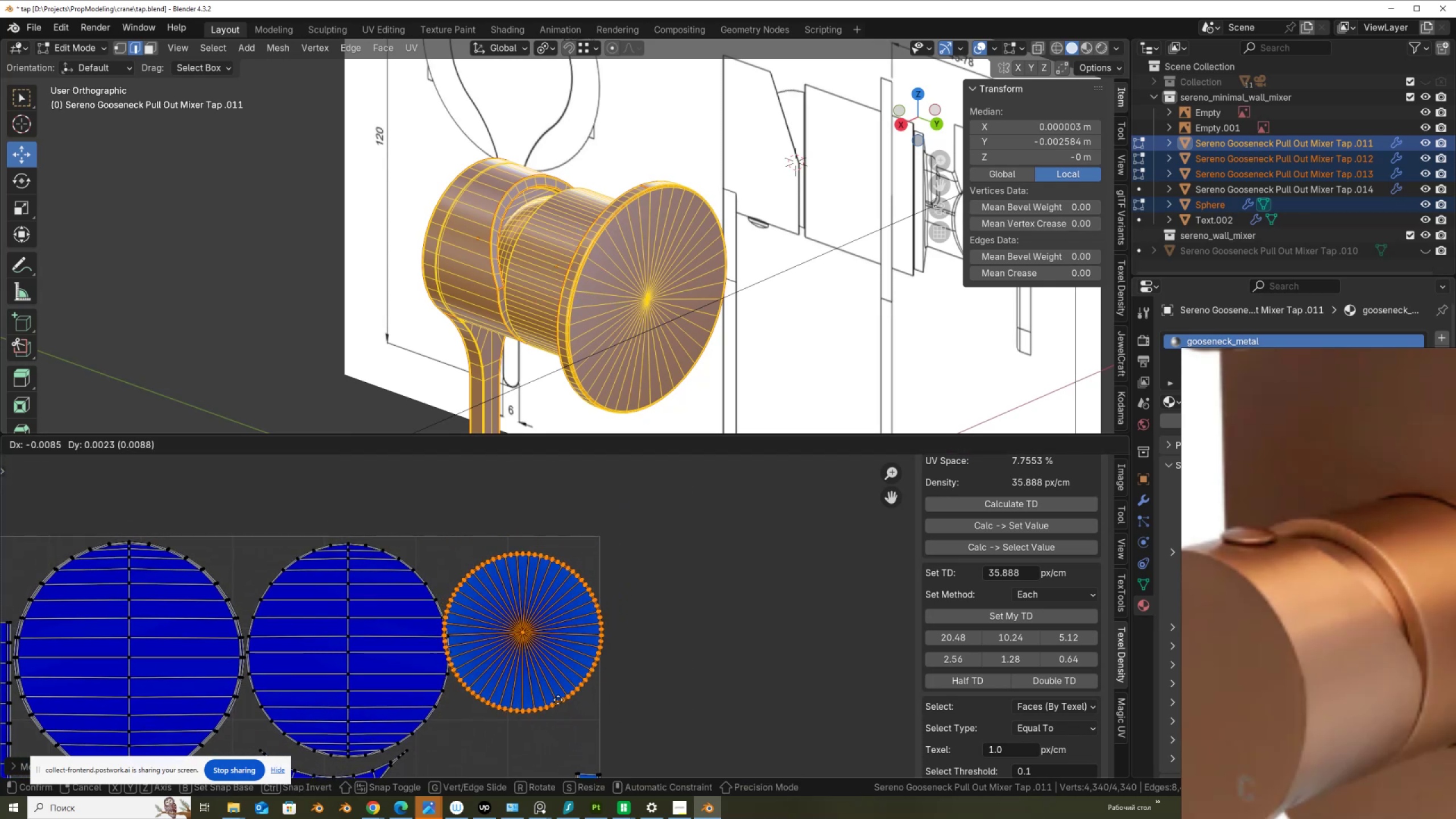 
right_click([558, 700])
 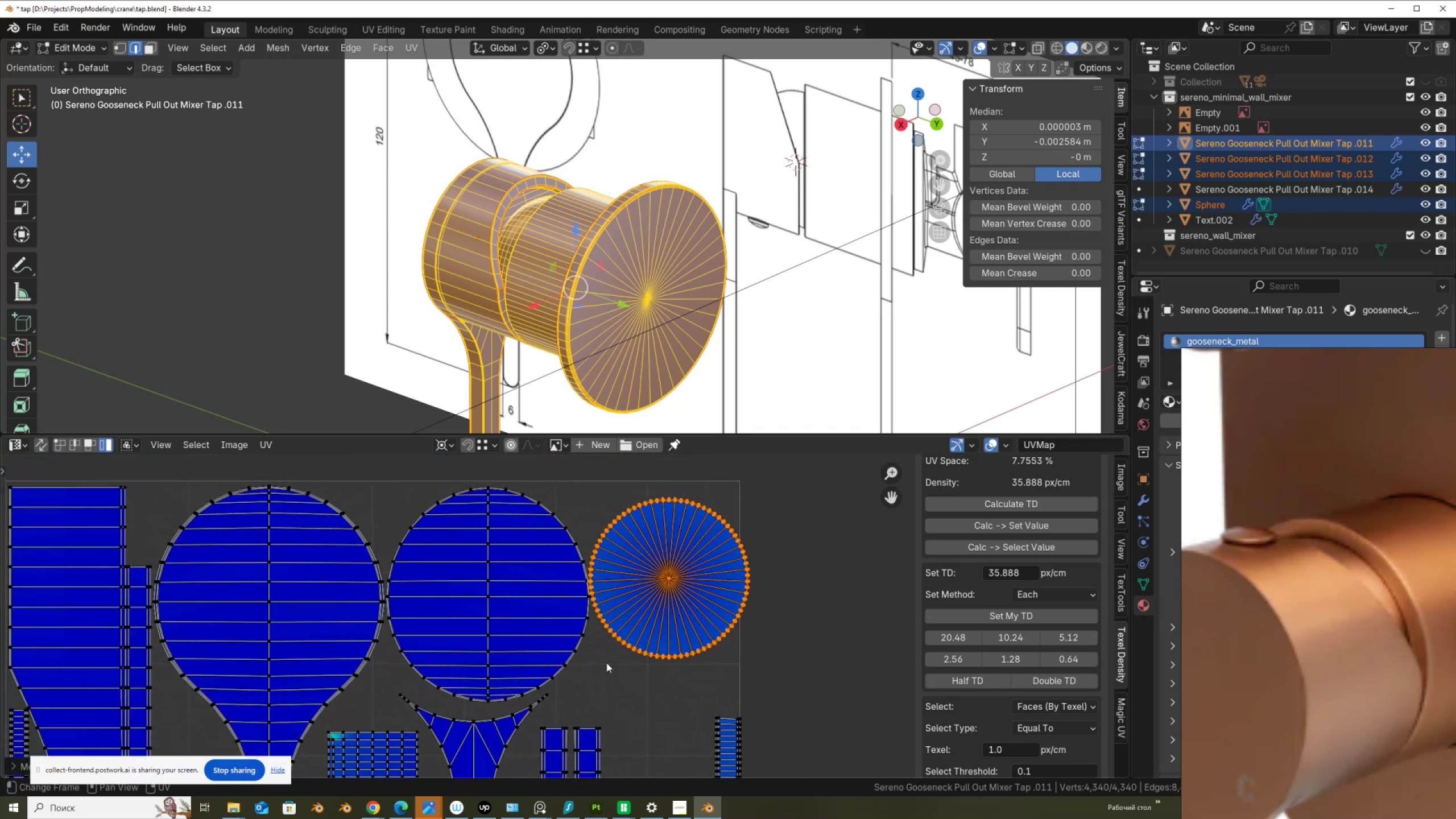 
left_click([547, 657])
 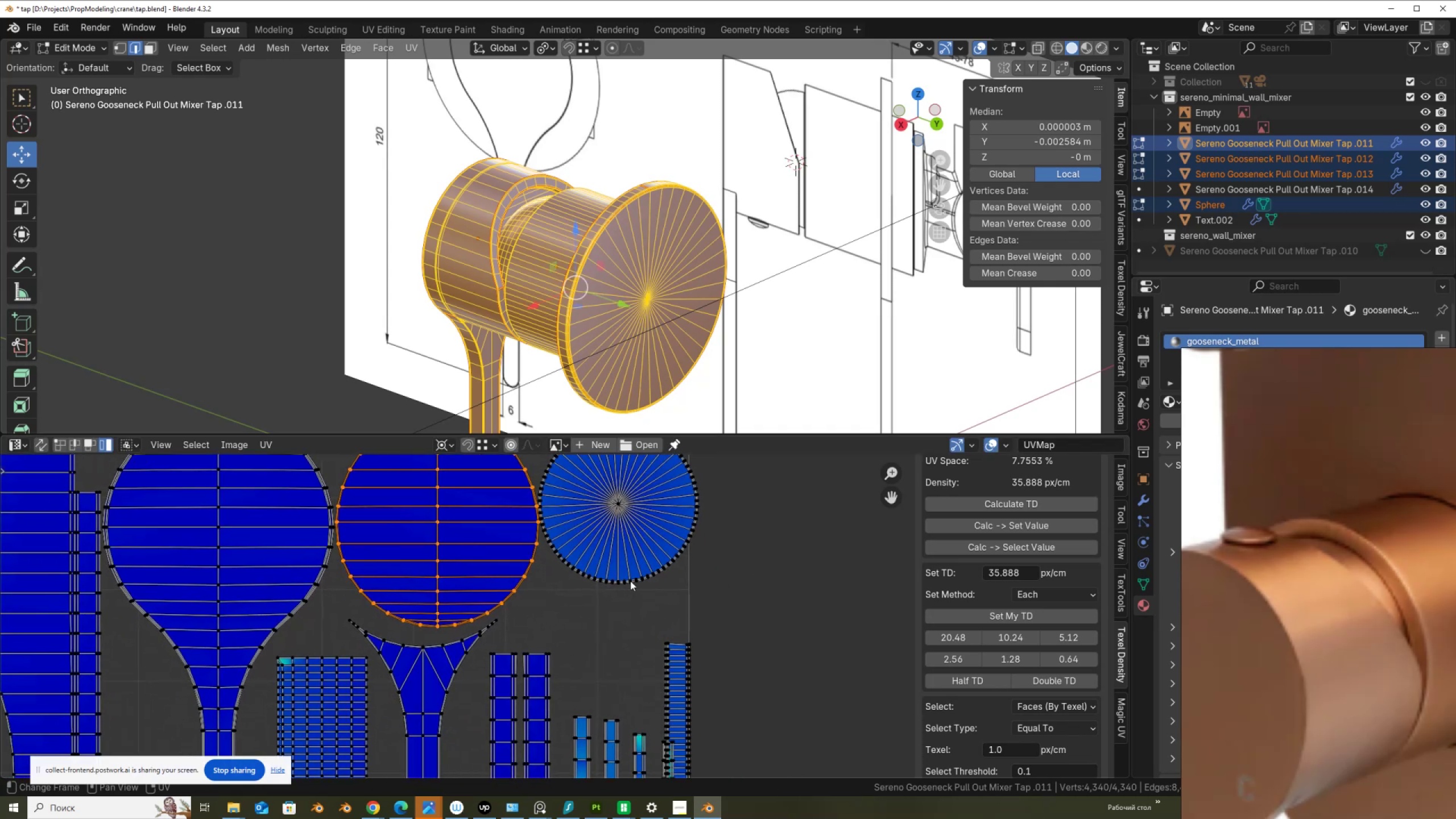 
left_click([630, 571])
 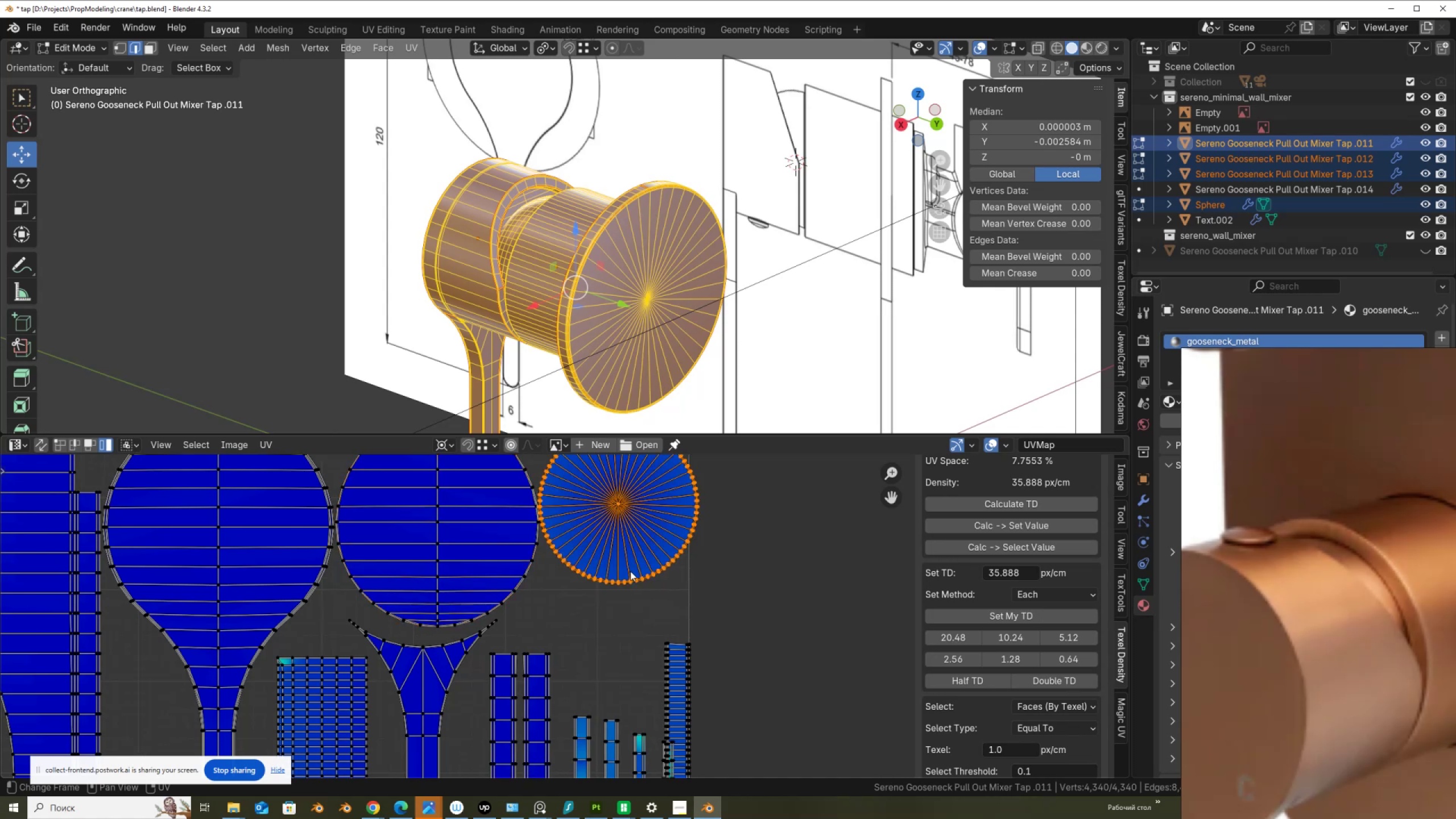 
key(G)
 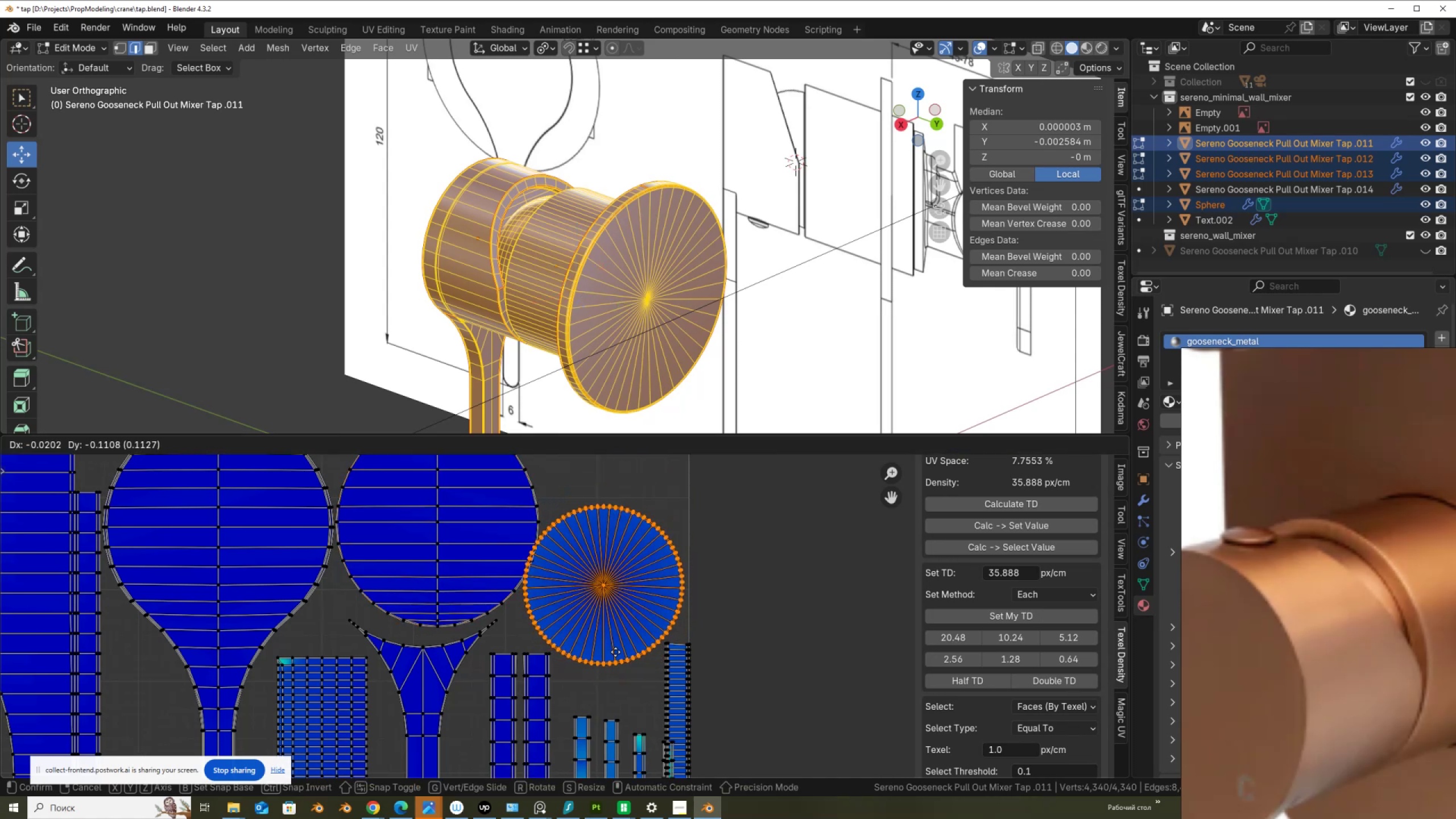 
left_click([621, 653])
 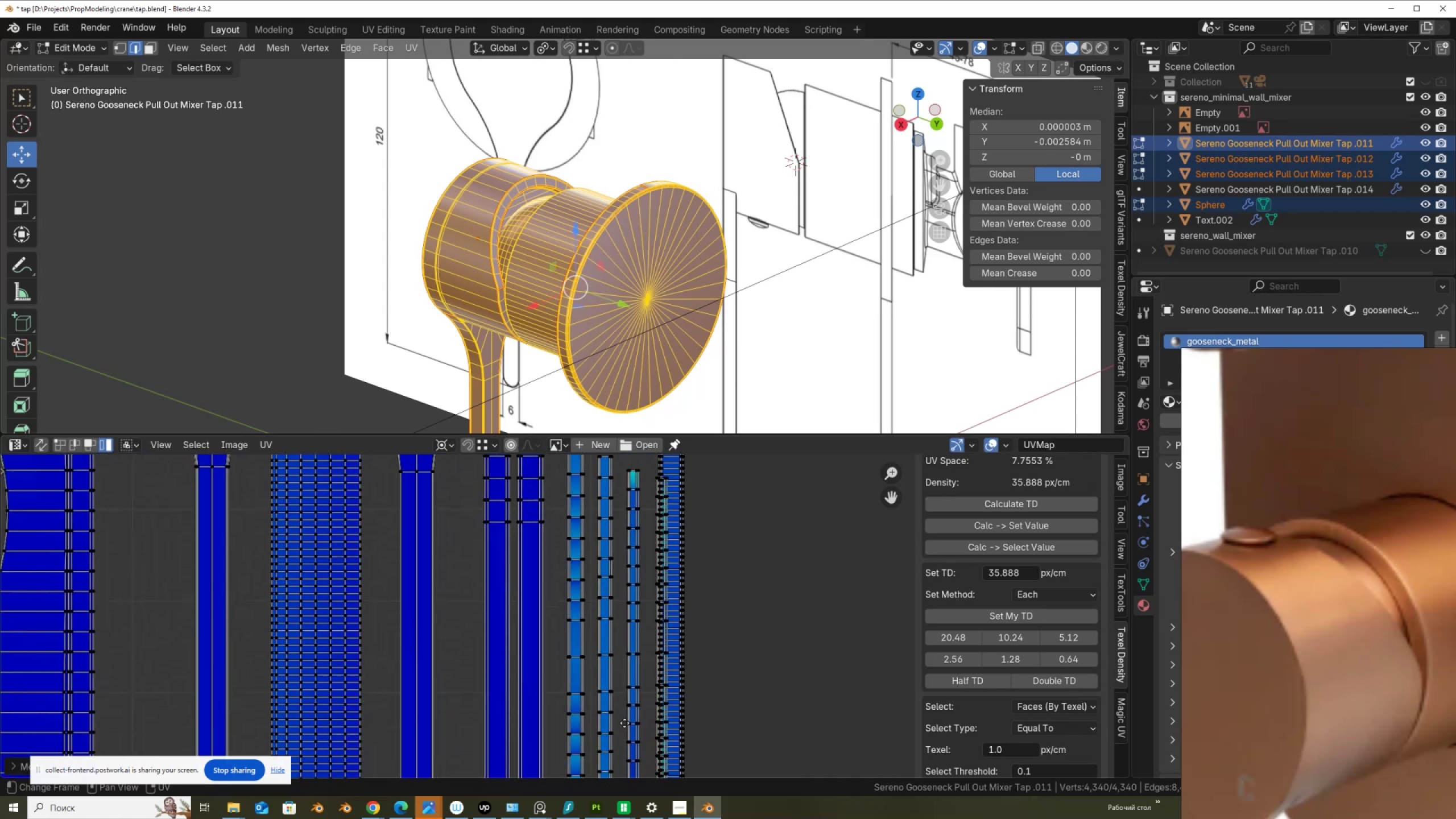 
scroll: coordinate [624, 726], scroll_direction: down, amount: 4.0
 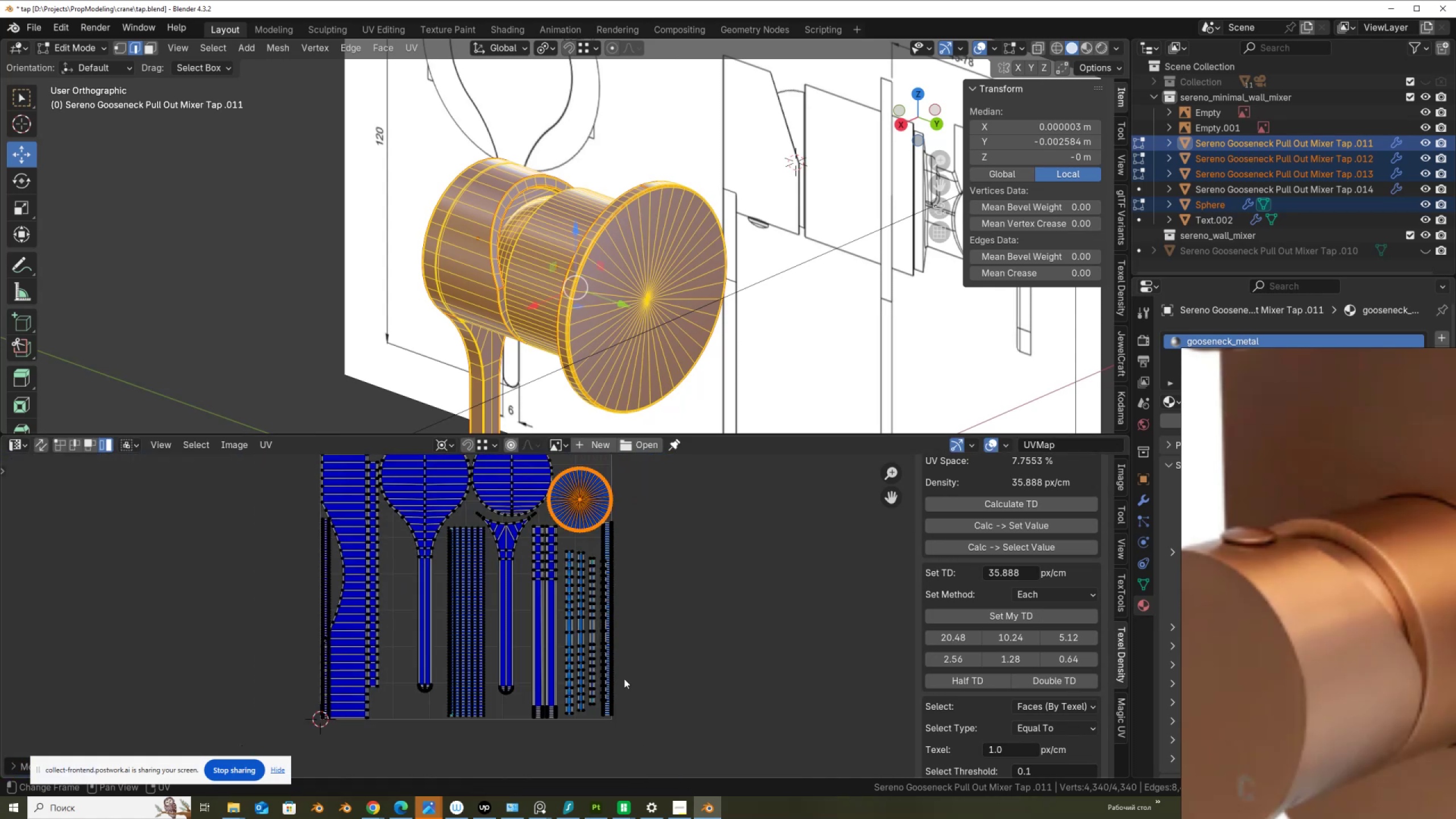 
left_click([619, 682])
 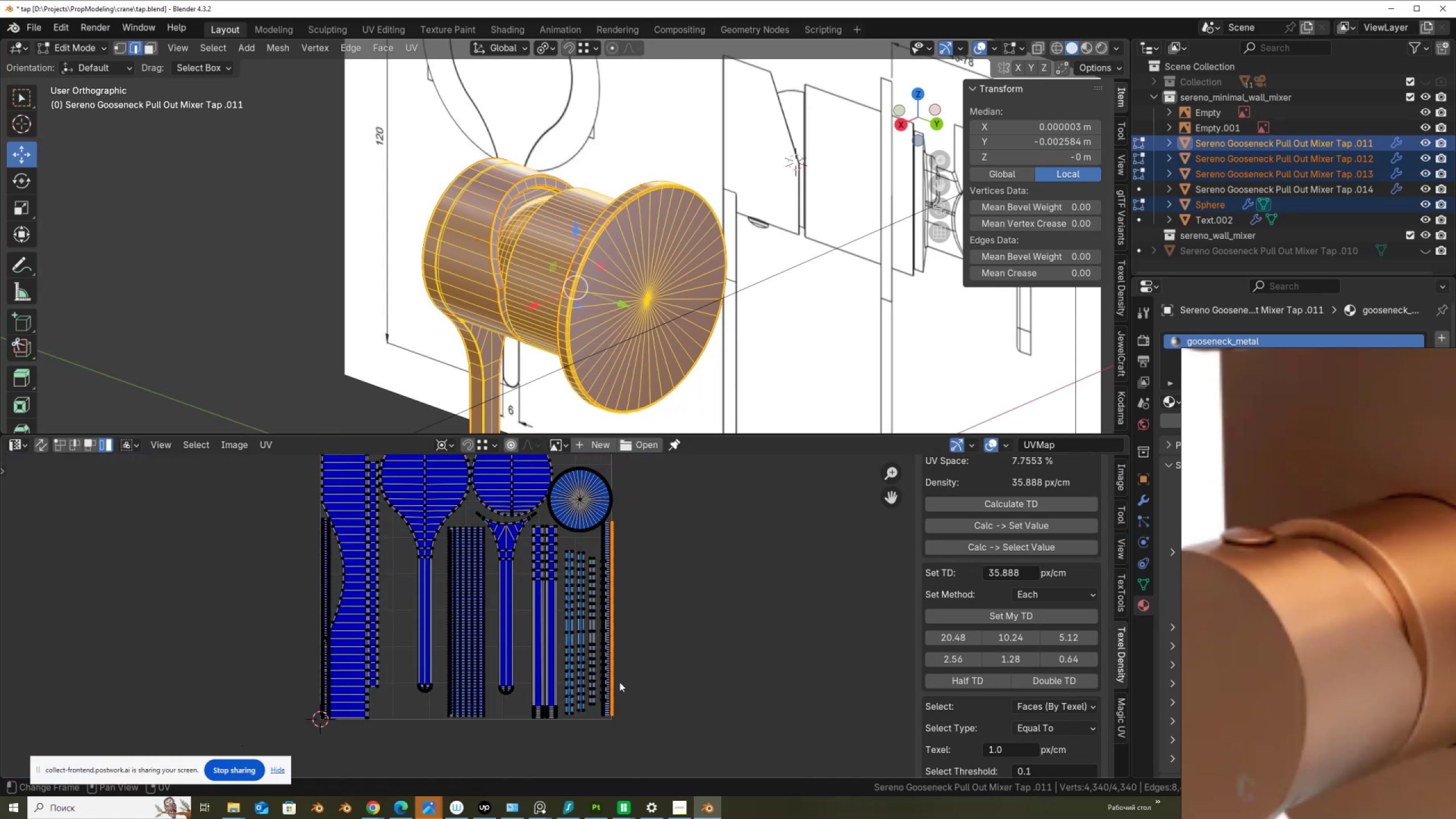 
scroll: coordinate [642, 605], scroll_direction: up, amount: 8.0
 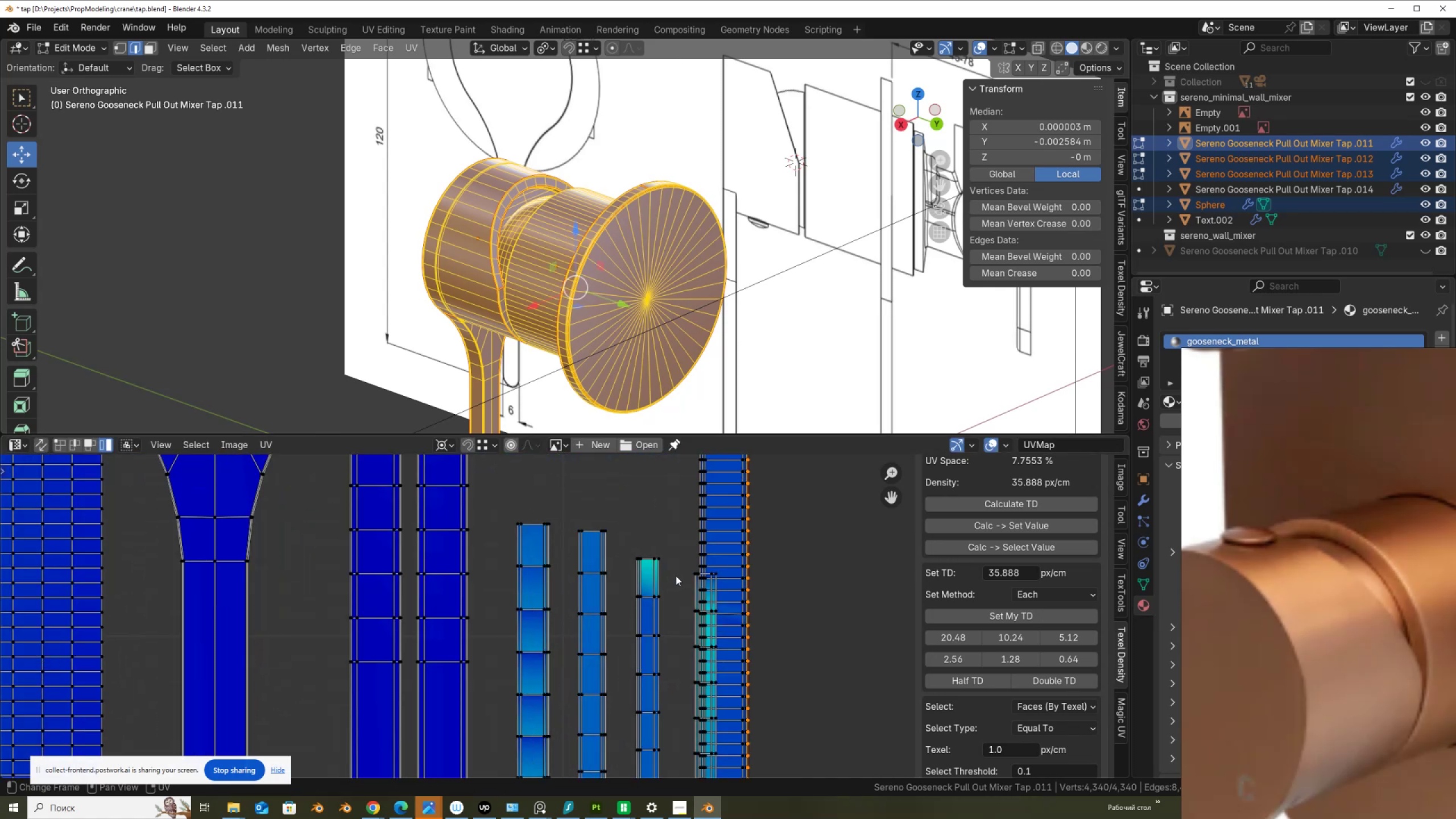 
left_click([676, 576])
 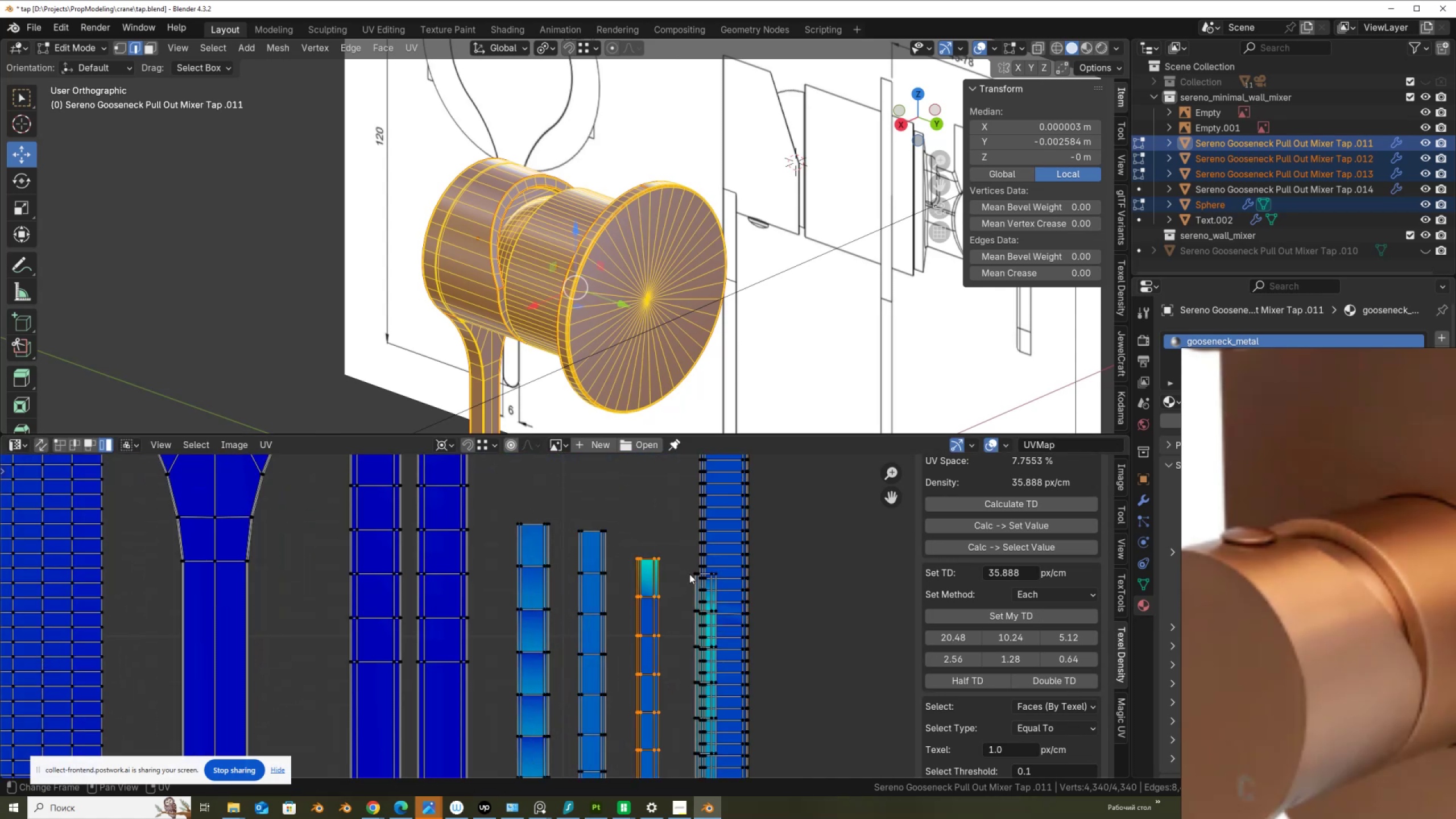 
scroll: coordinate [665, 610], scroll_direction: none, amount: 0.0
 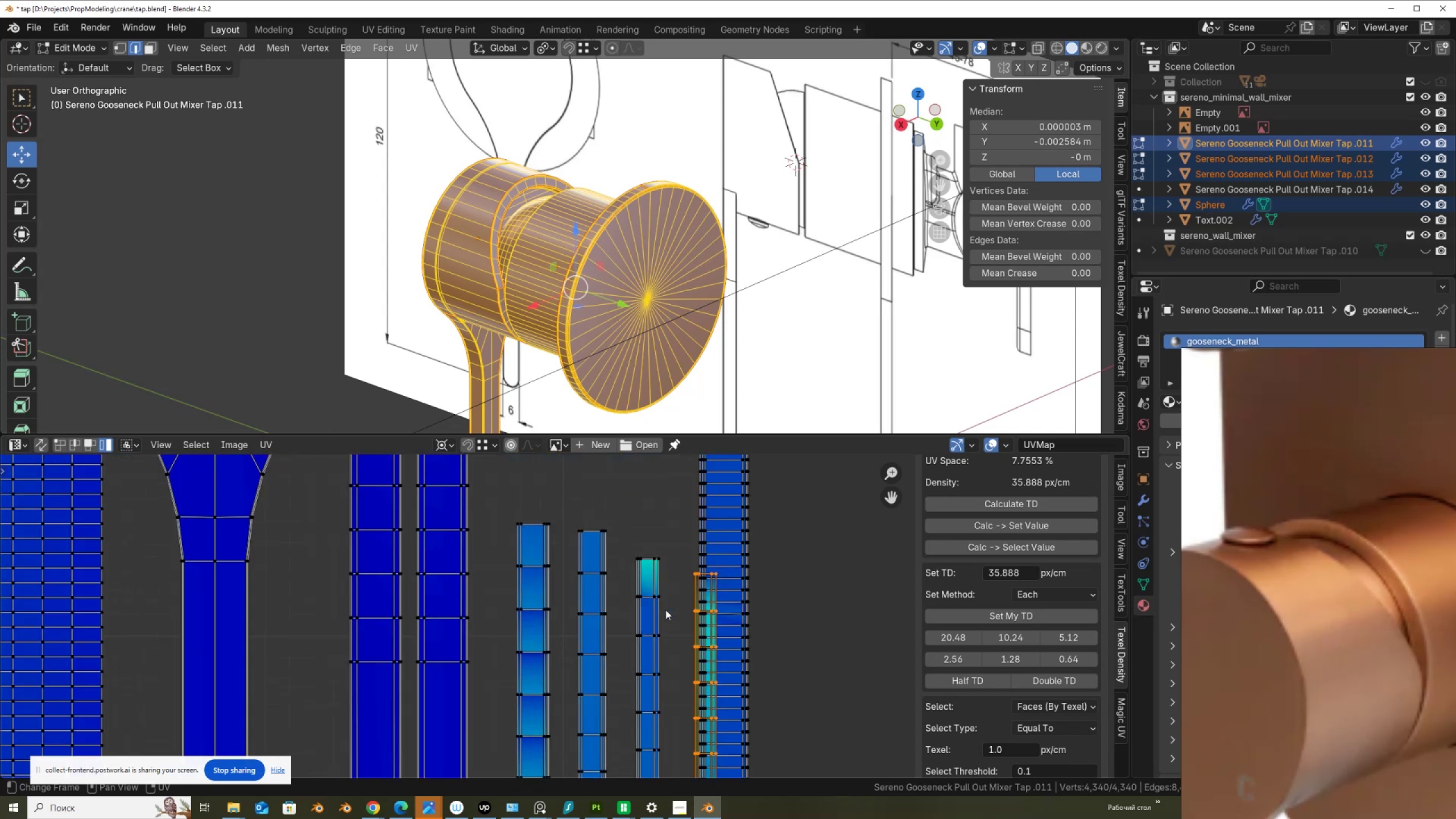 
key(G)
 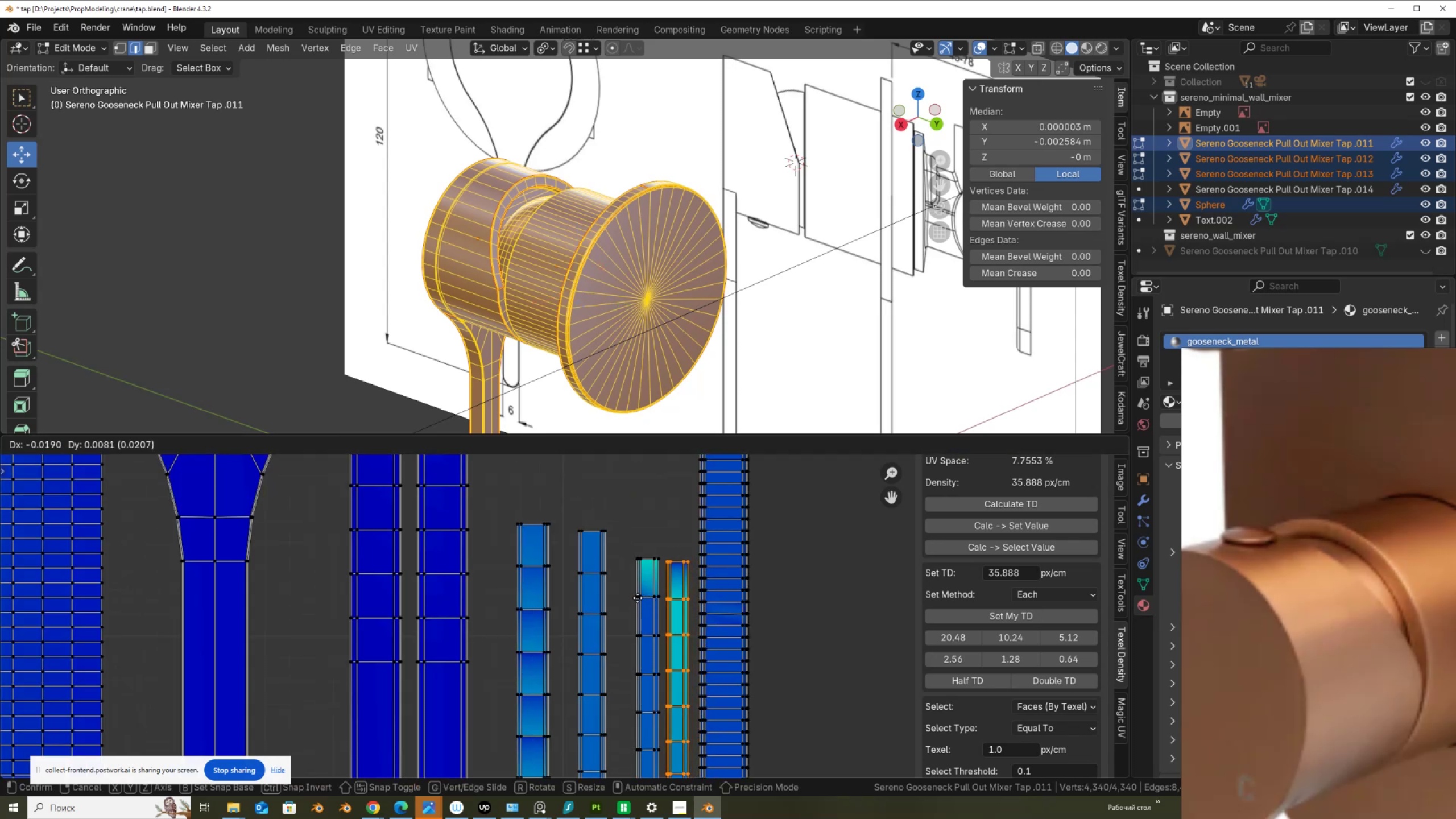 
left_click([638, 598])
 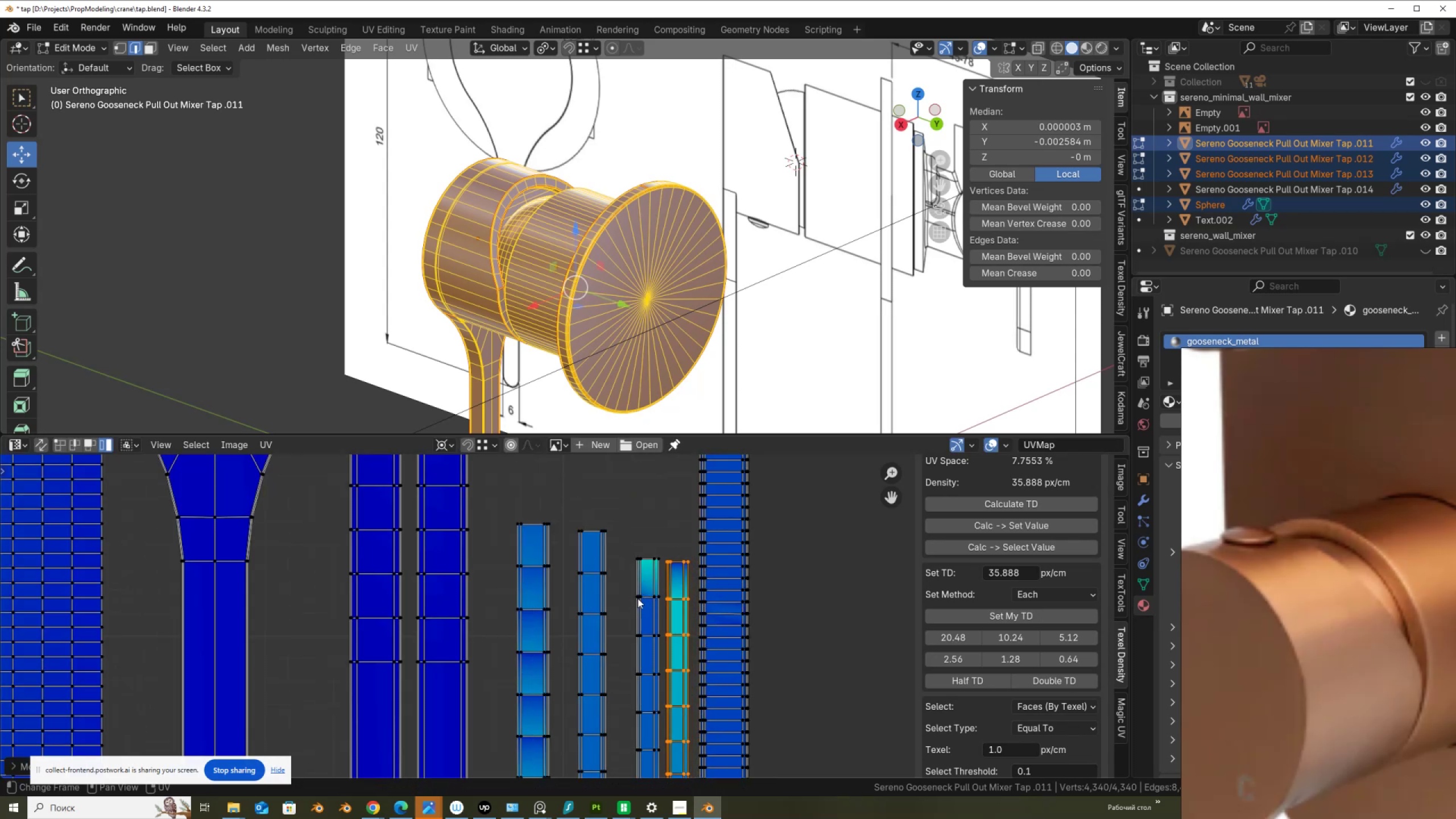 
scroll: coordinate [654, 612], scroll_direction: down, amount: 2.0
 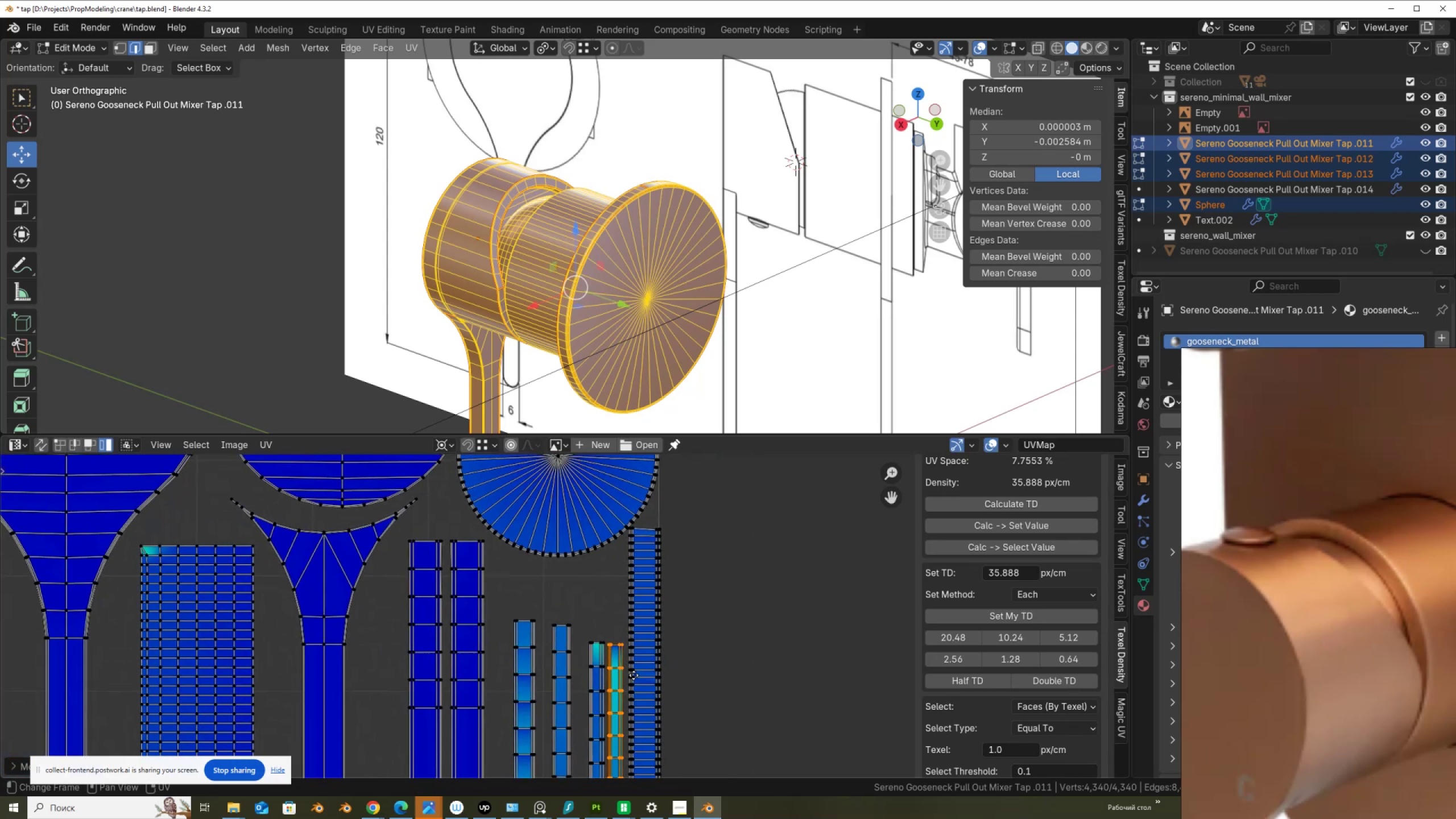 
scroll: coordinate [634, 675], scroll_direction: up, amount: 1.0
 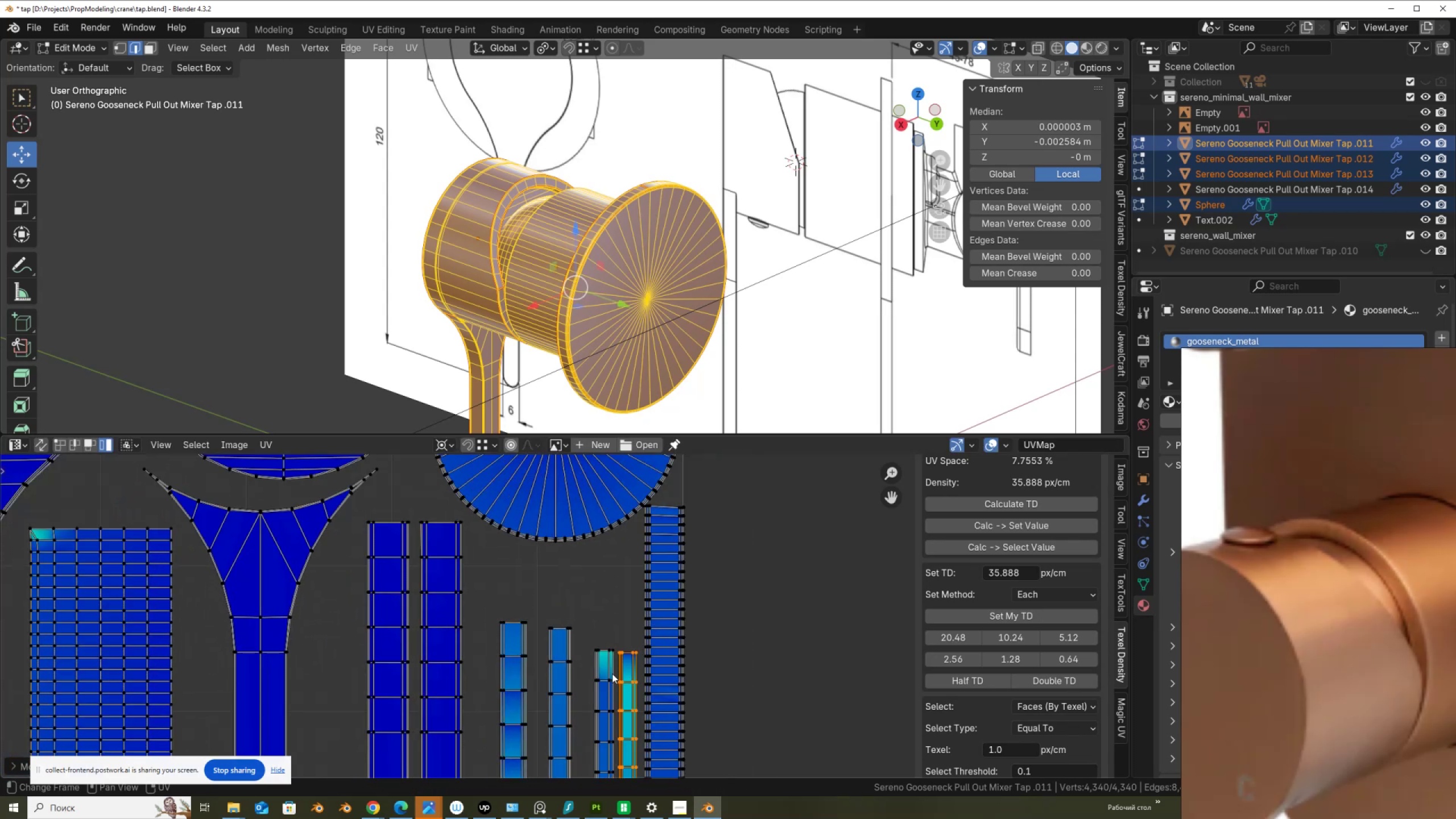 
left_click([612, 673])
 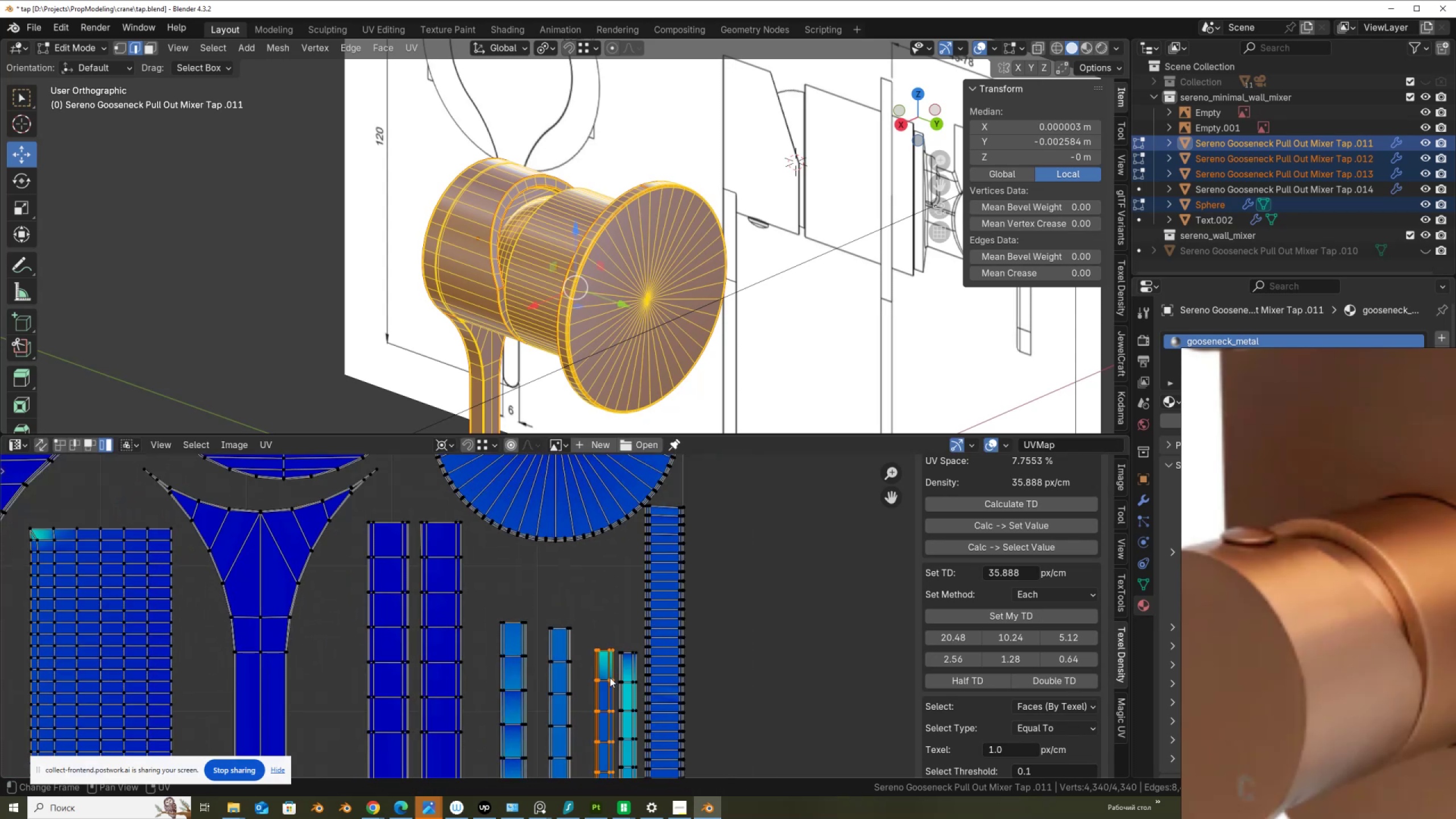 
key(G)
 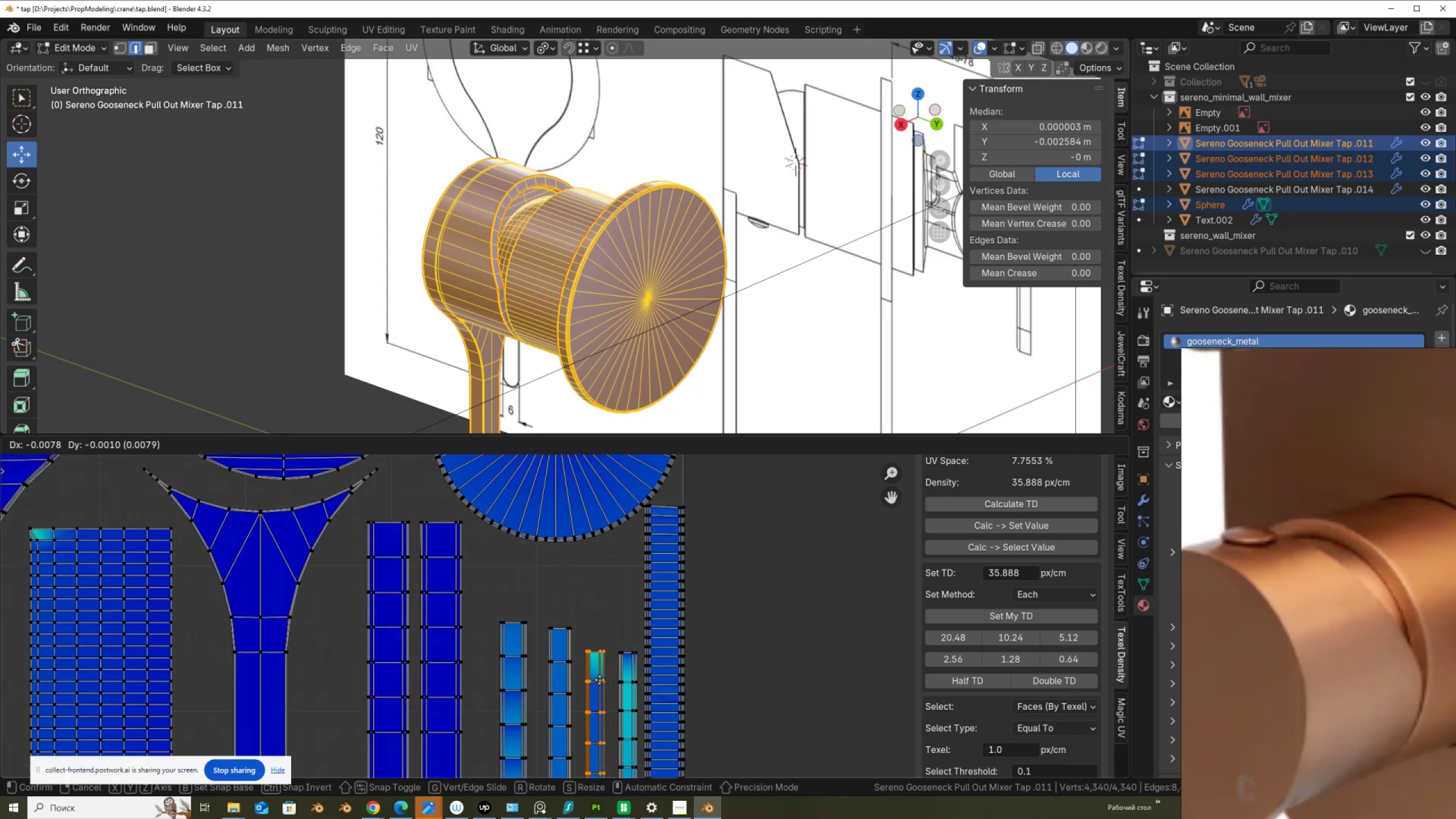 
left_click([599, 680])
 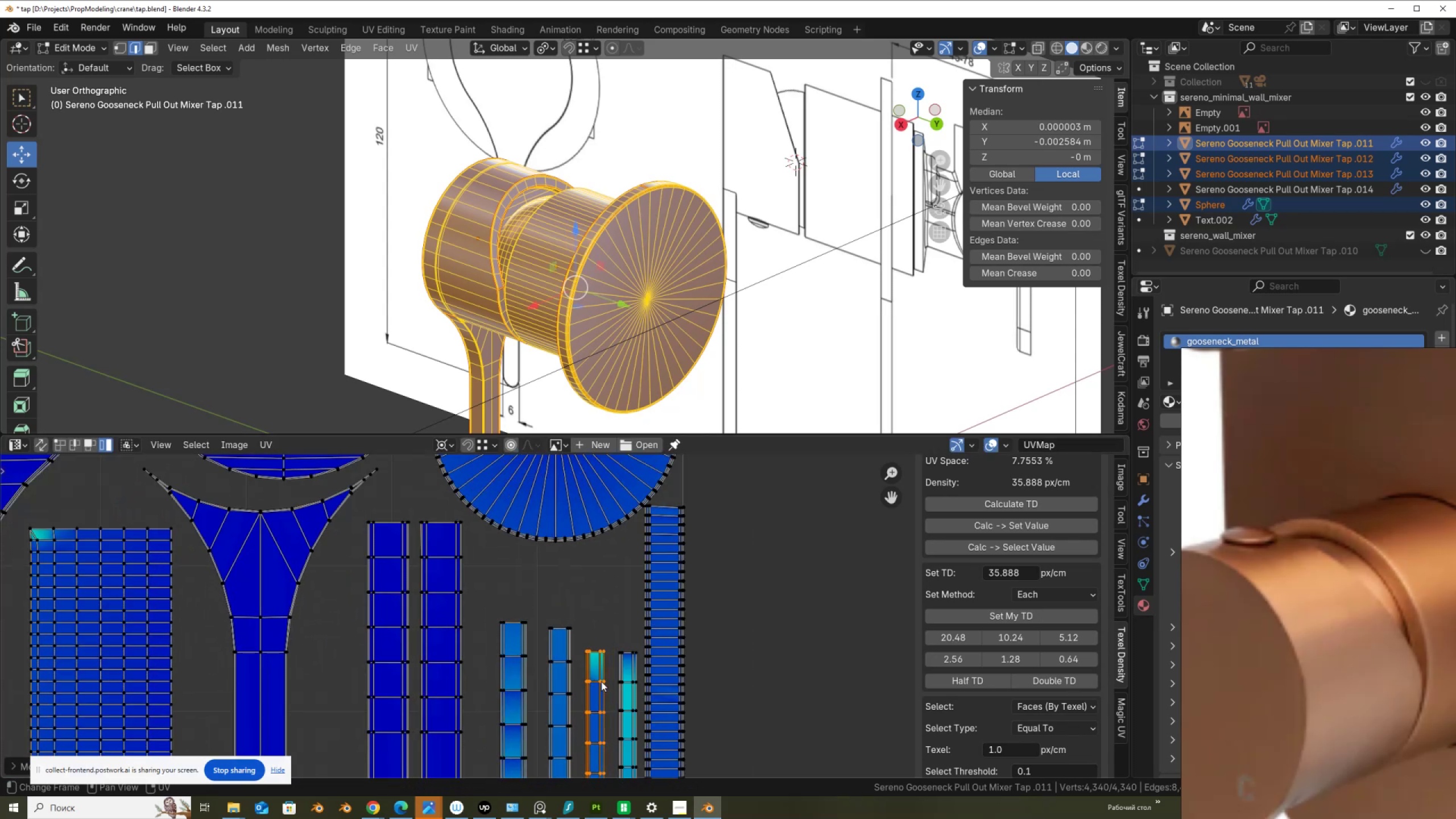 
scroll: coordinate [606, 692], scroll_direction: down, amount: 3.0
 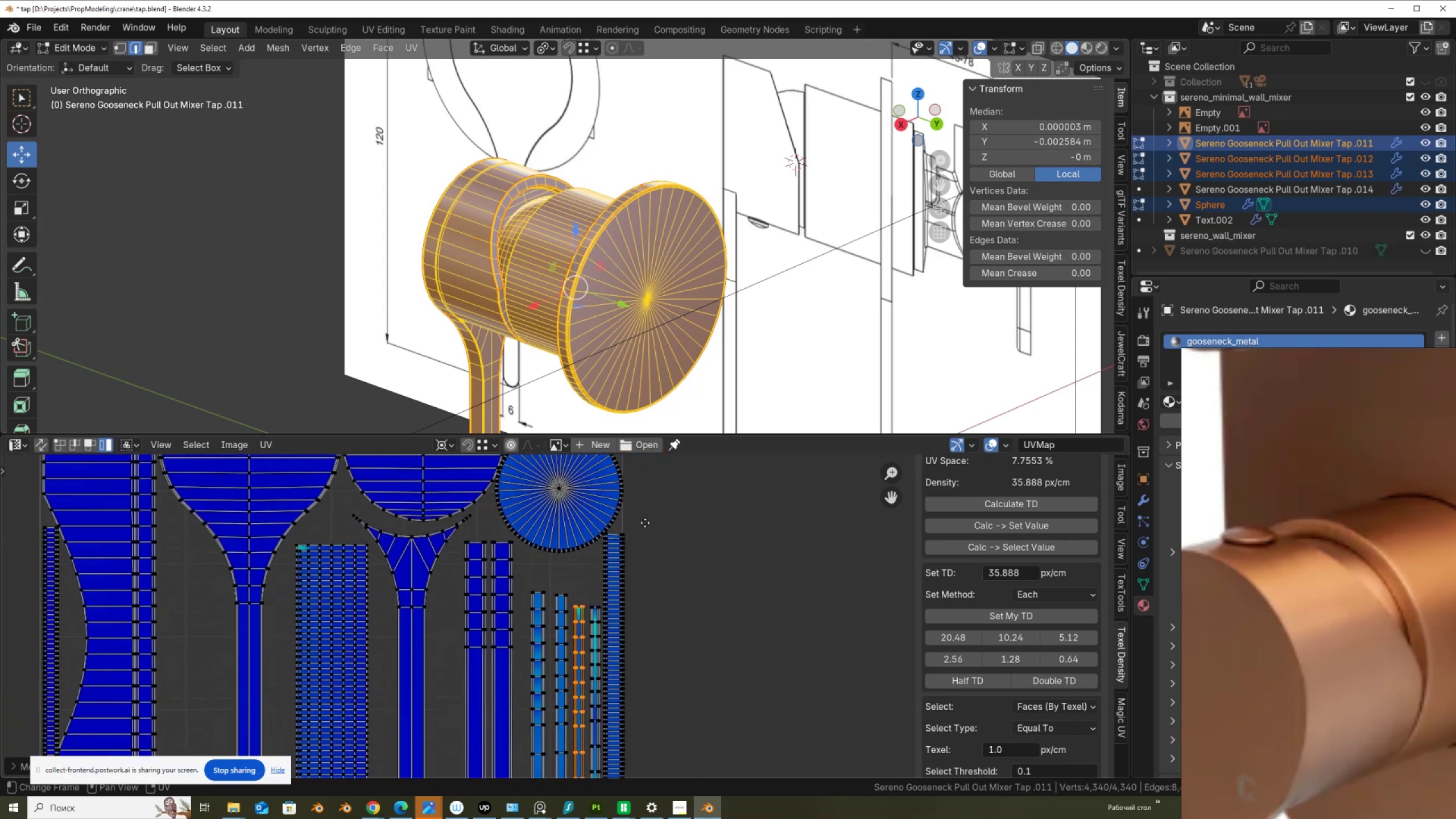 
scroll: coordinate [643, 643], scroll_direction: up, amount: 5.0
 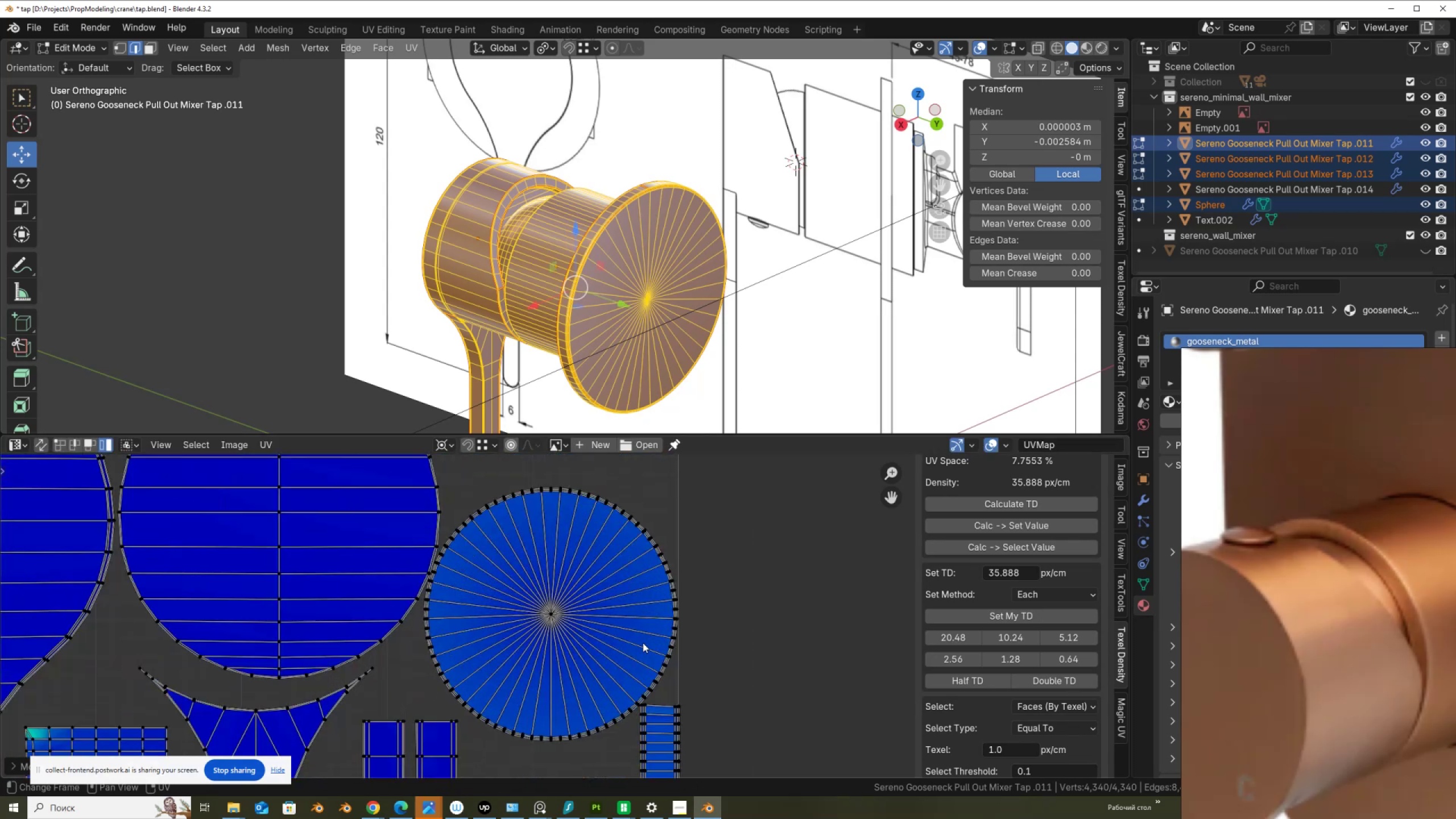 
scroll: coordinate [490, 565], scroll_direction: down, amount: 3.0
 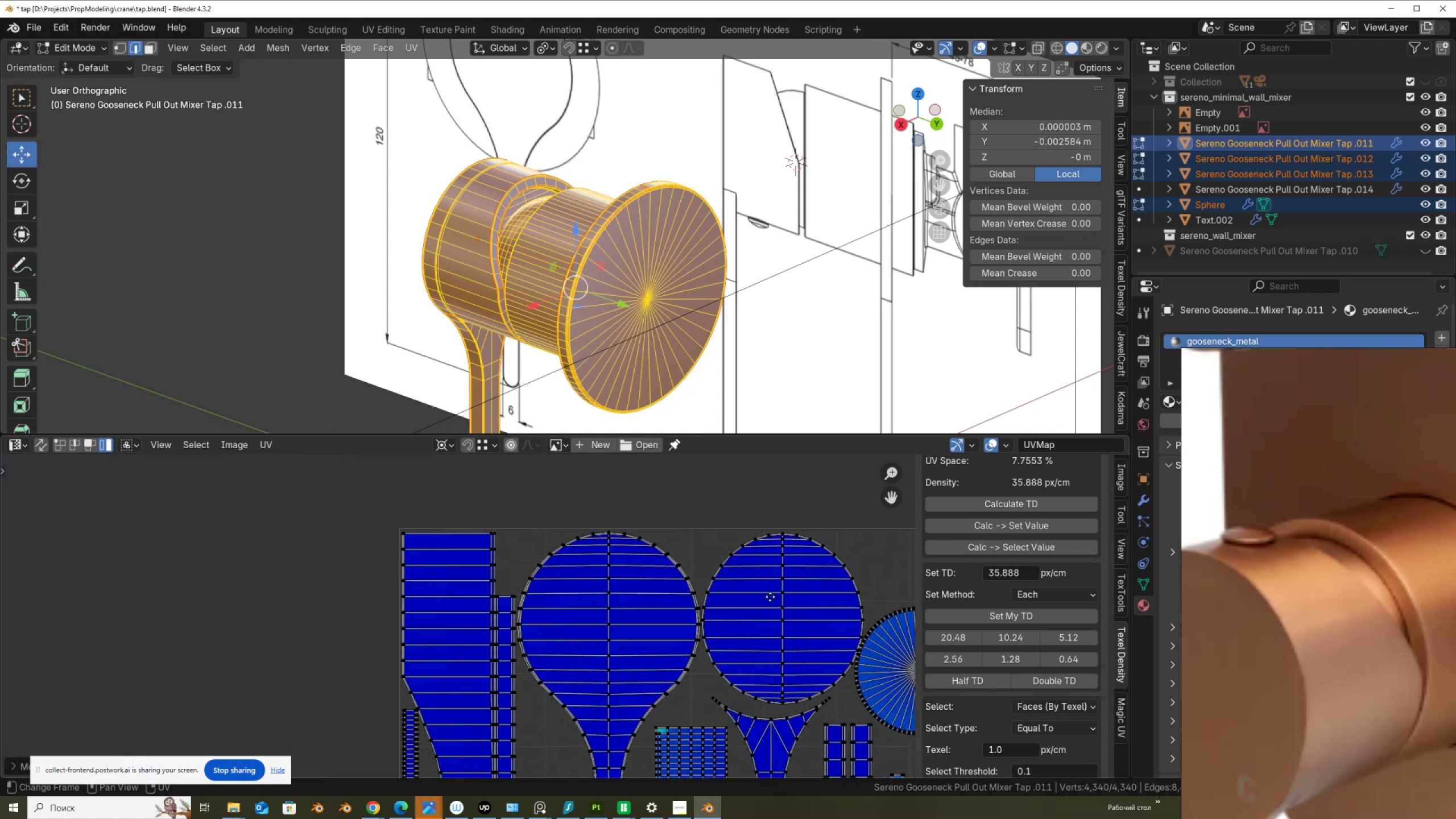 
scroll: coordinate [471, 594], scroll_direction: up, amount: 4.0
 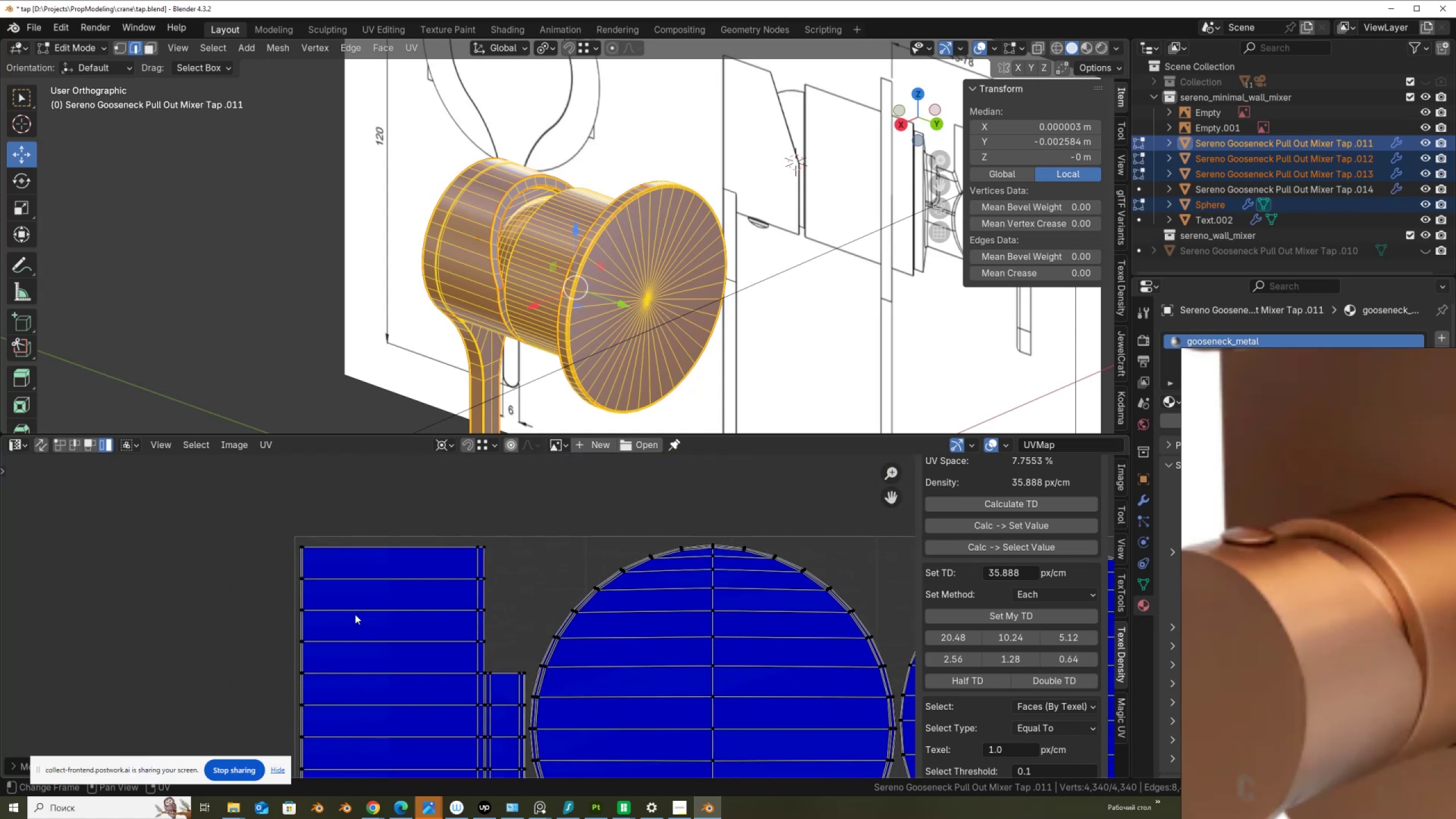 
left_click([354, 612])
 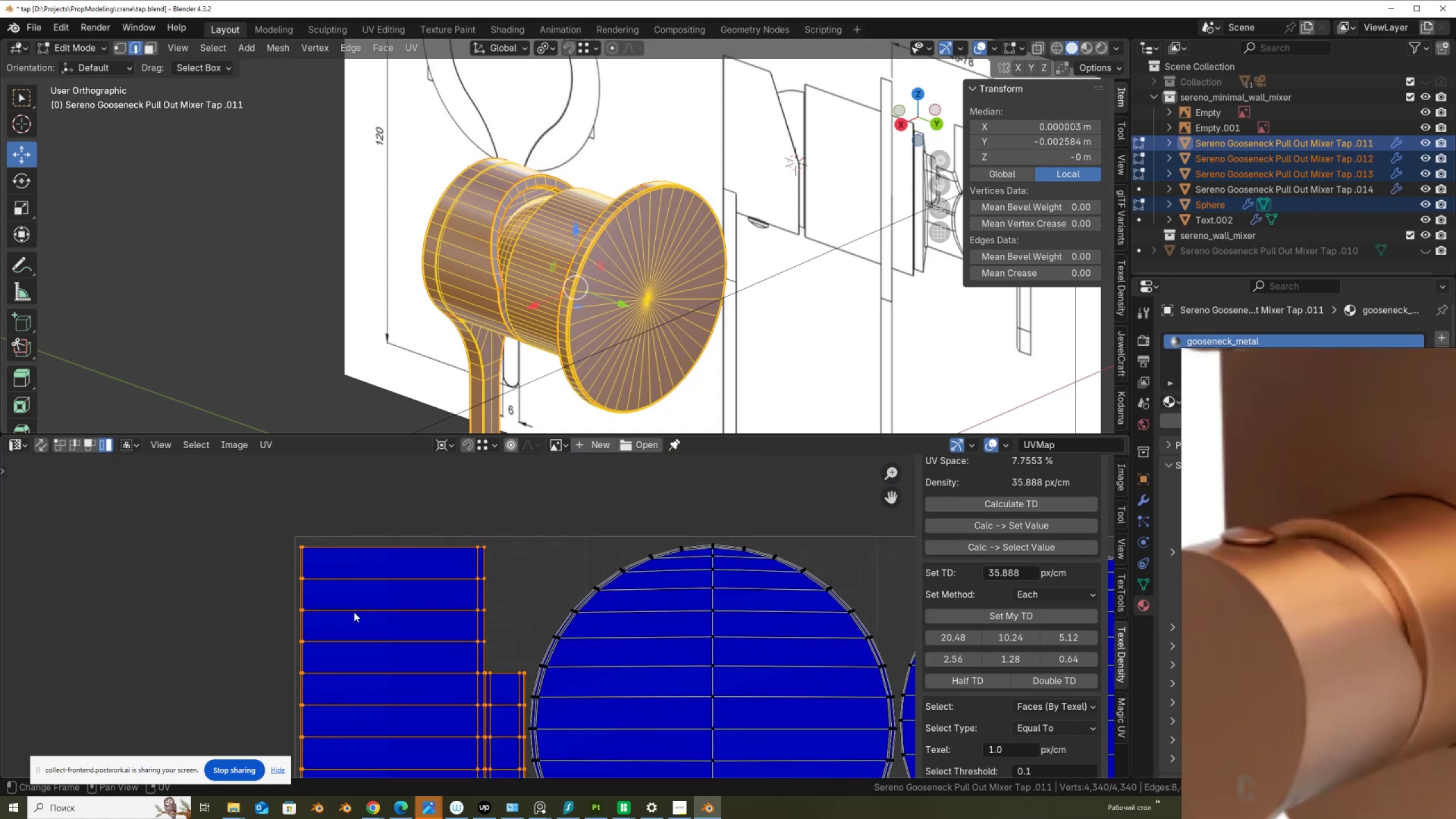 
key(G)
 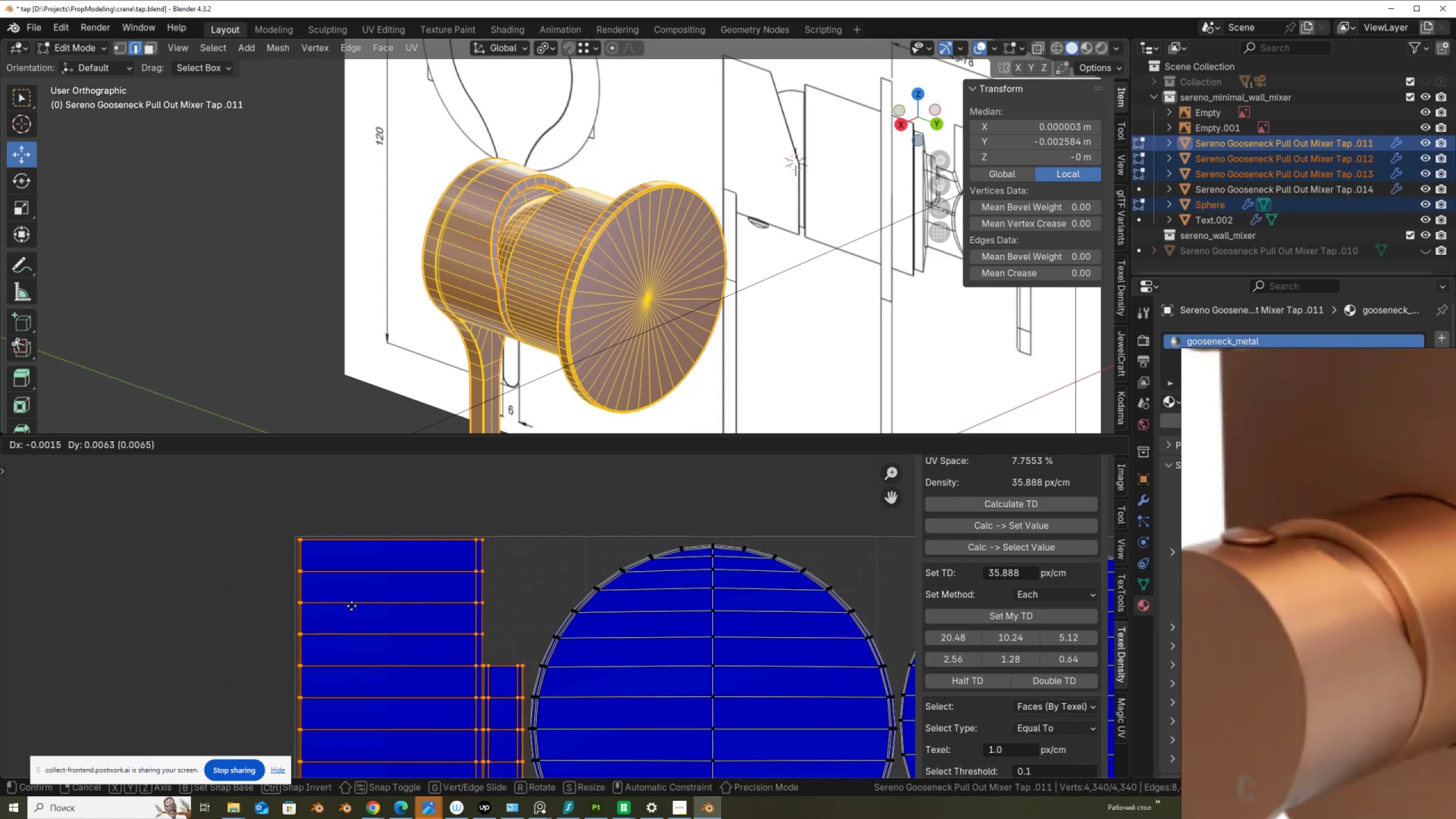 
left_click([351, 606])
 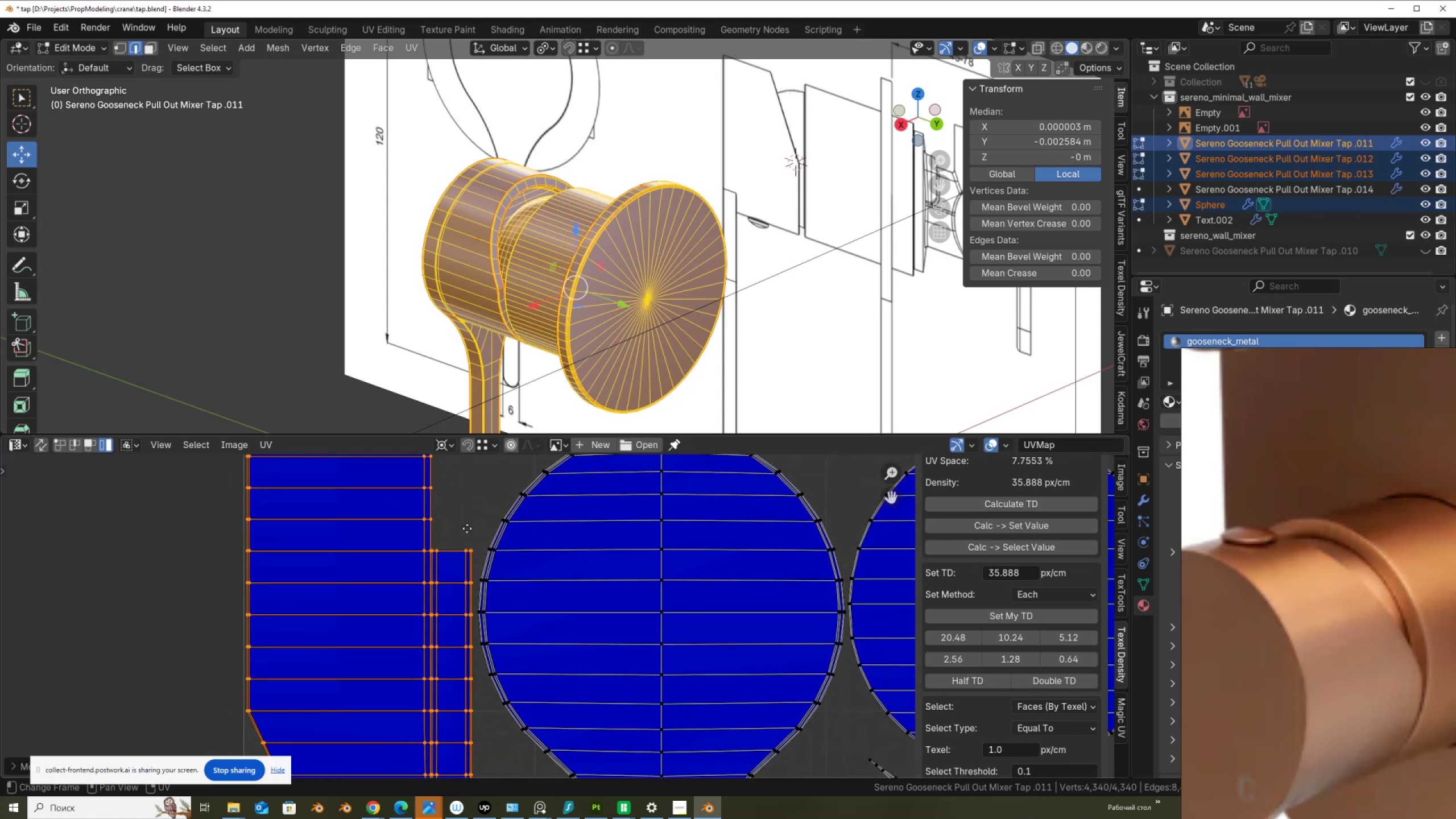 
scroll: coordinate [466, 528], scroll_direction: down, amount: 2.0
 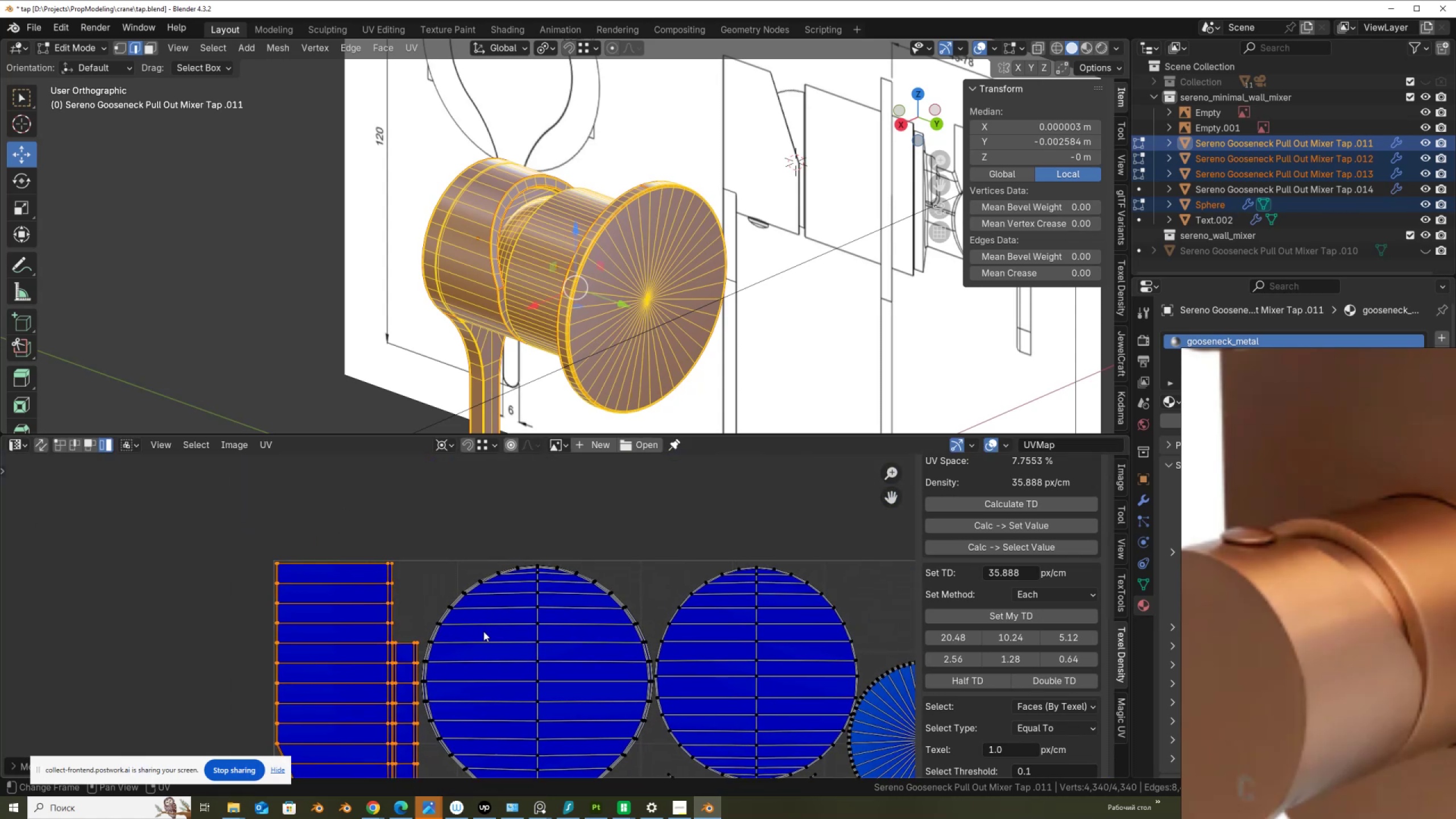 
left_click([548, 634])
 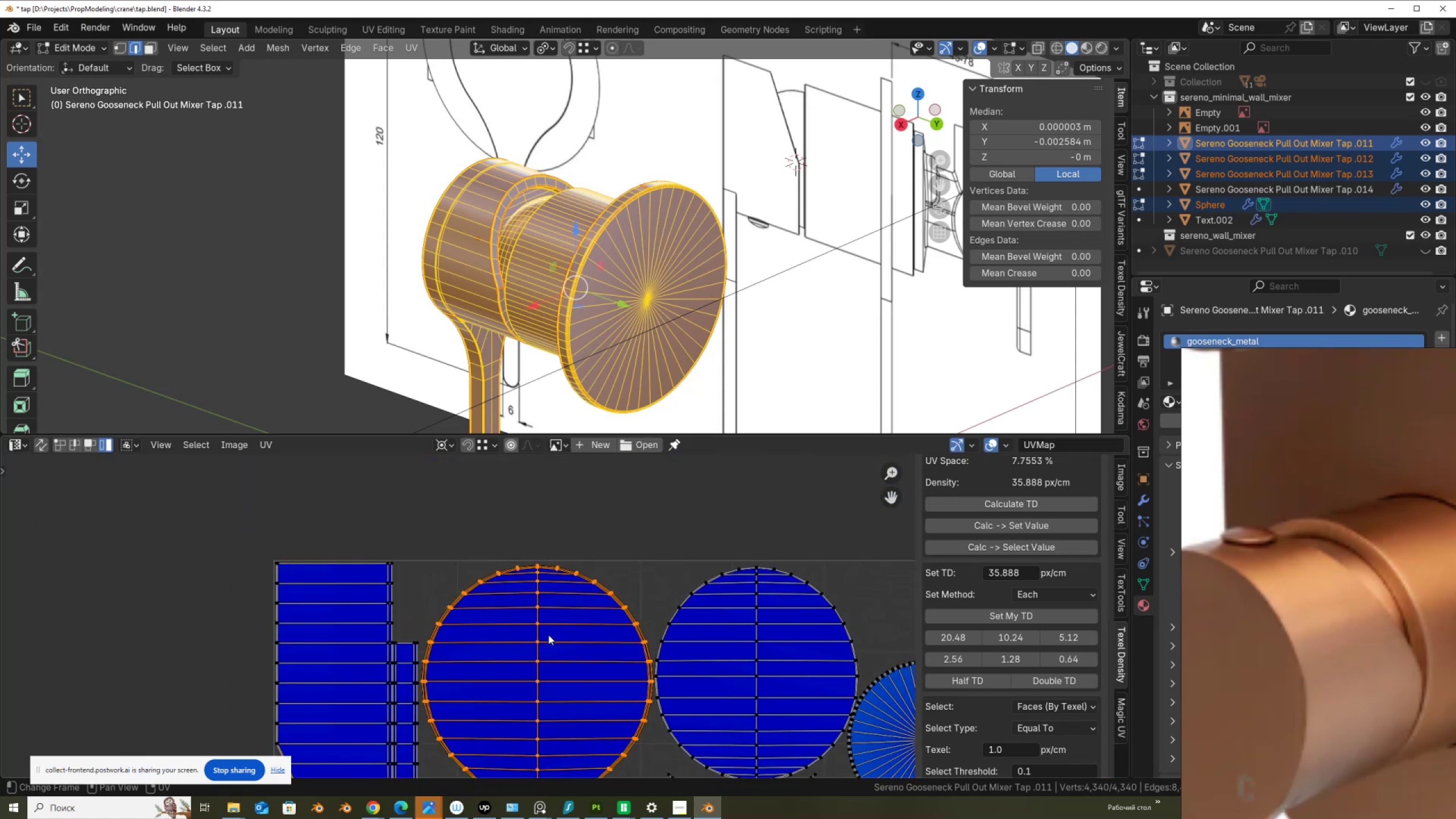 
scroll: coordinate [548, 635], scroll_direction: up, amount: 3.0
 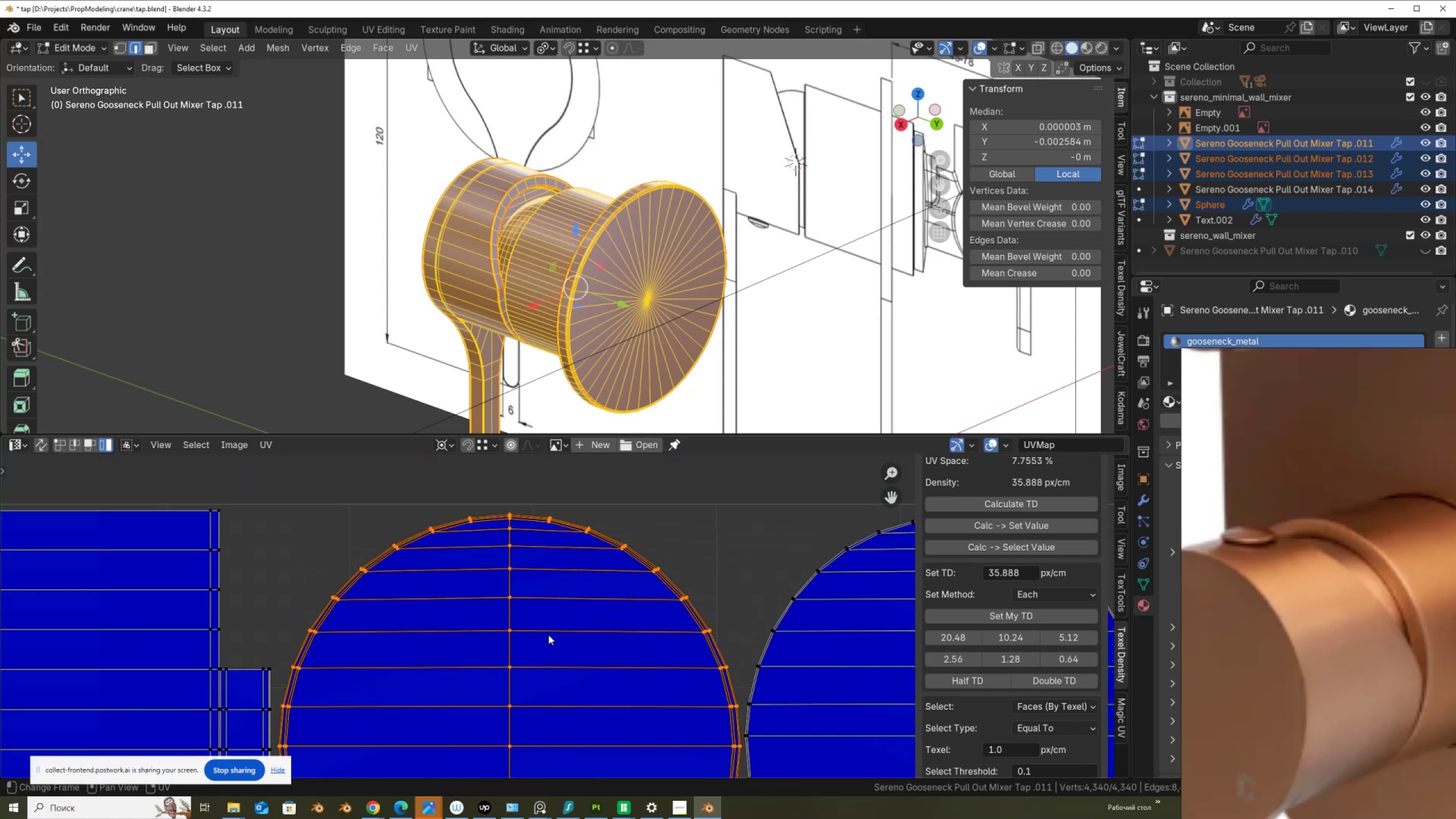 
key(G)
 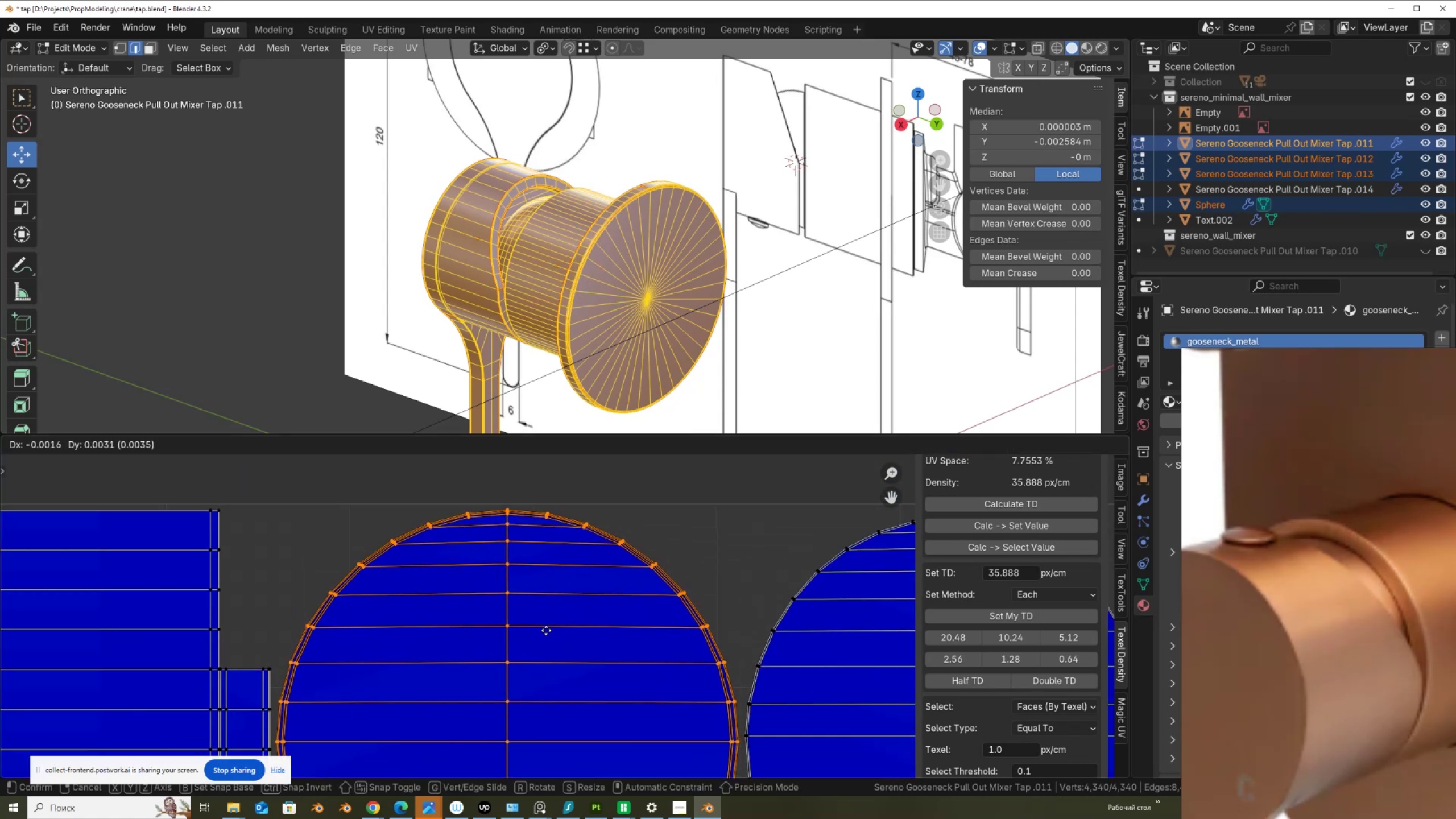 
left_click([546, 630])
 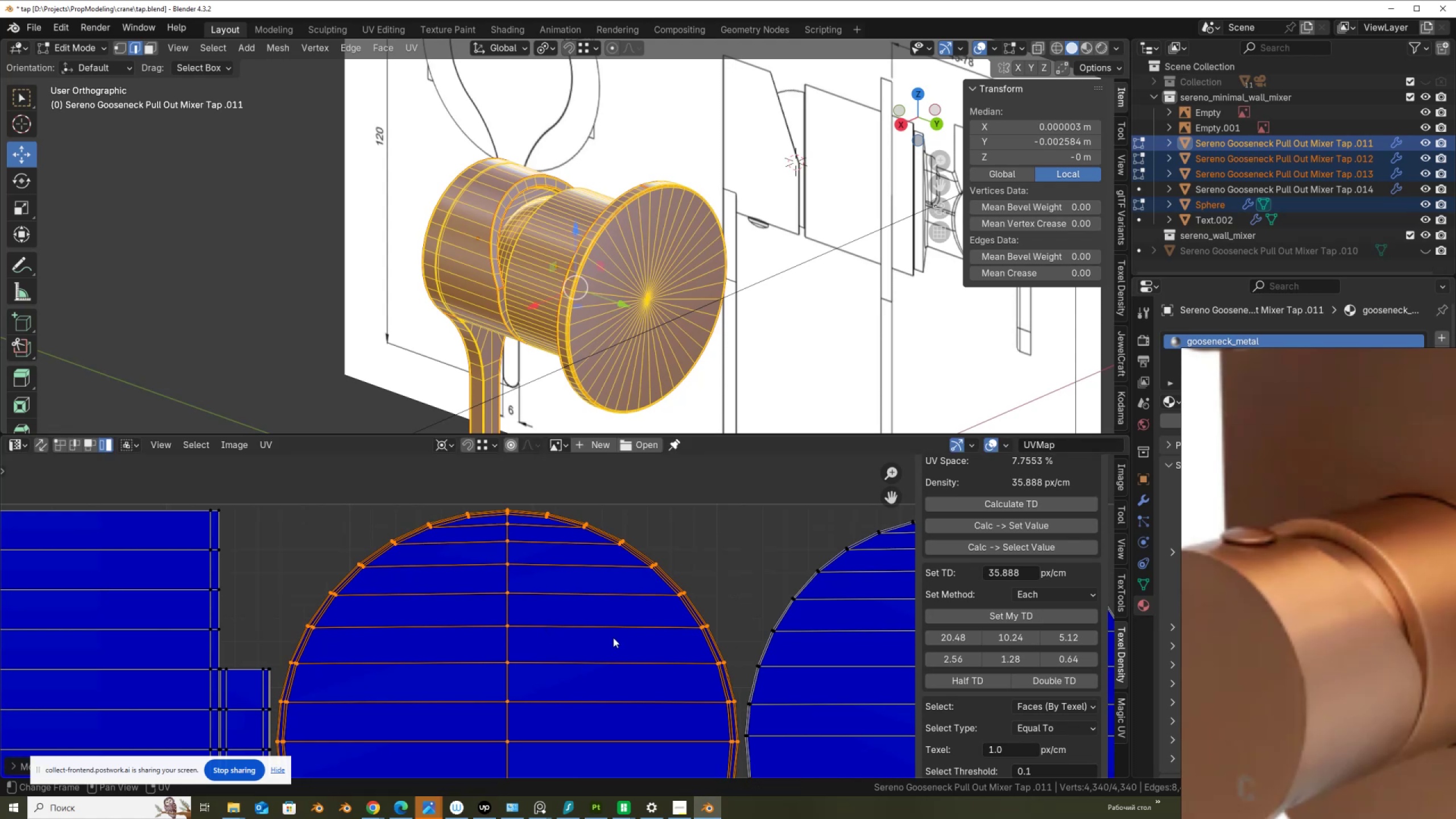 
scroll: coordinate [619, 638], scroll_direction: down, amount: 1.0
 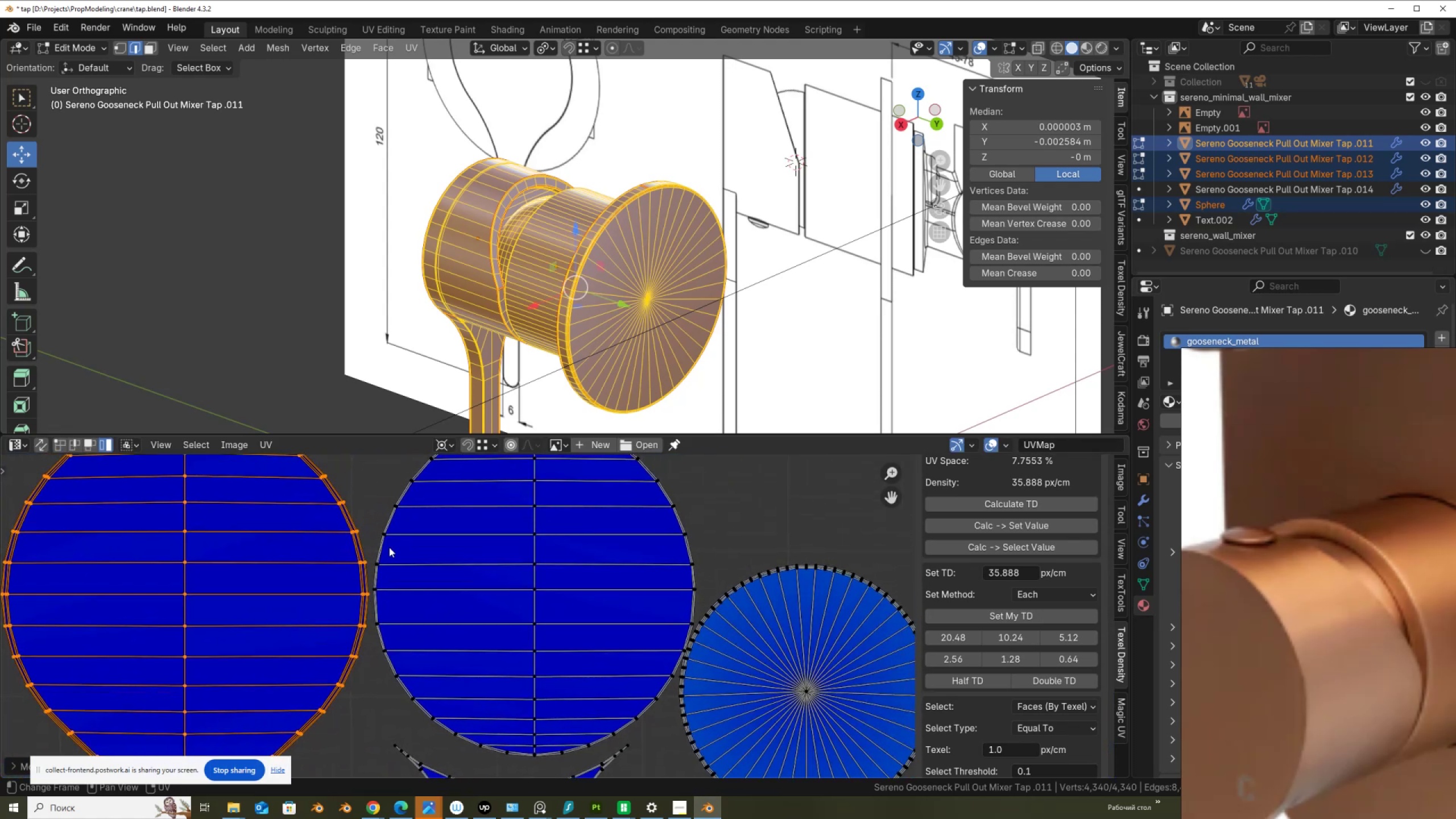 
scroll: coordinate [432, 638], scroll_direction: up, amount: 2.0
 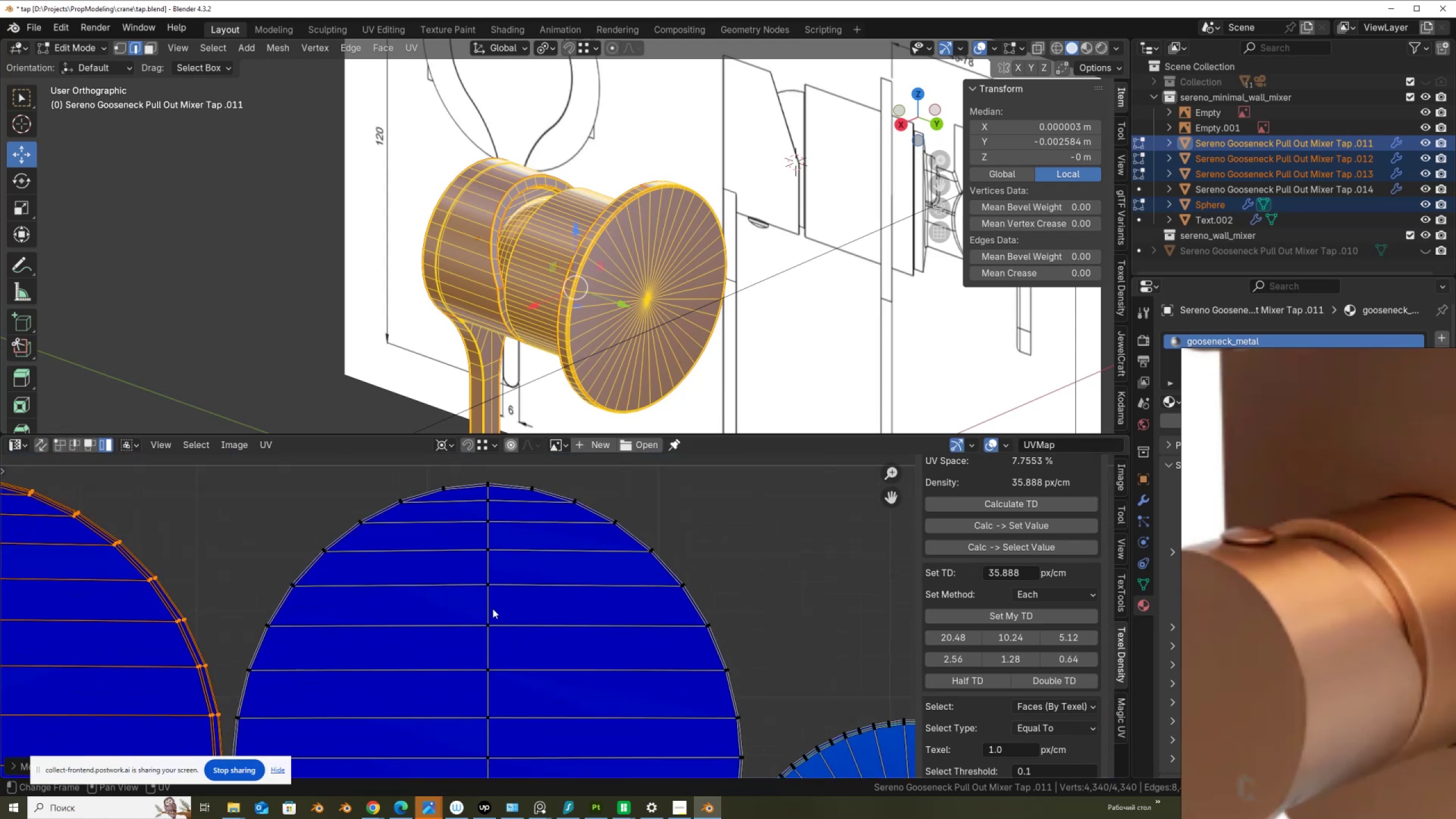 
left_click([493, 609])
 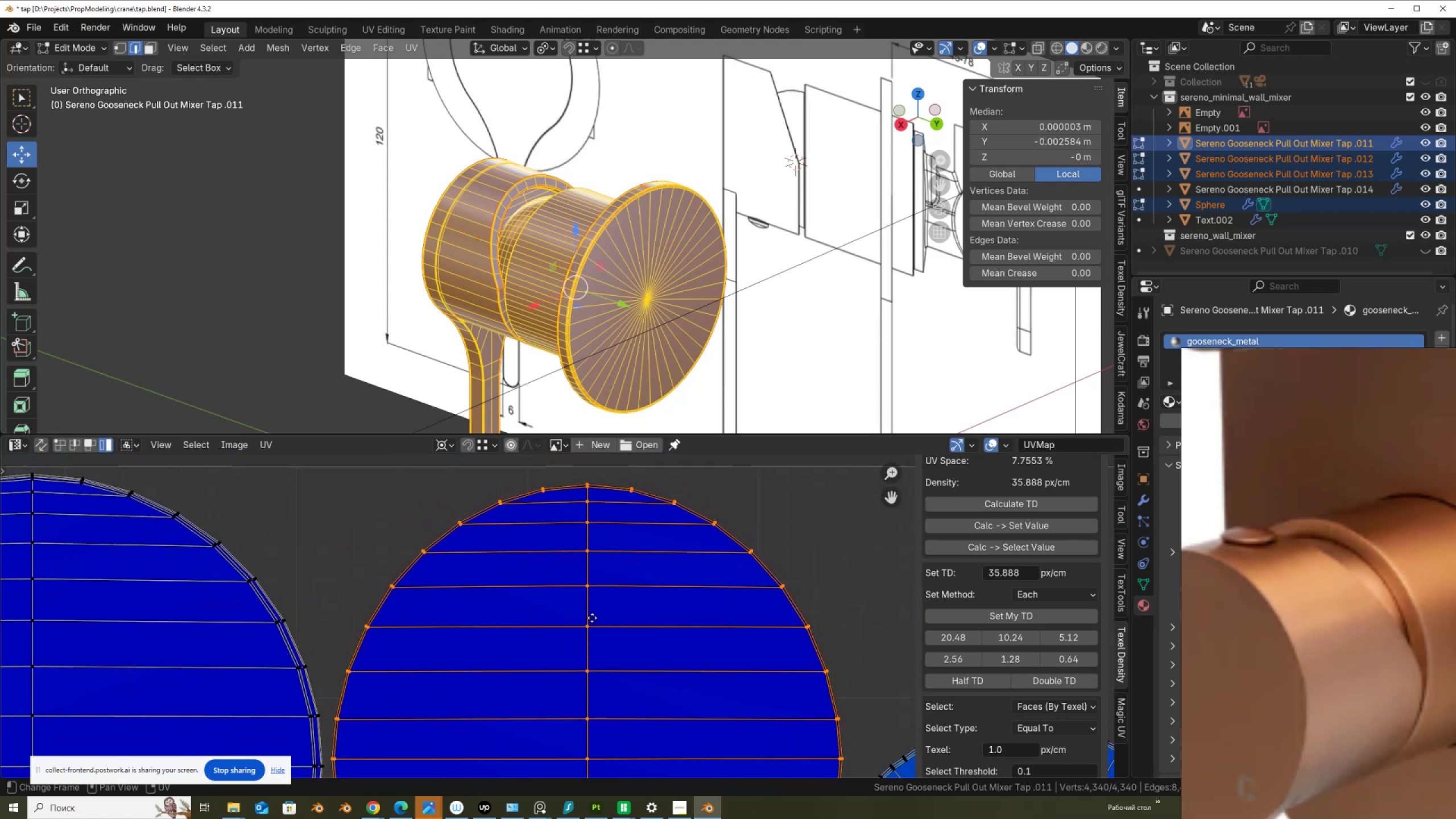 
key(G)
 